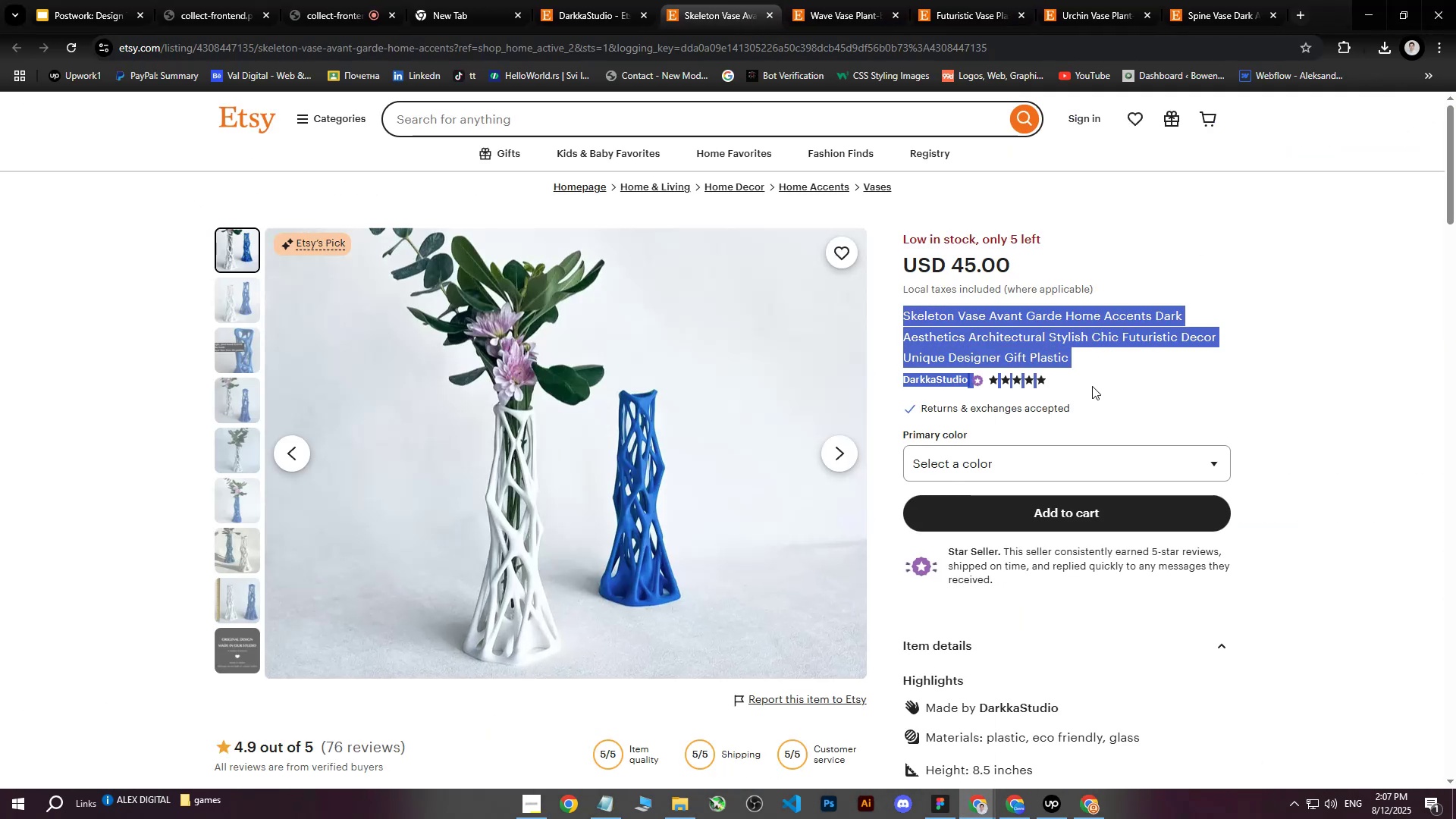 
key(Control+C)
 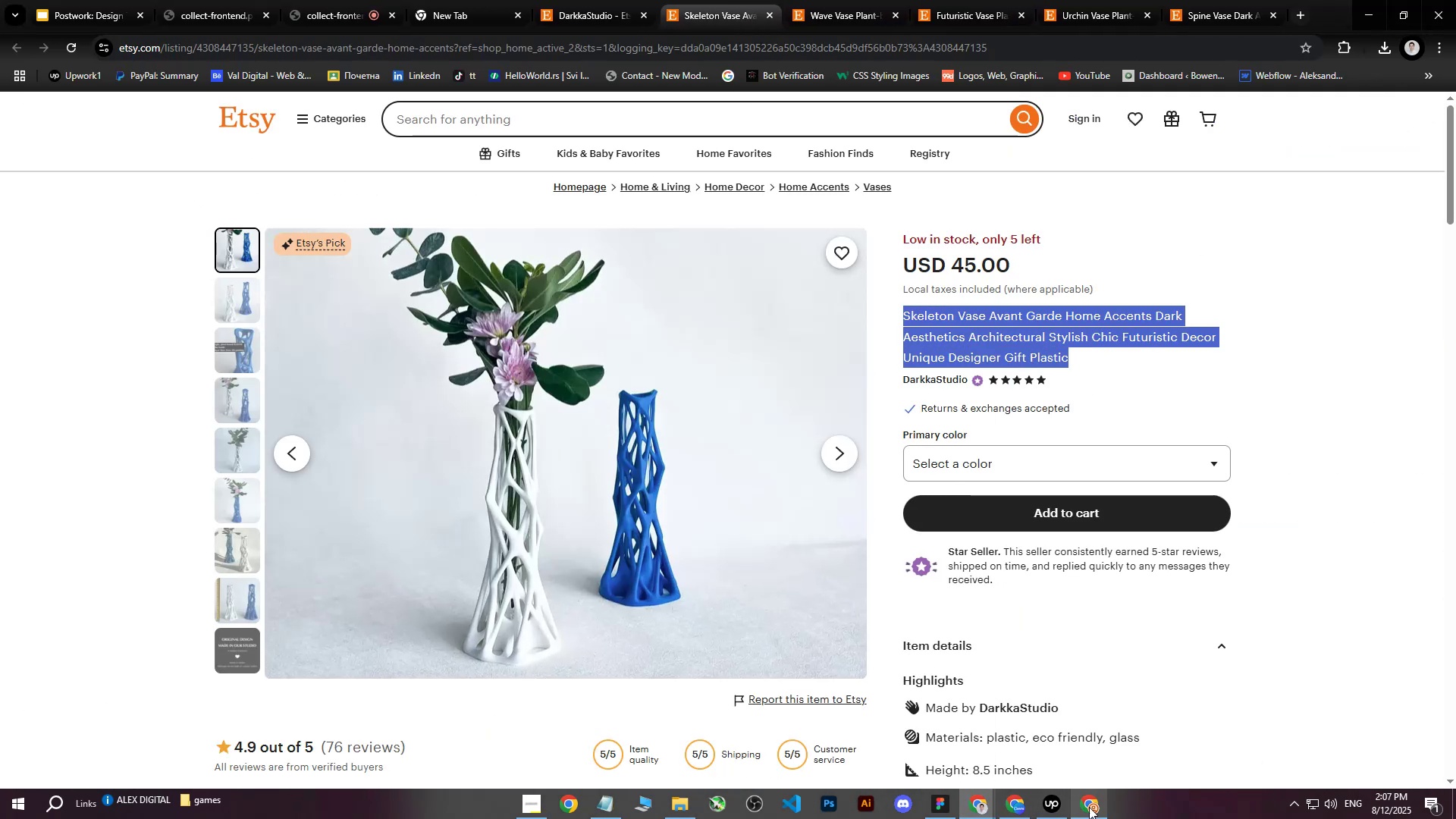 
left_click([1089, 807])
 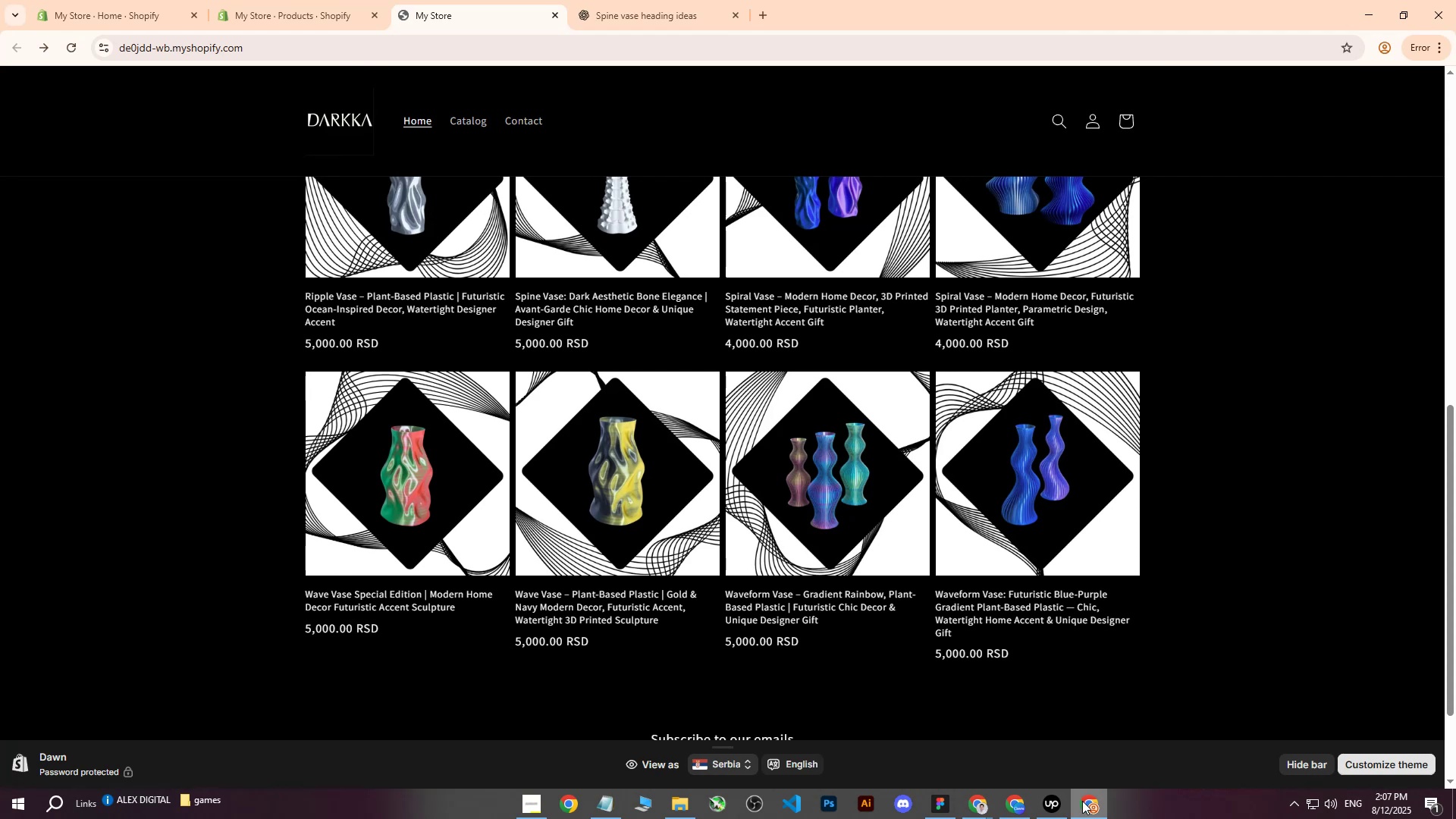 
left_click([620, 0])
 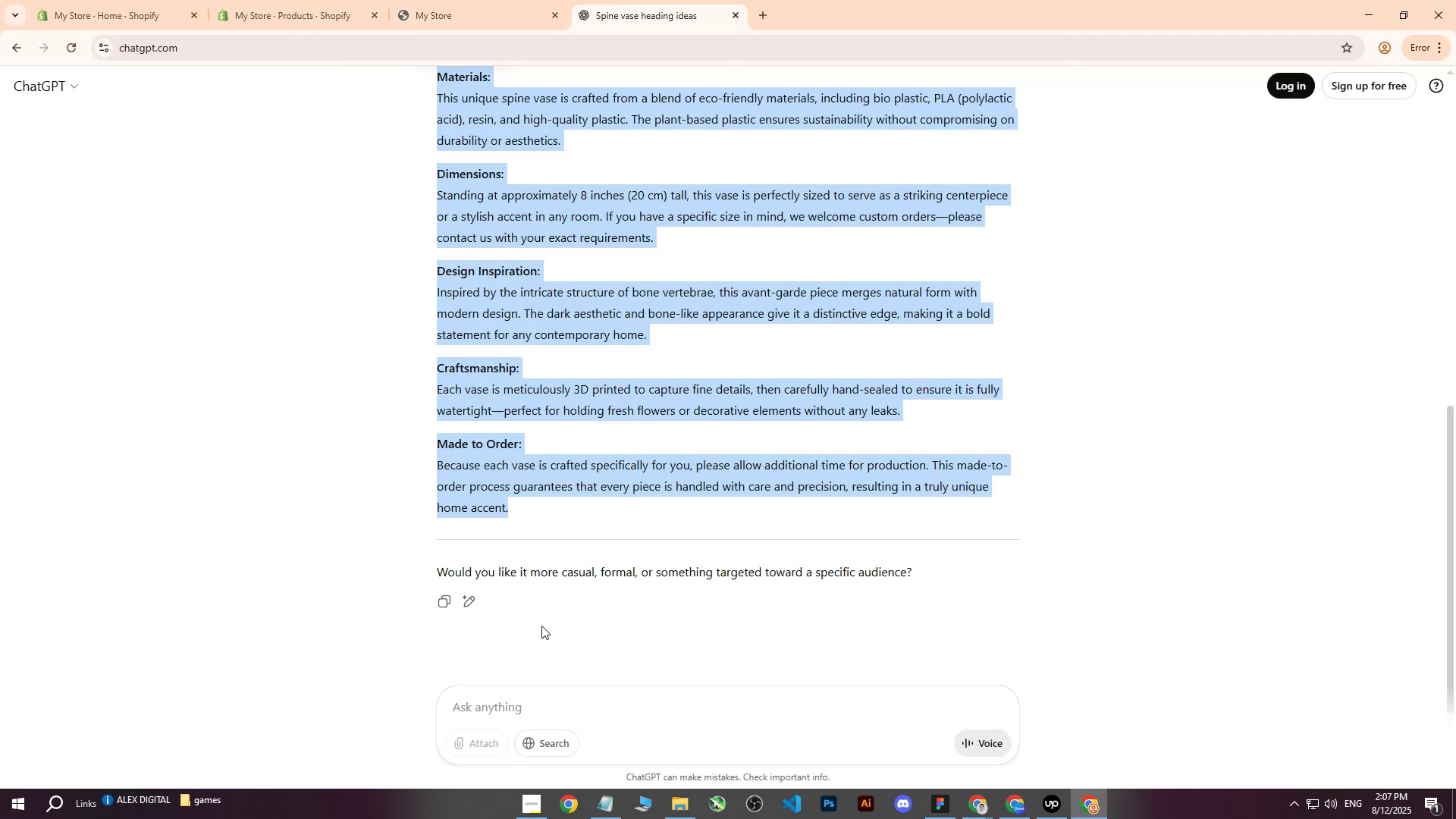 
left_click([541, 626])
 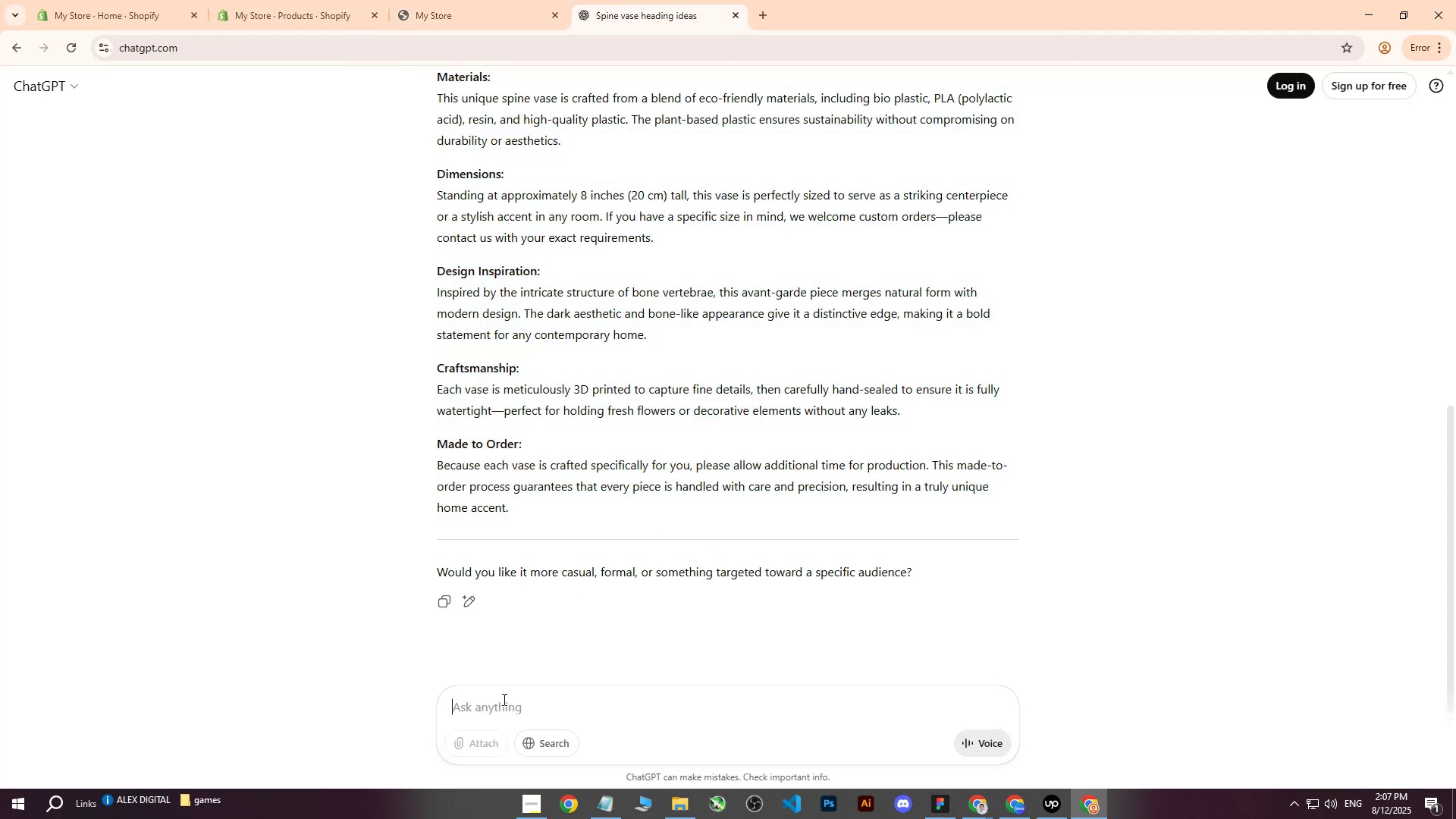 
type(like 1block : )
 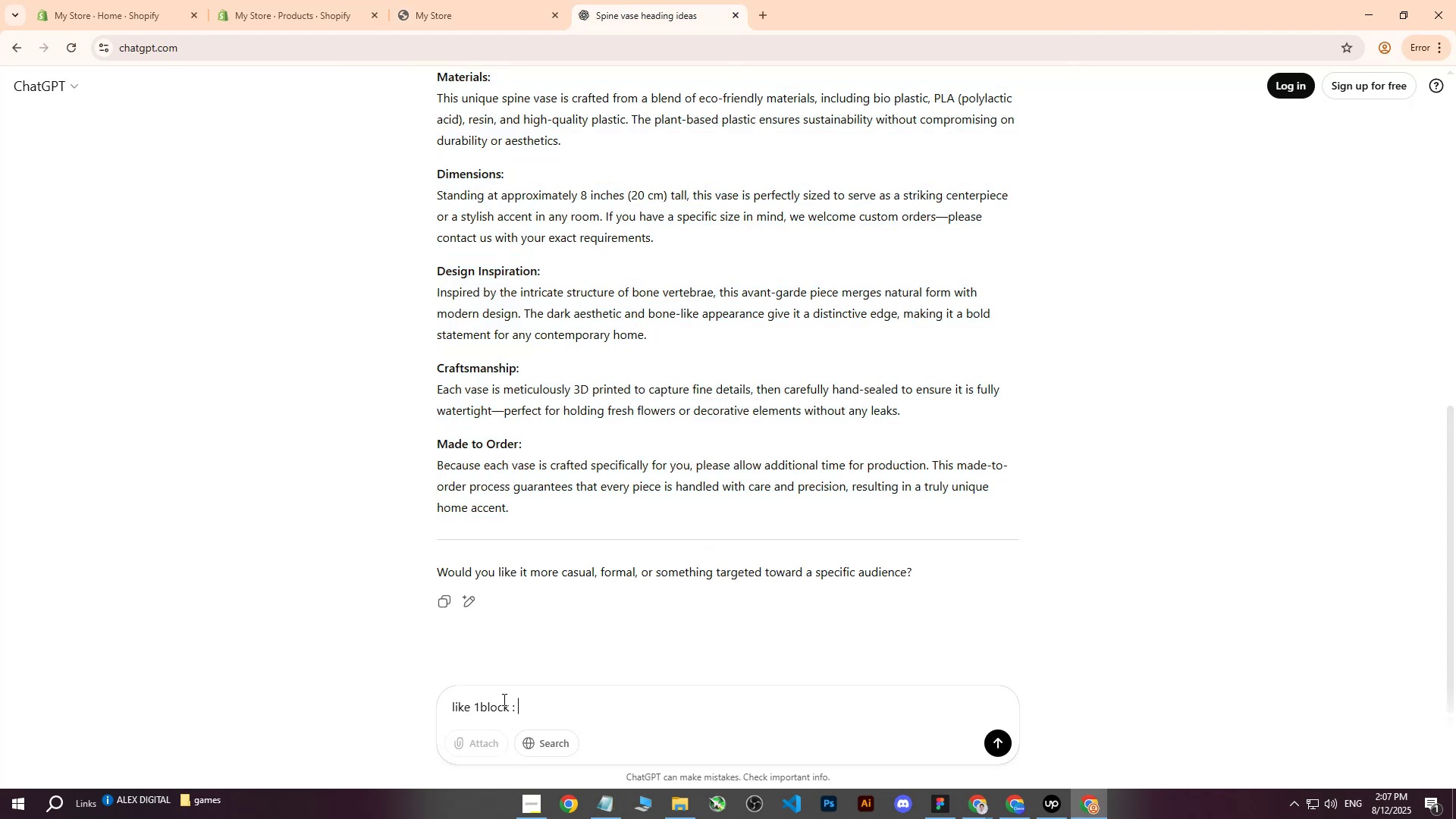 
key(Control+ControlLeft)
 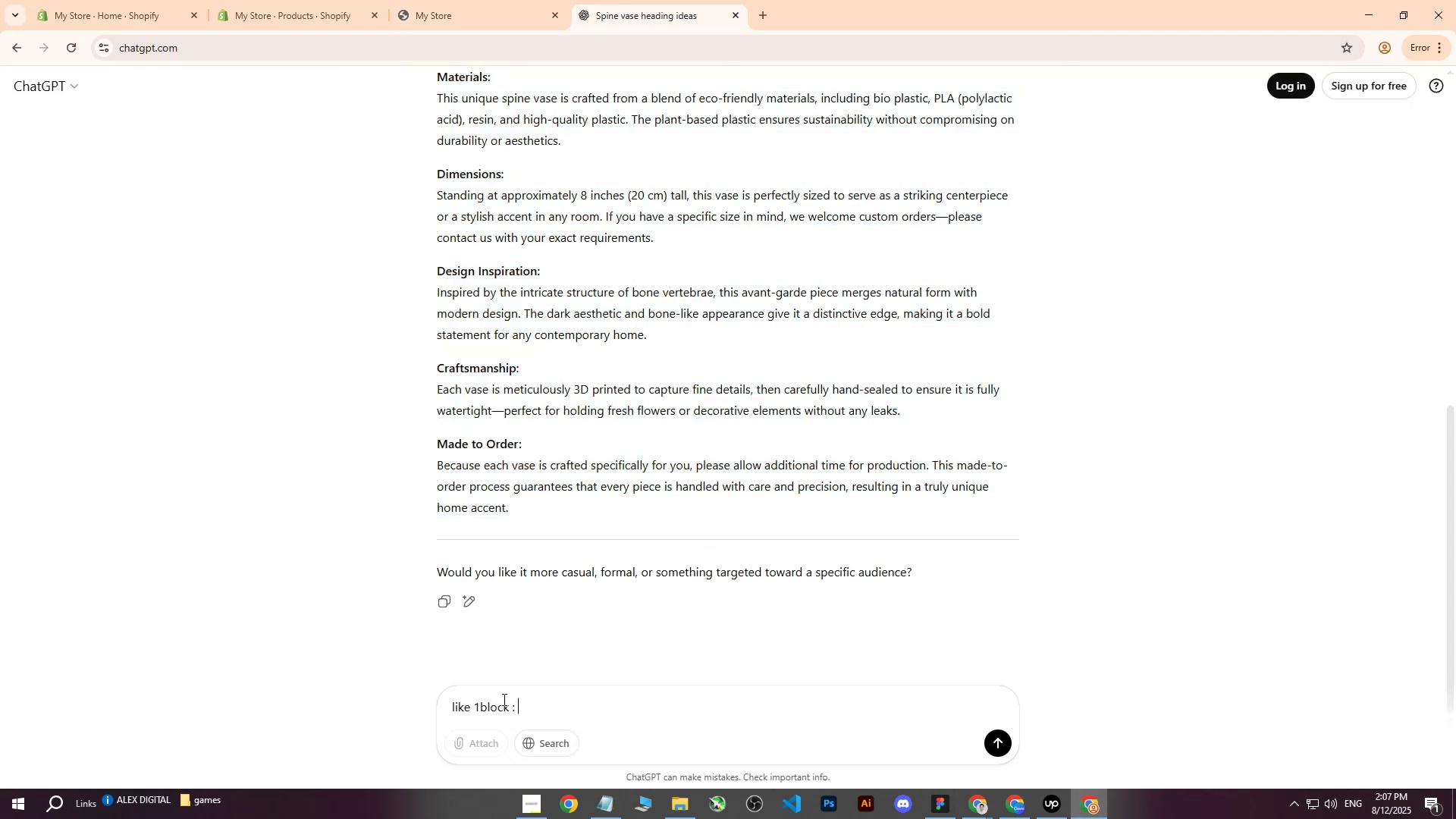 
key(Control+V)
 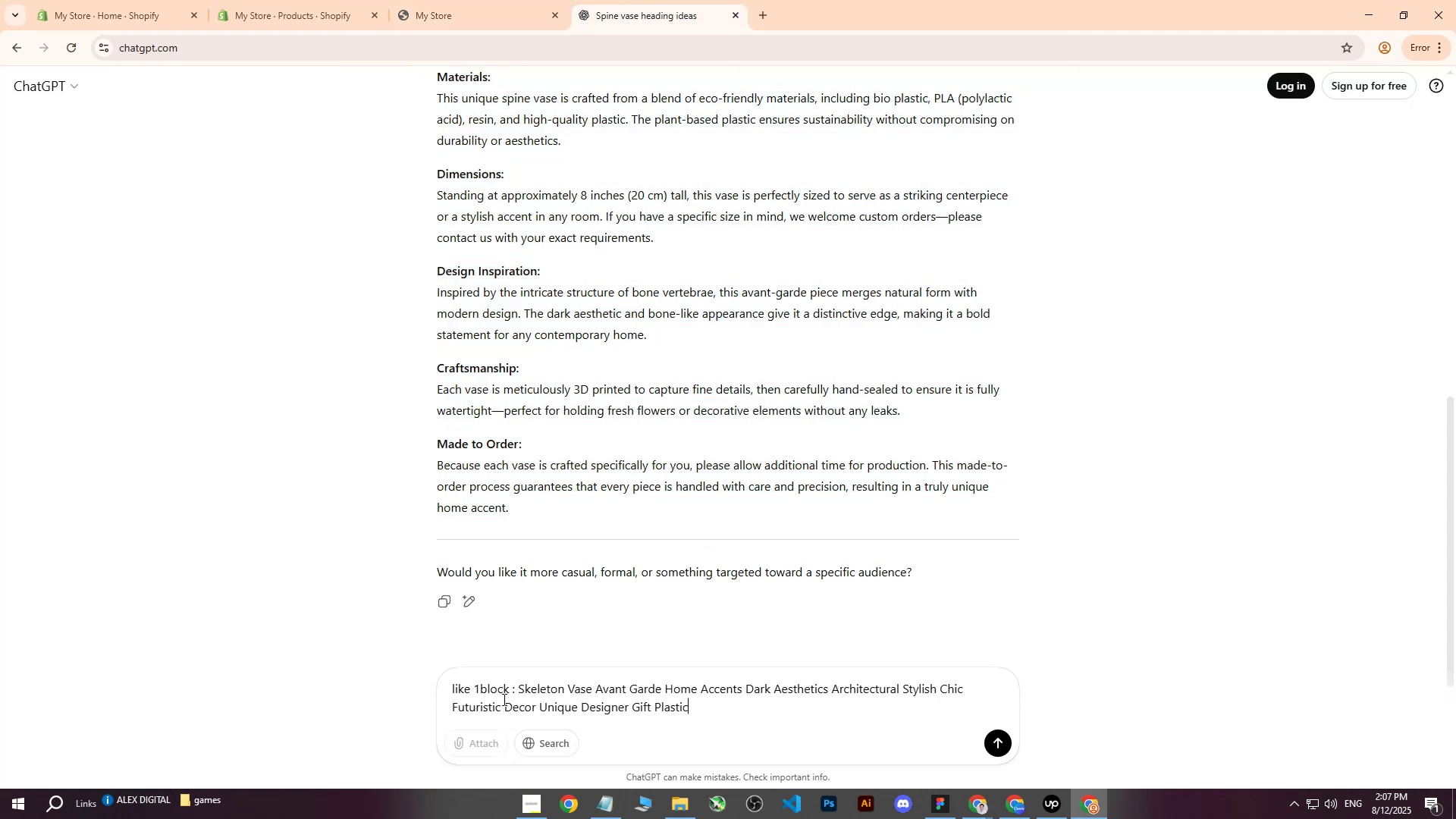 
key(Enter)
 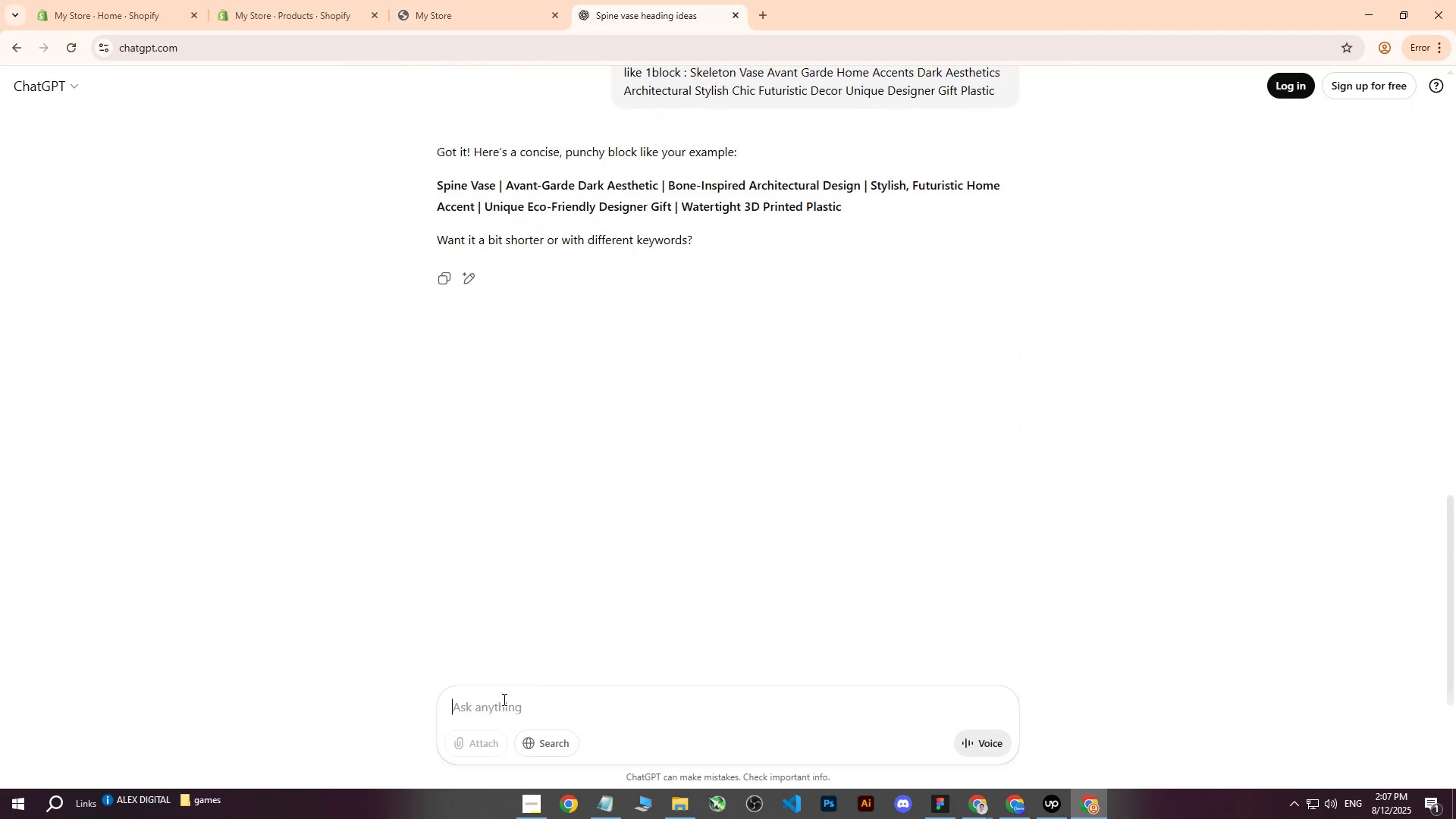 
wait(8.55)
 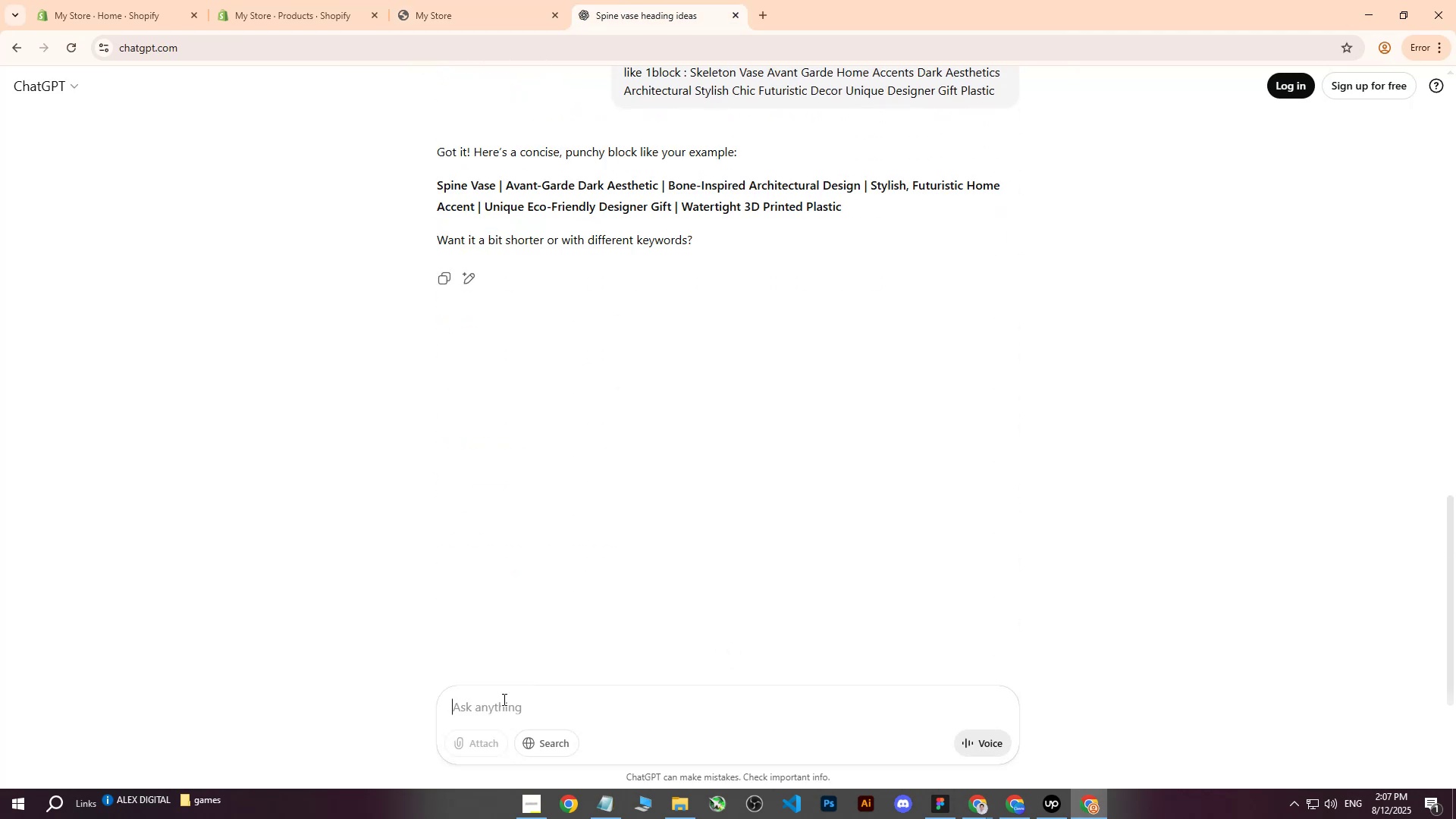 
key(Control+ControlLeft)
 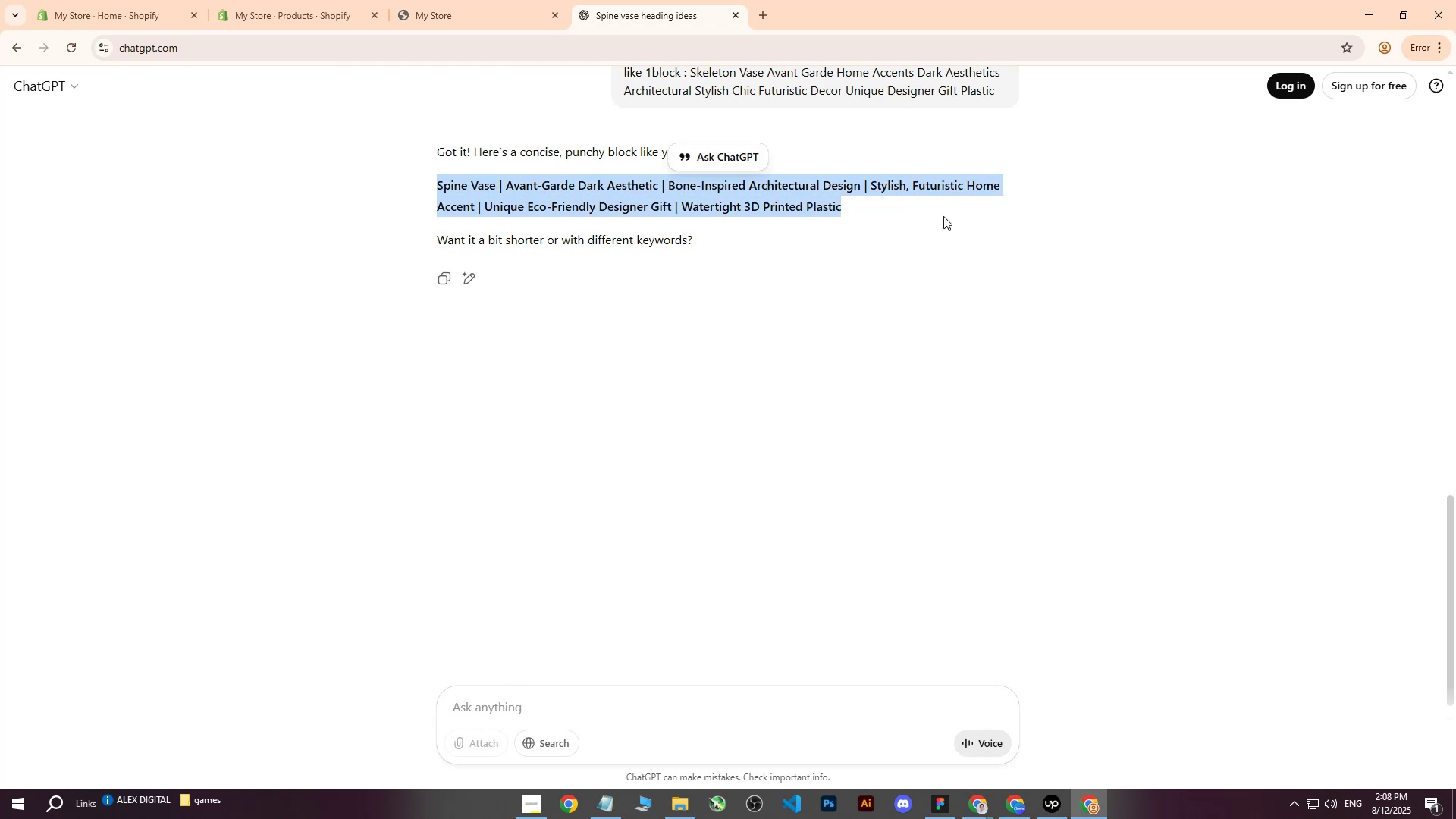 
key(Control+C)
 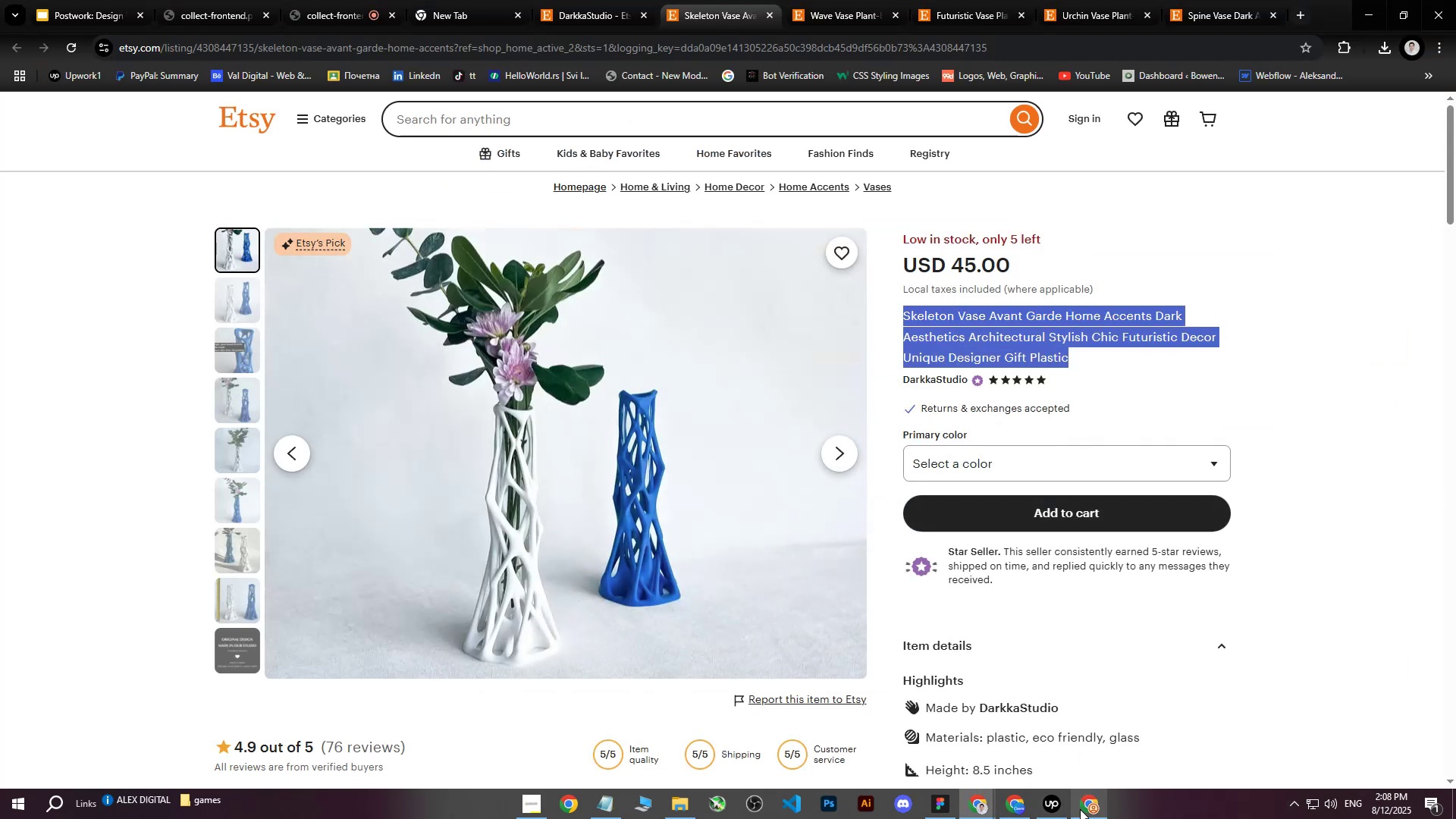 
left_click([297, 0])
 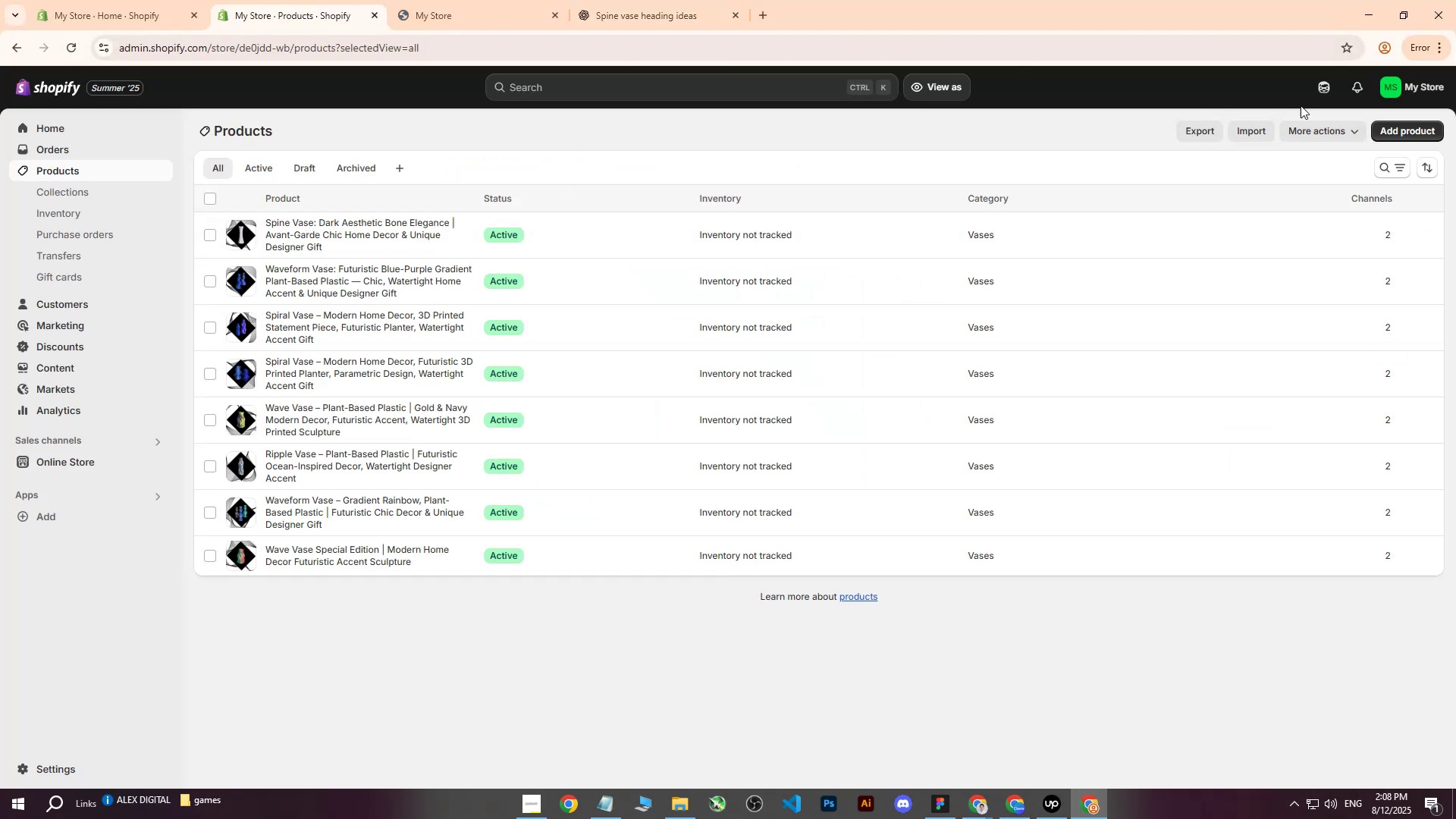 
left_click([1400, 128])
 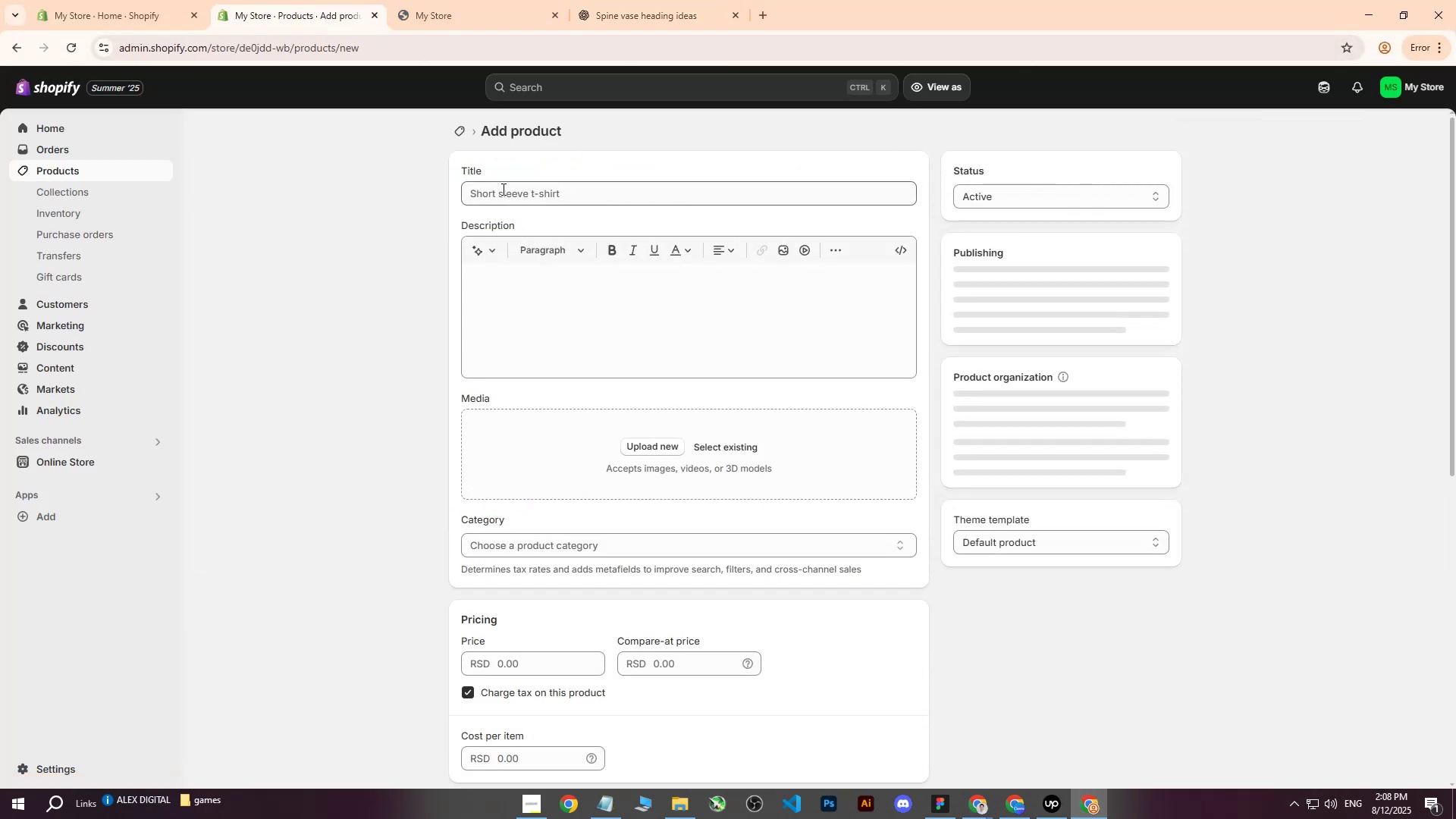 
left_click([537, 199])
 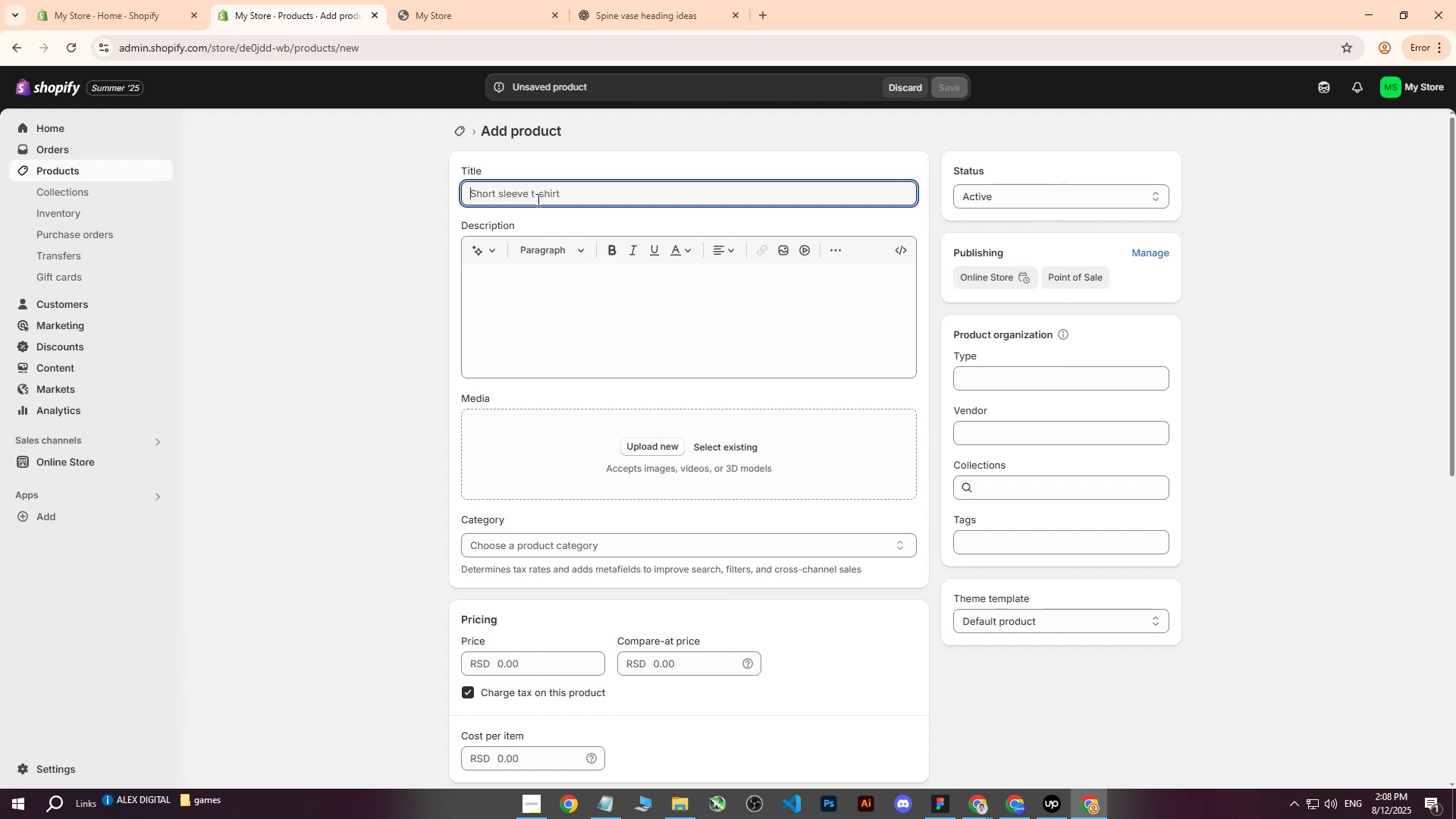 
key(Control+ControlLeft)
 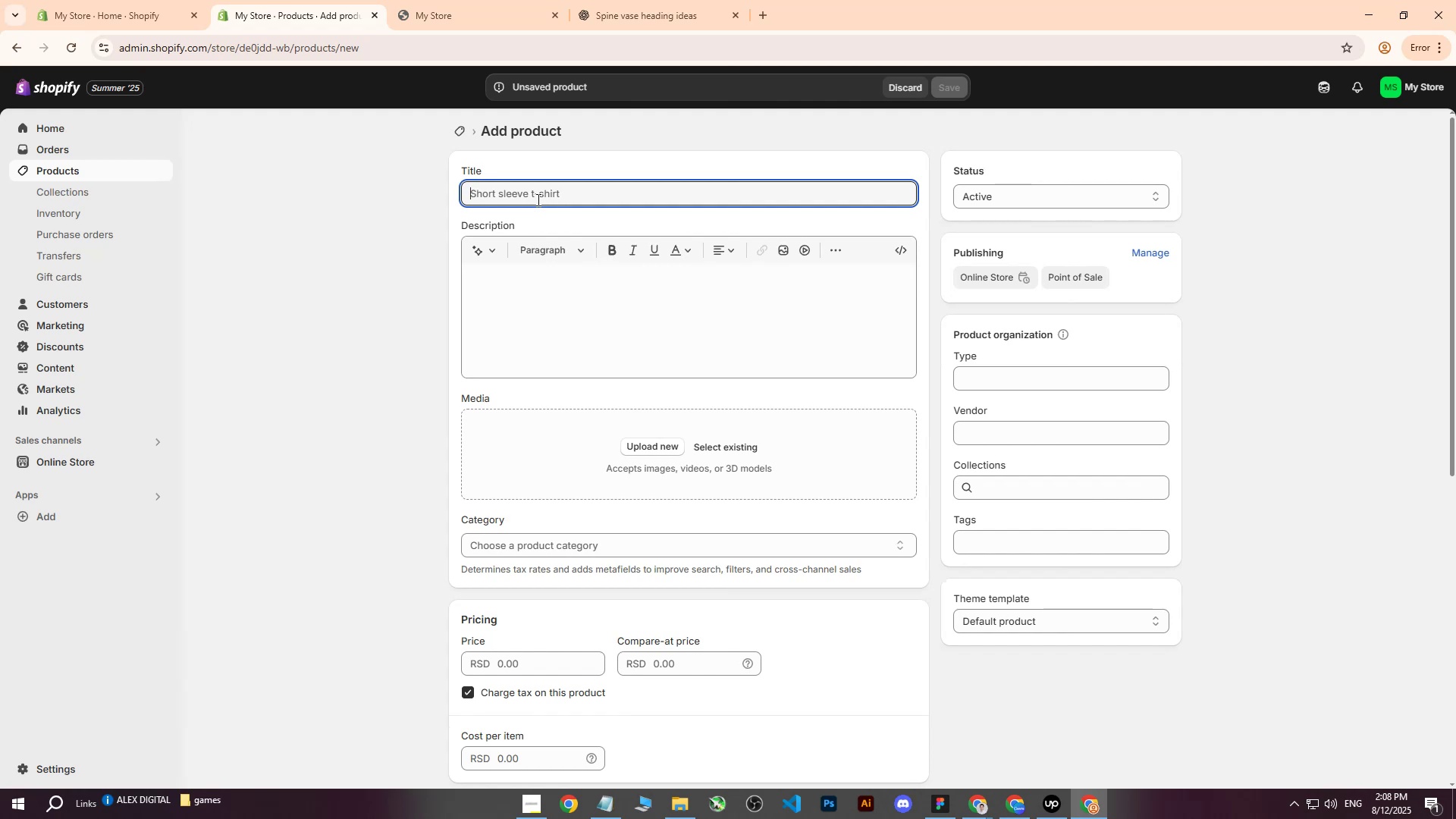 
key(Control+V)
 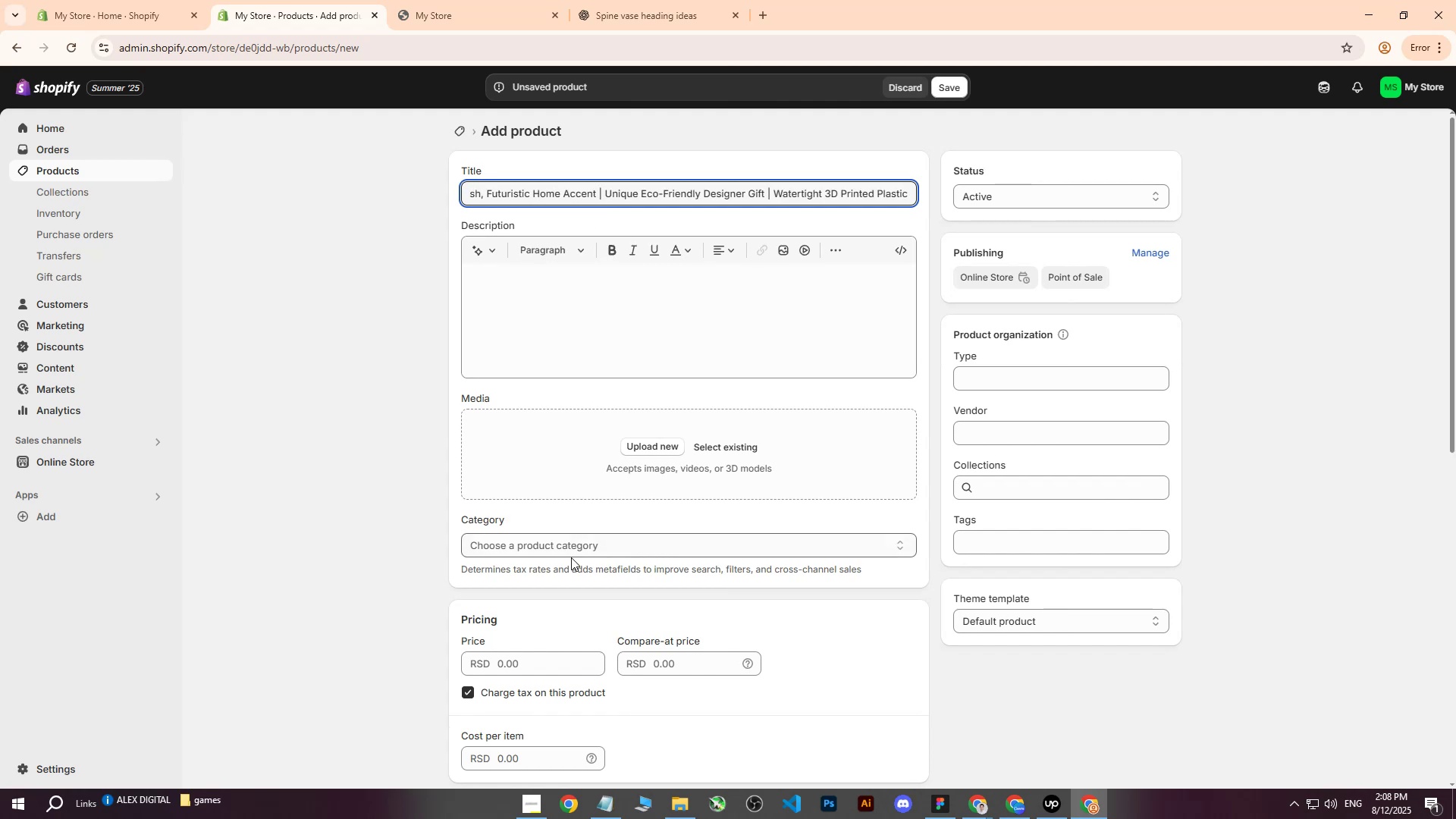 
left_click([652, 453])
 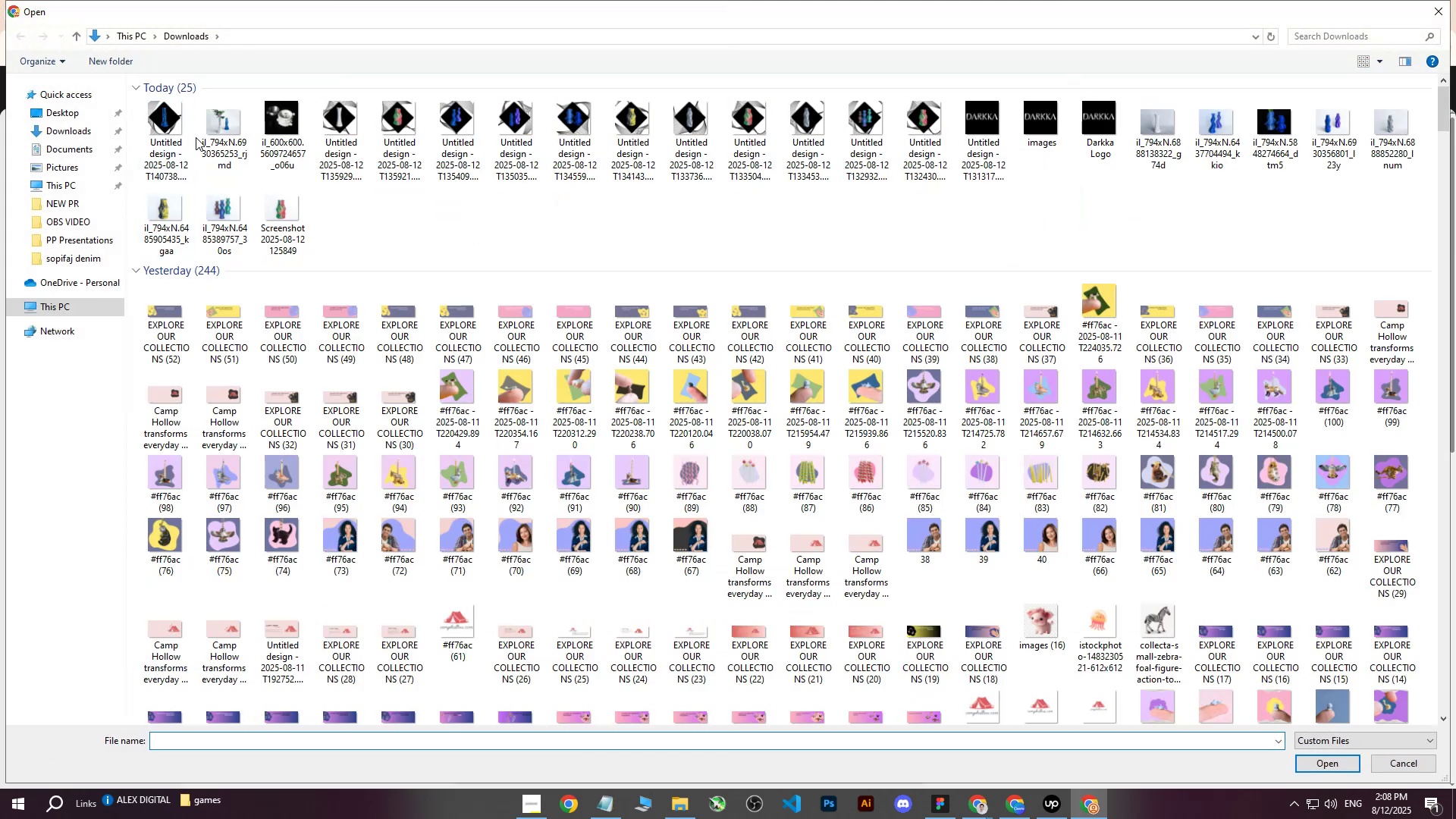 
double_click([177, 135])
 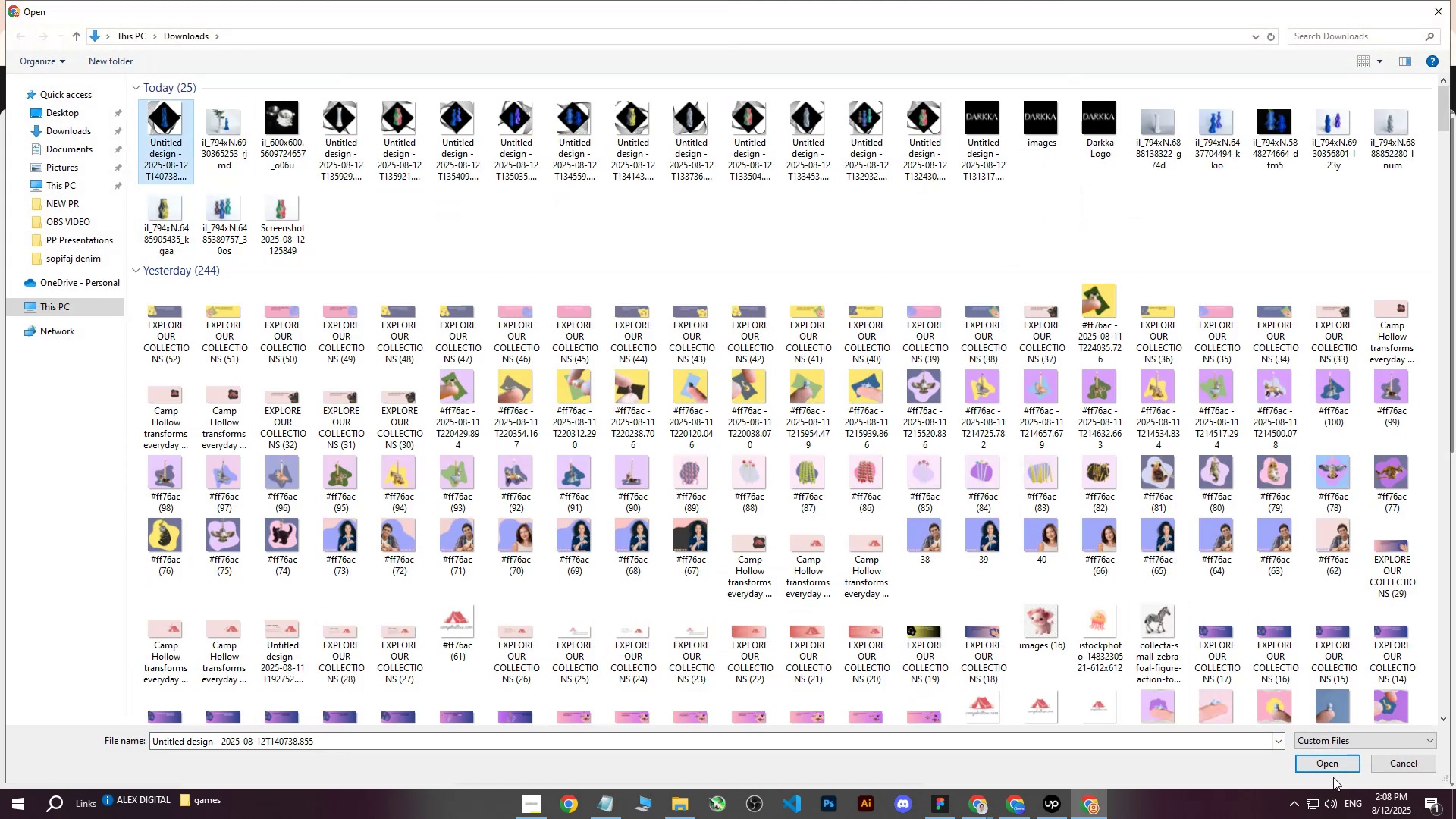 
left_click([1320, 761])
 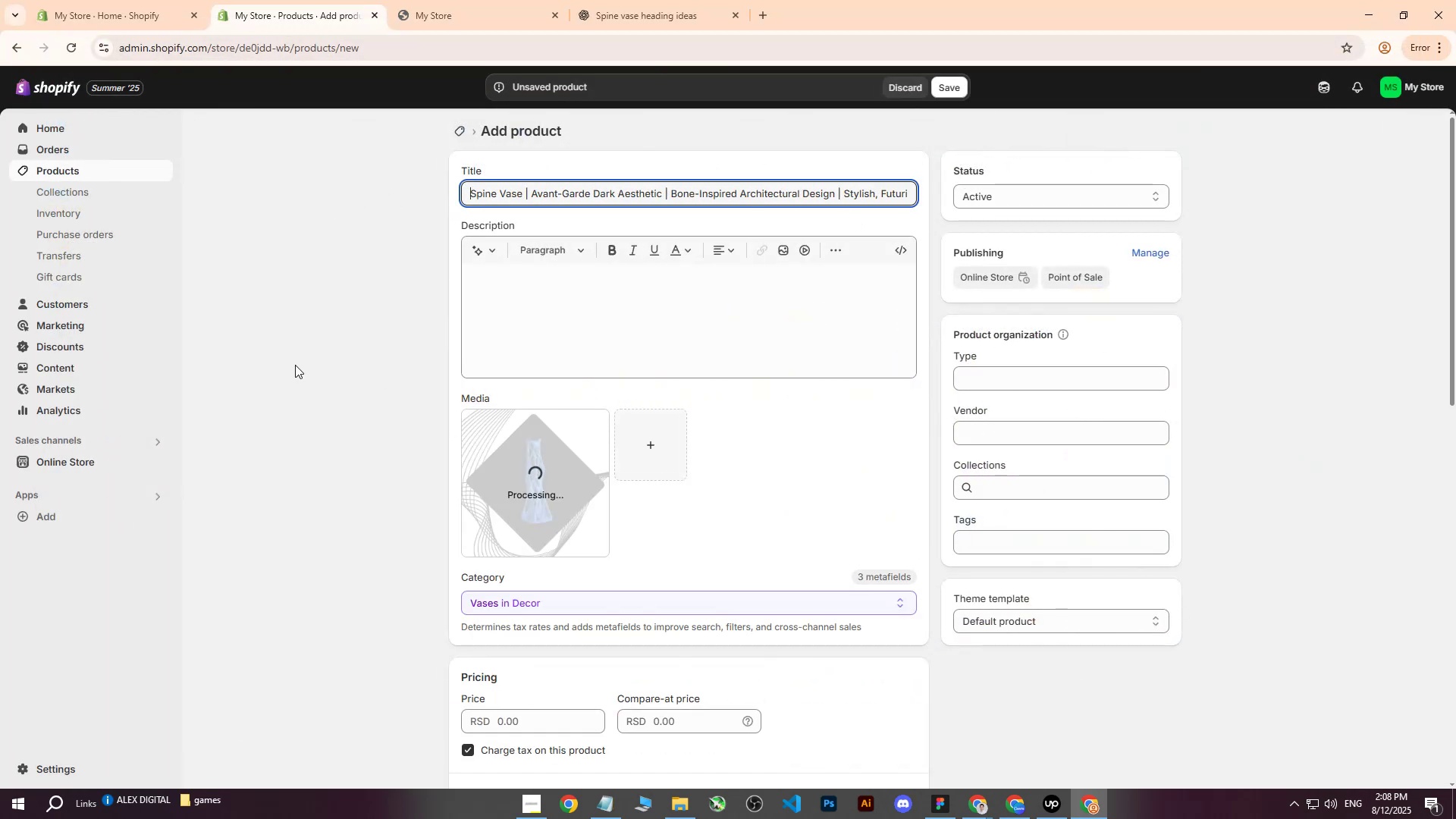 
wait(5.17)
 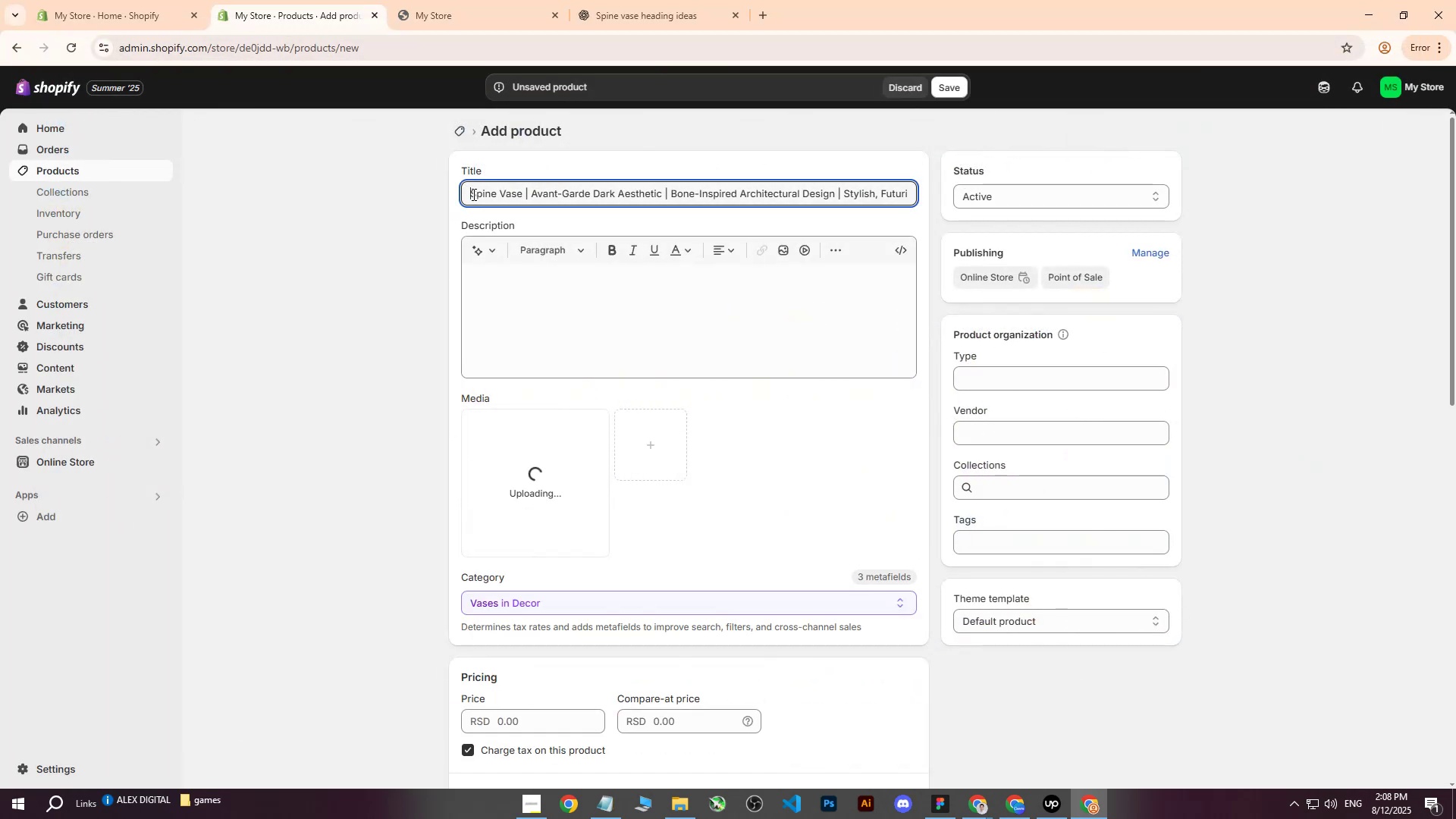 
left_click([295, 365])
 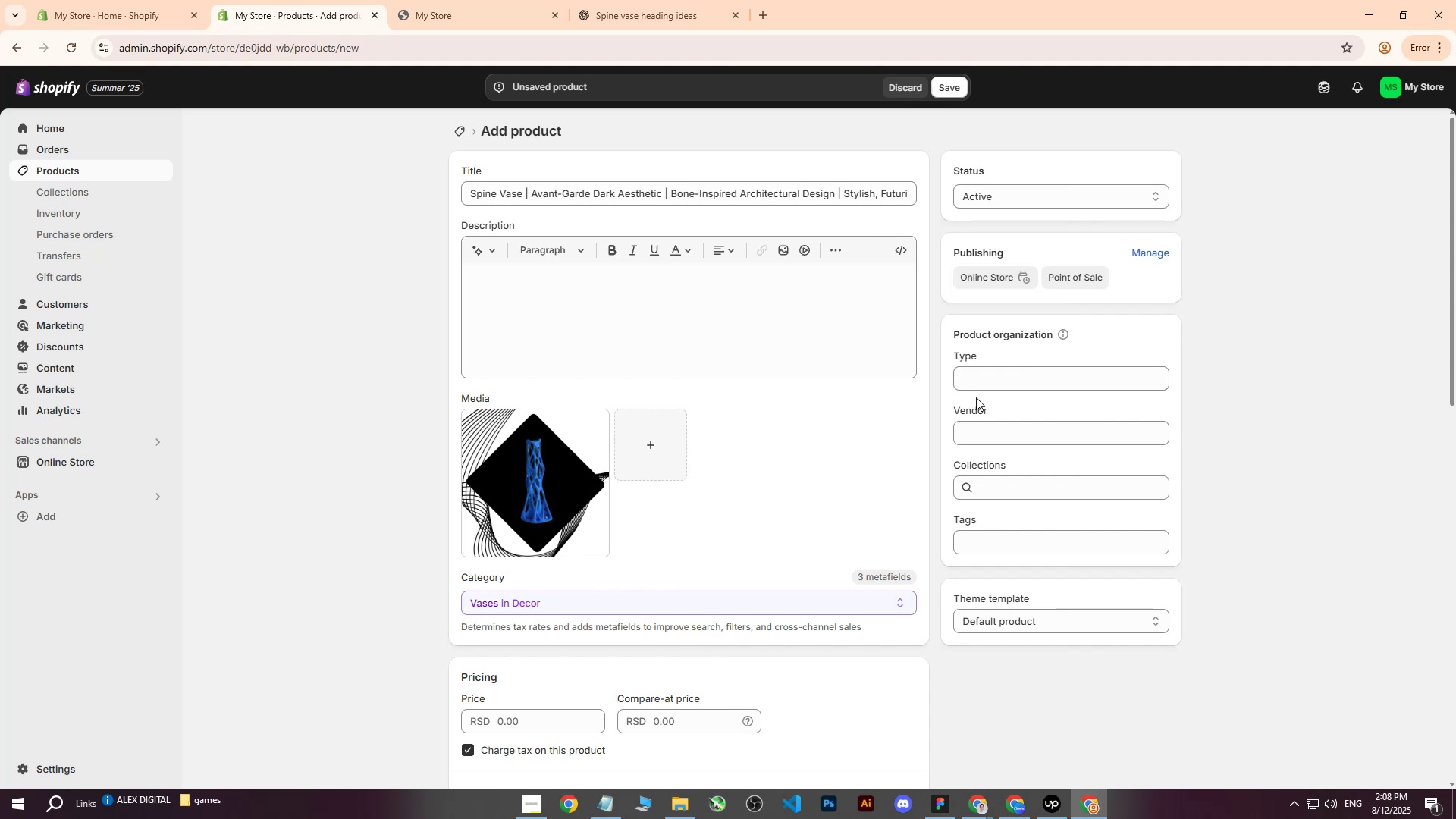 
left_click([491, 463])
 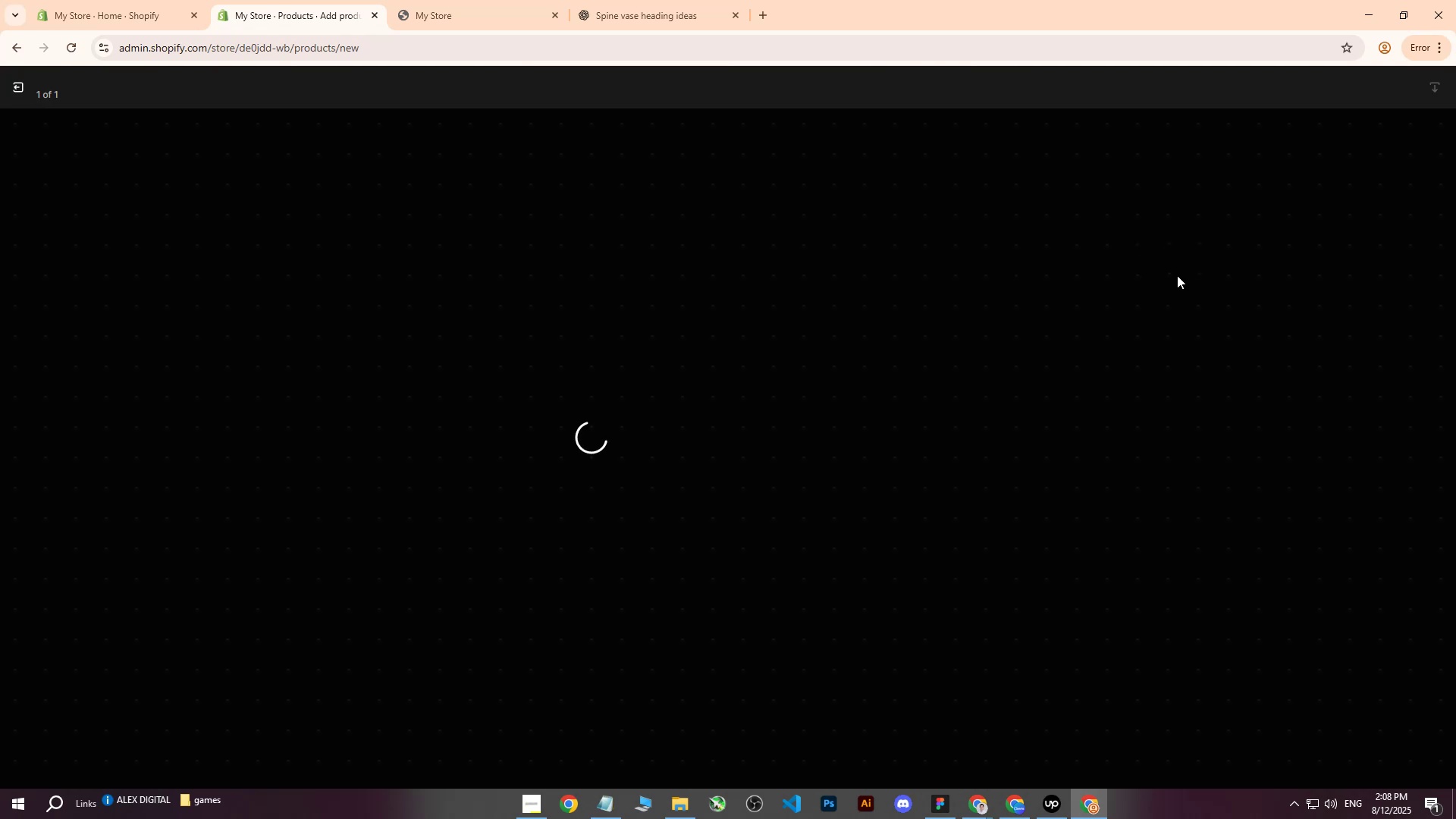 
type(Spine v)
key(Backspace)
type(wave )
key(Backspace)
type(, dark avantgard on black background with geometric shape.)
 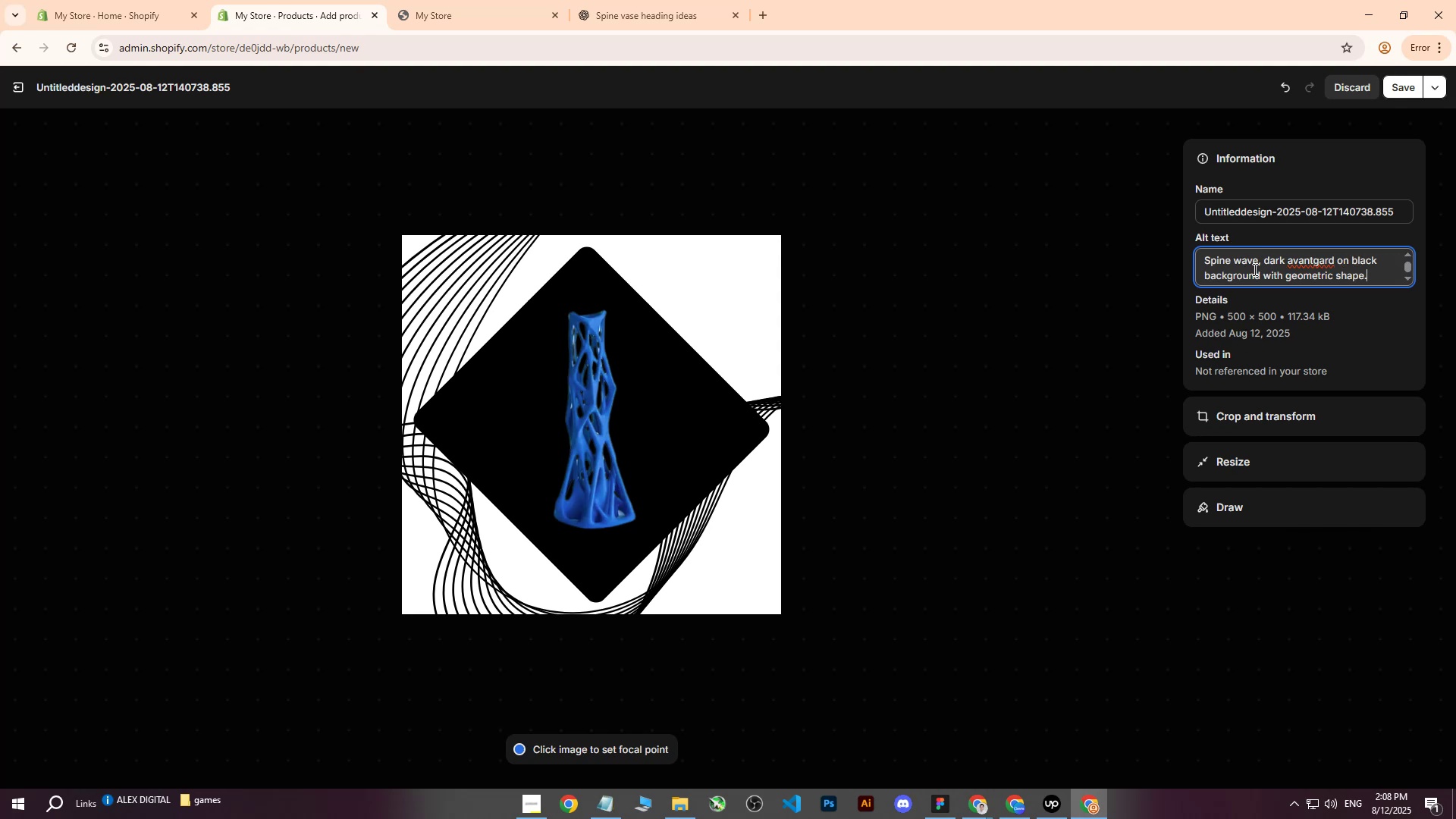 
left_click([1236, 260])
 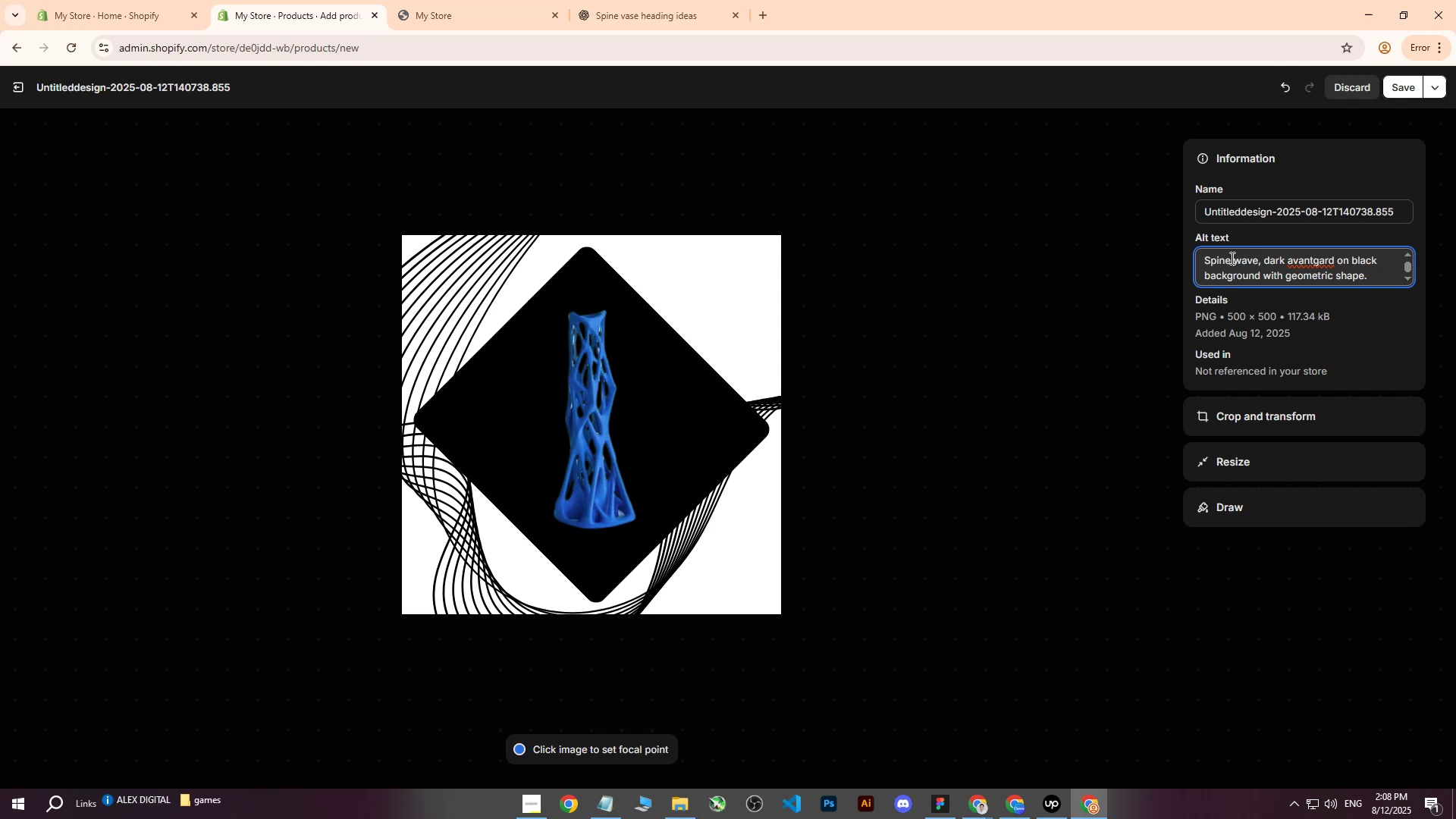 
type(blue )
 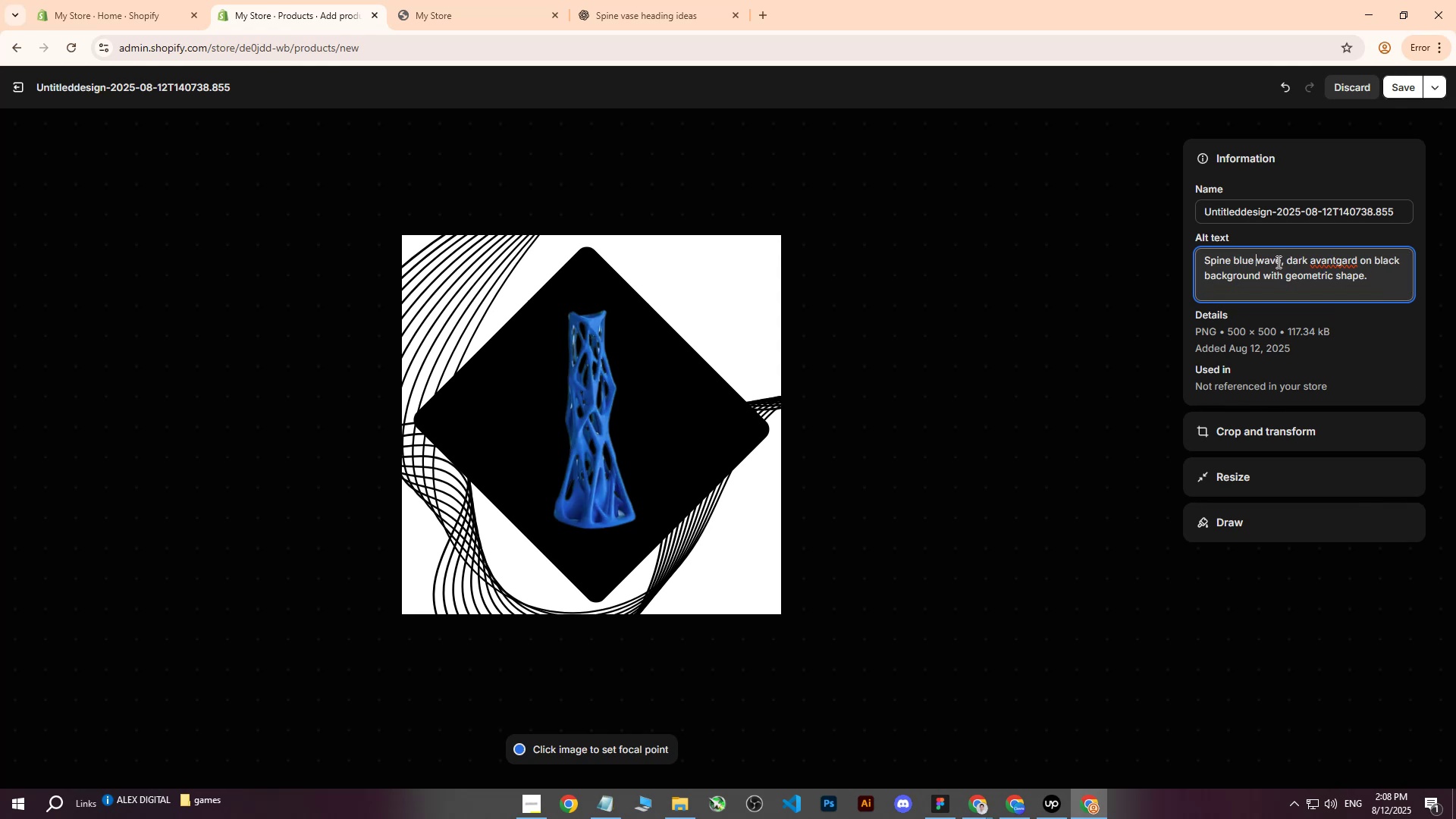 
left_click([1282, 262])
 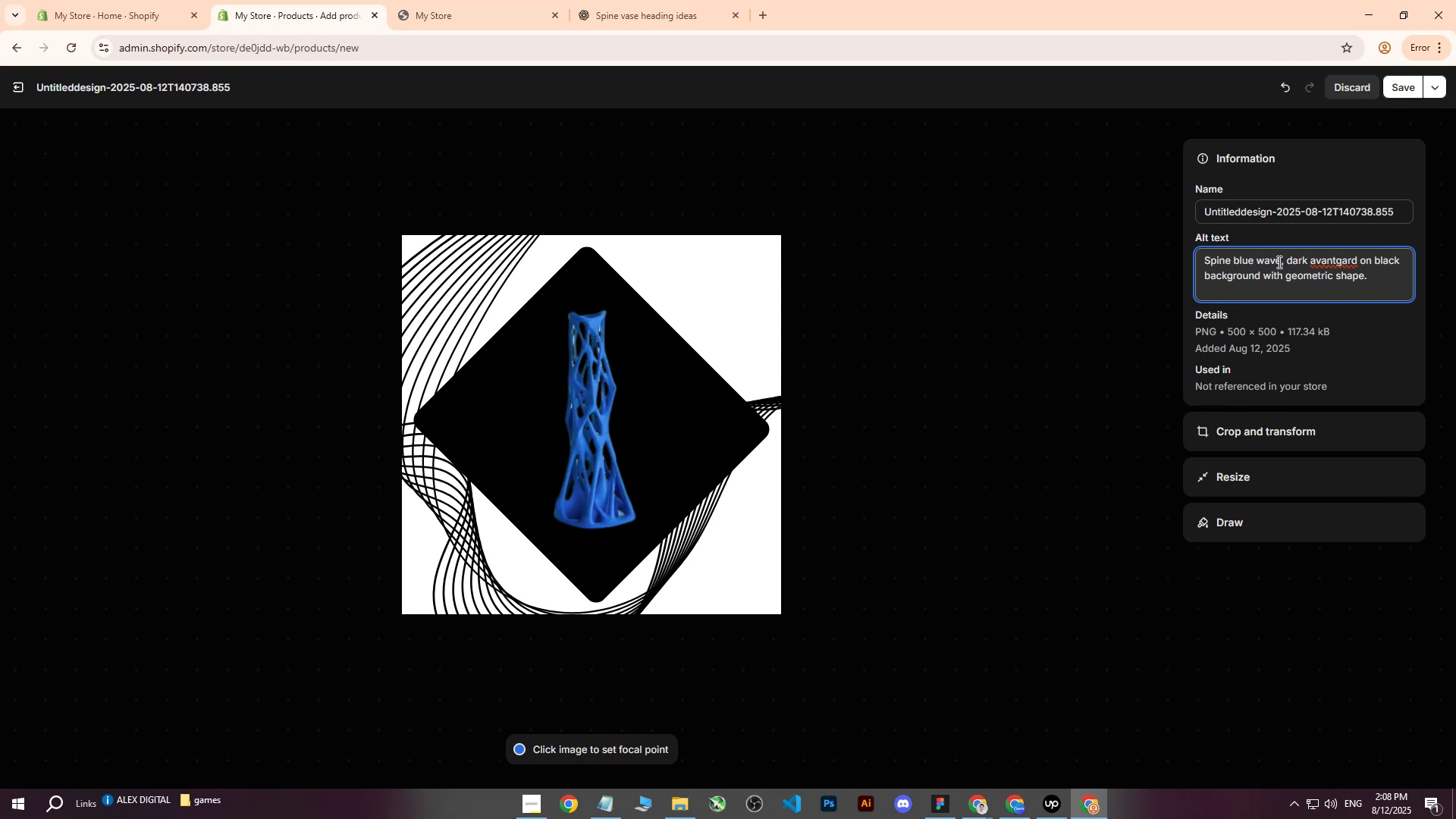 
key(Backspace)
key(Backspace)
type(se)
 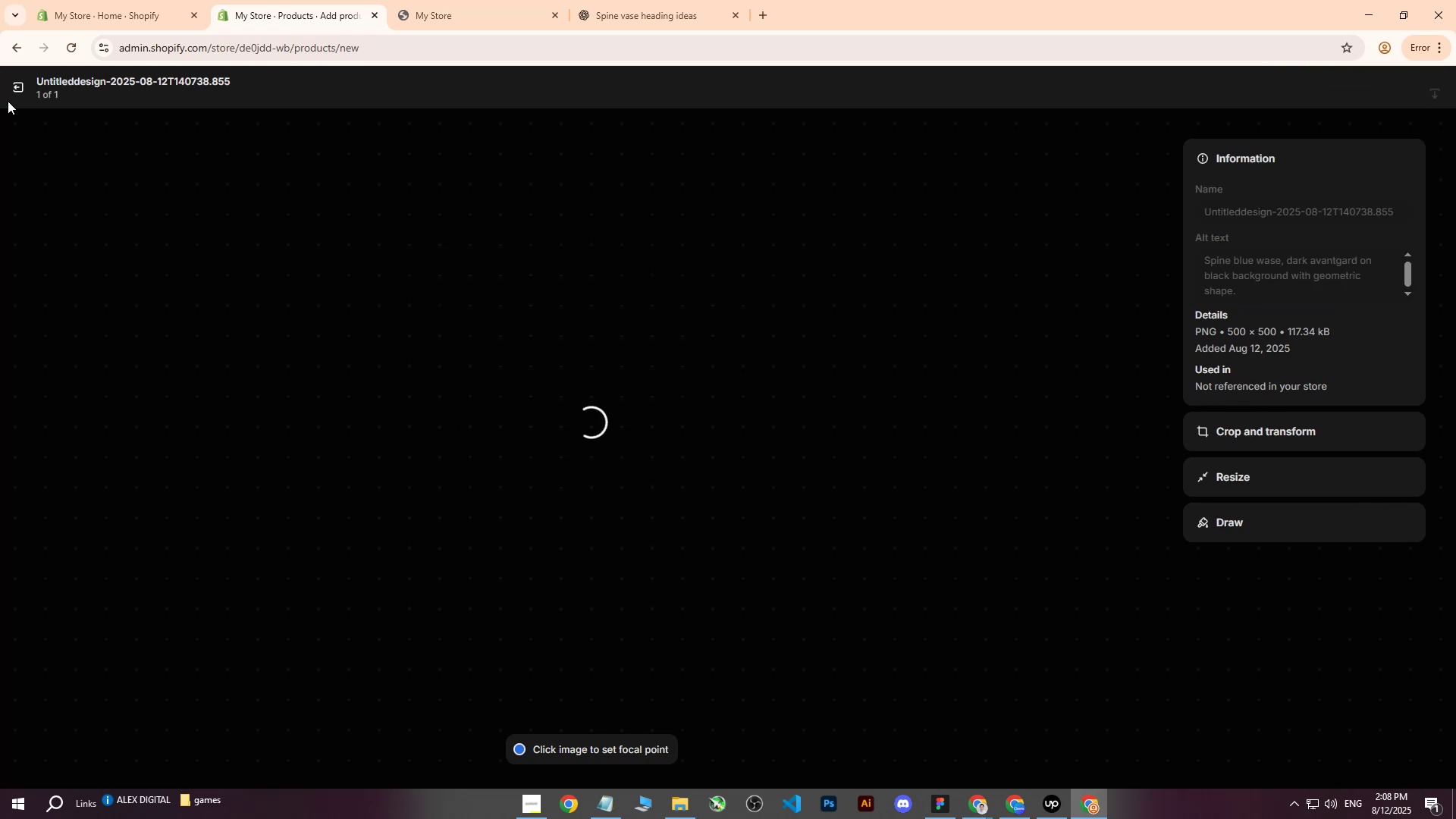 
left_click([15, 85])
 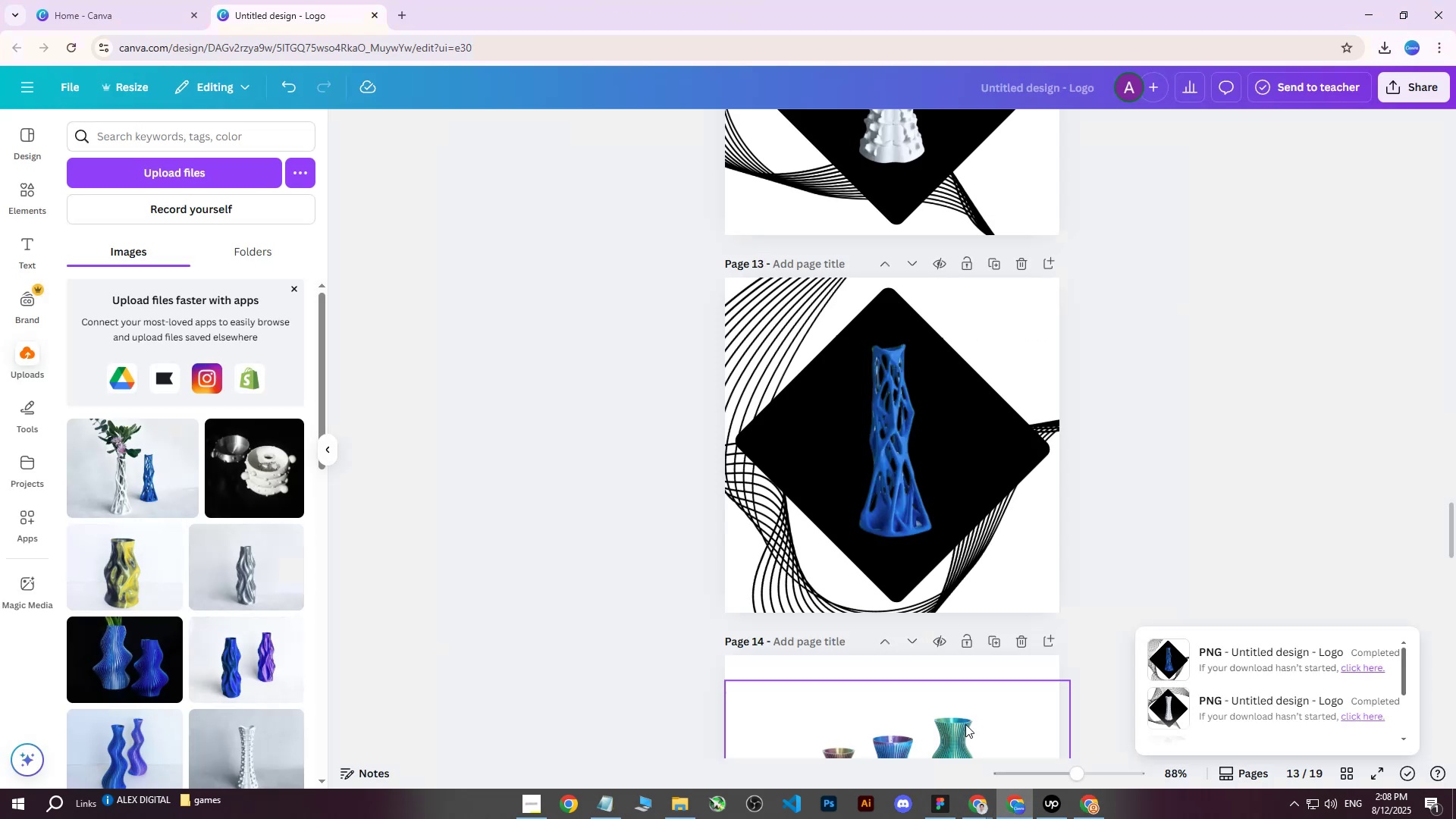 
double_click([968, 806])
 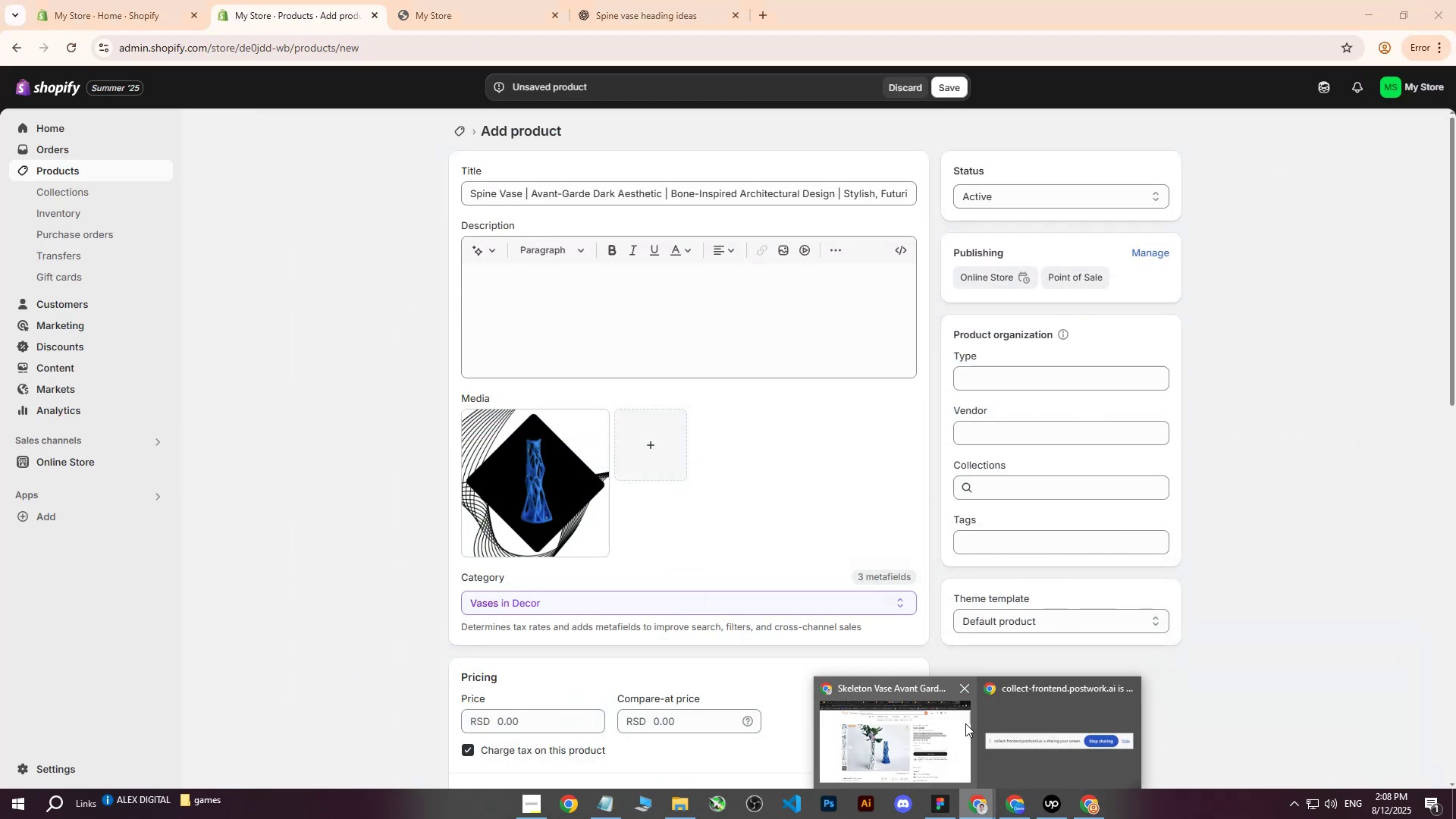 
left_click([892, 717])
 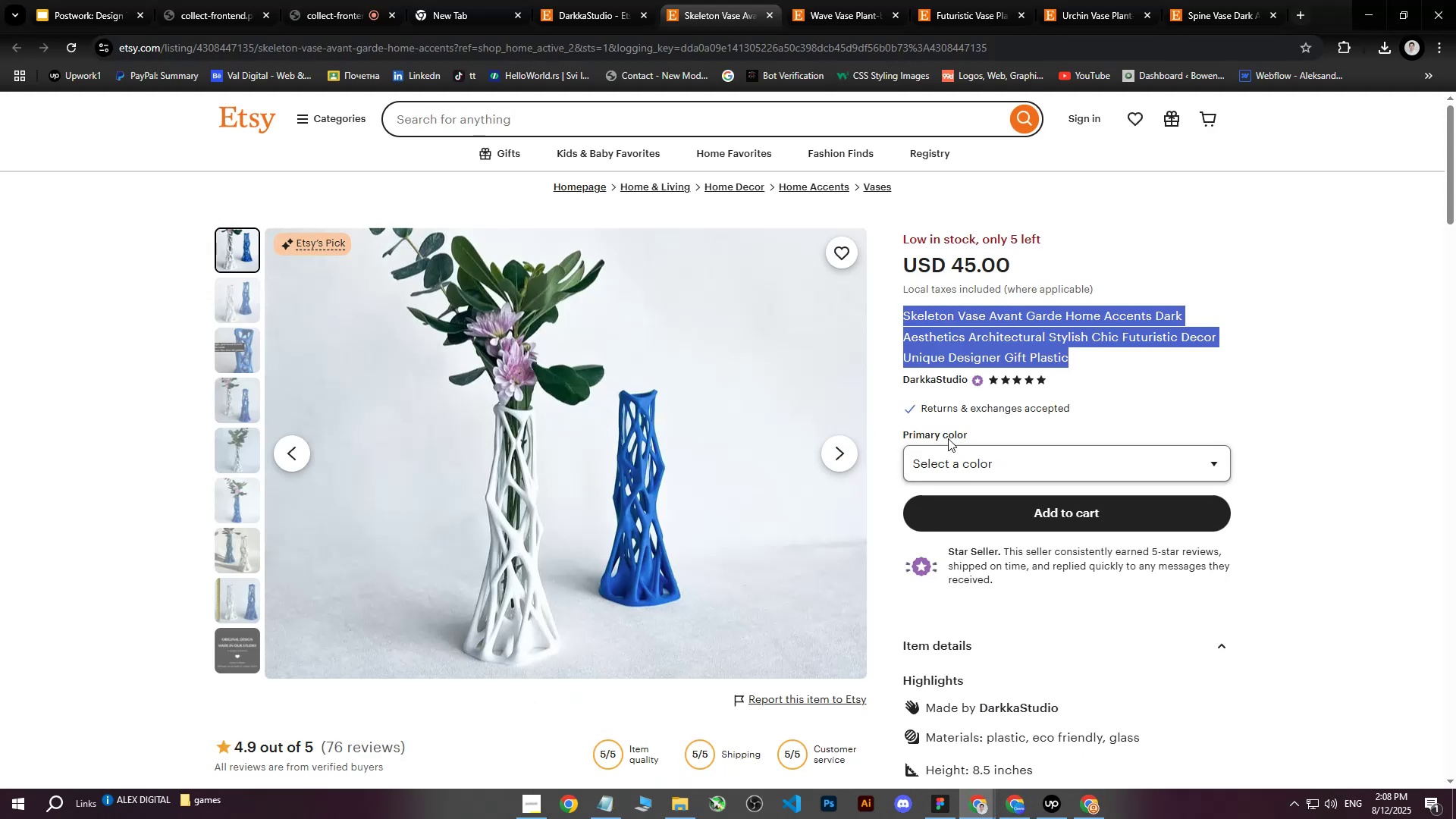 
scroll: coordinate [1156, 551], scroll_direction: down, amount: 5.0
 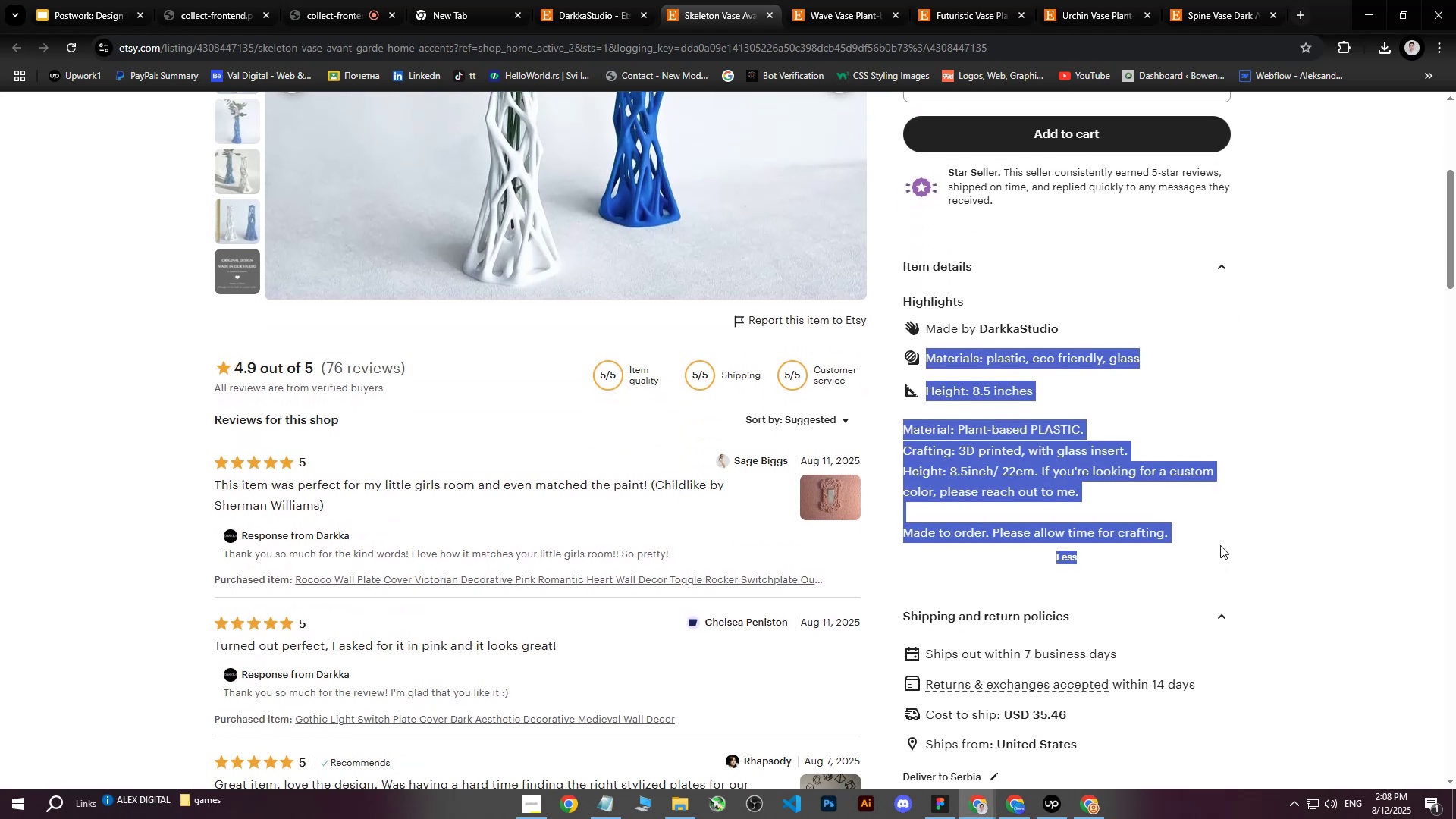 
key(Control+C)
 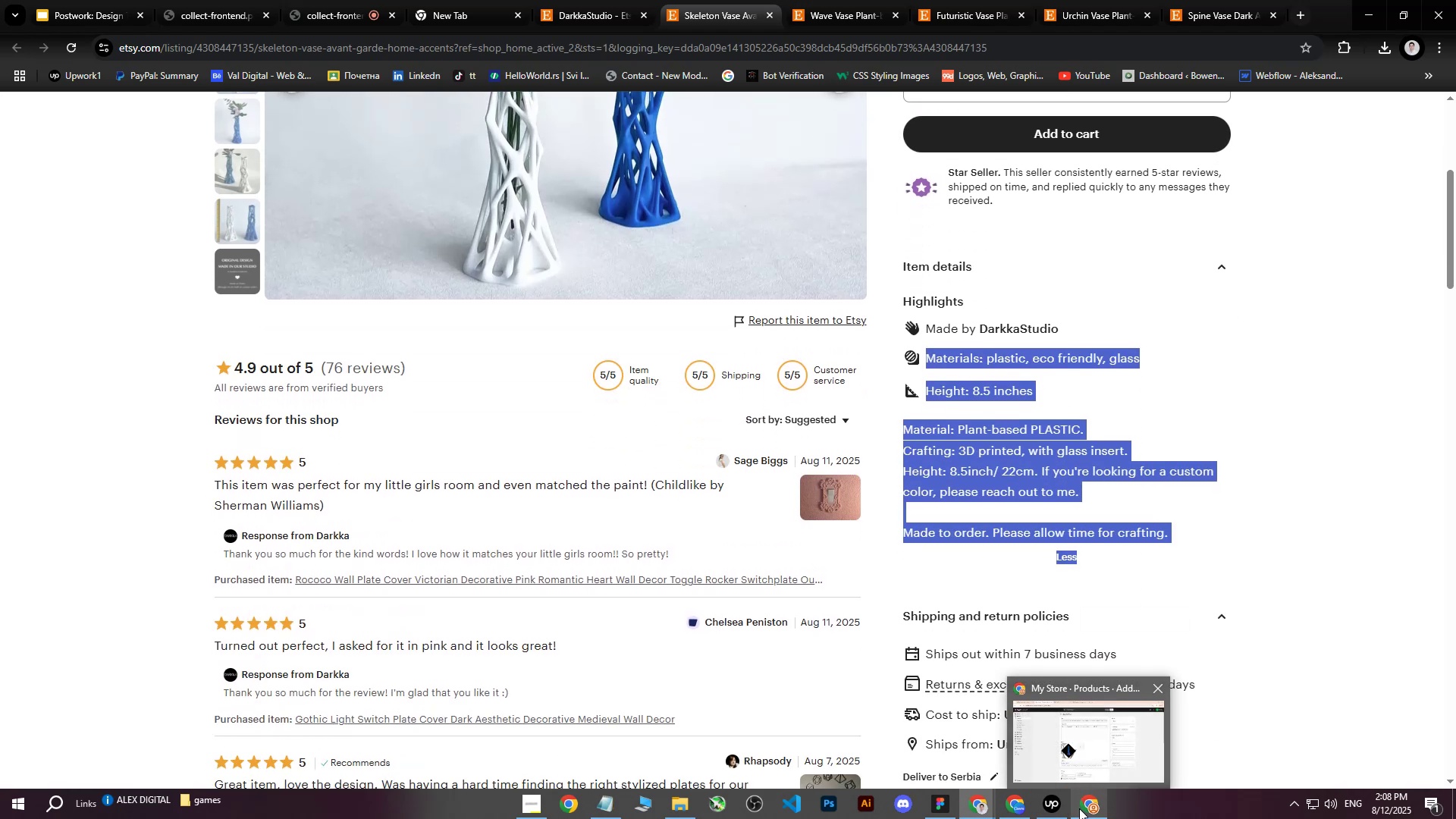 
left_click([1079, 808])
 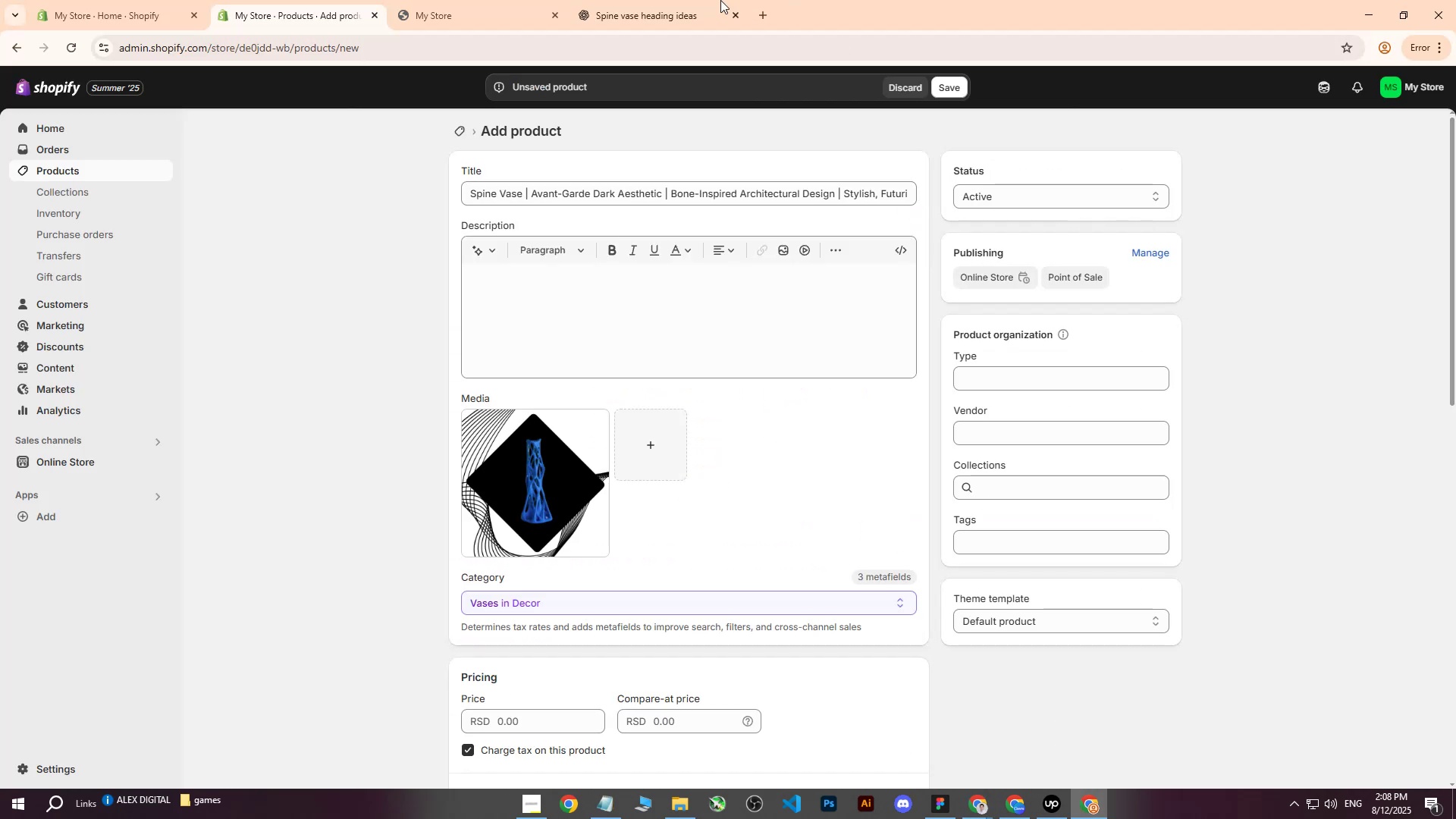 
left_click([657, 0])
 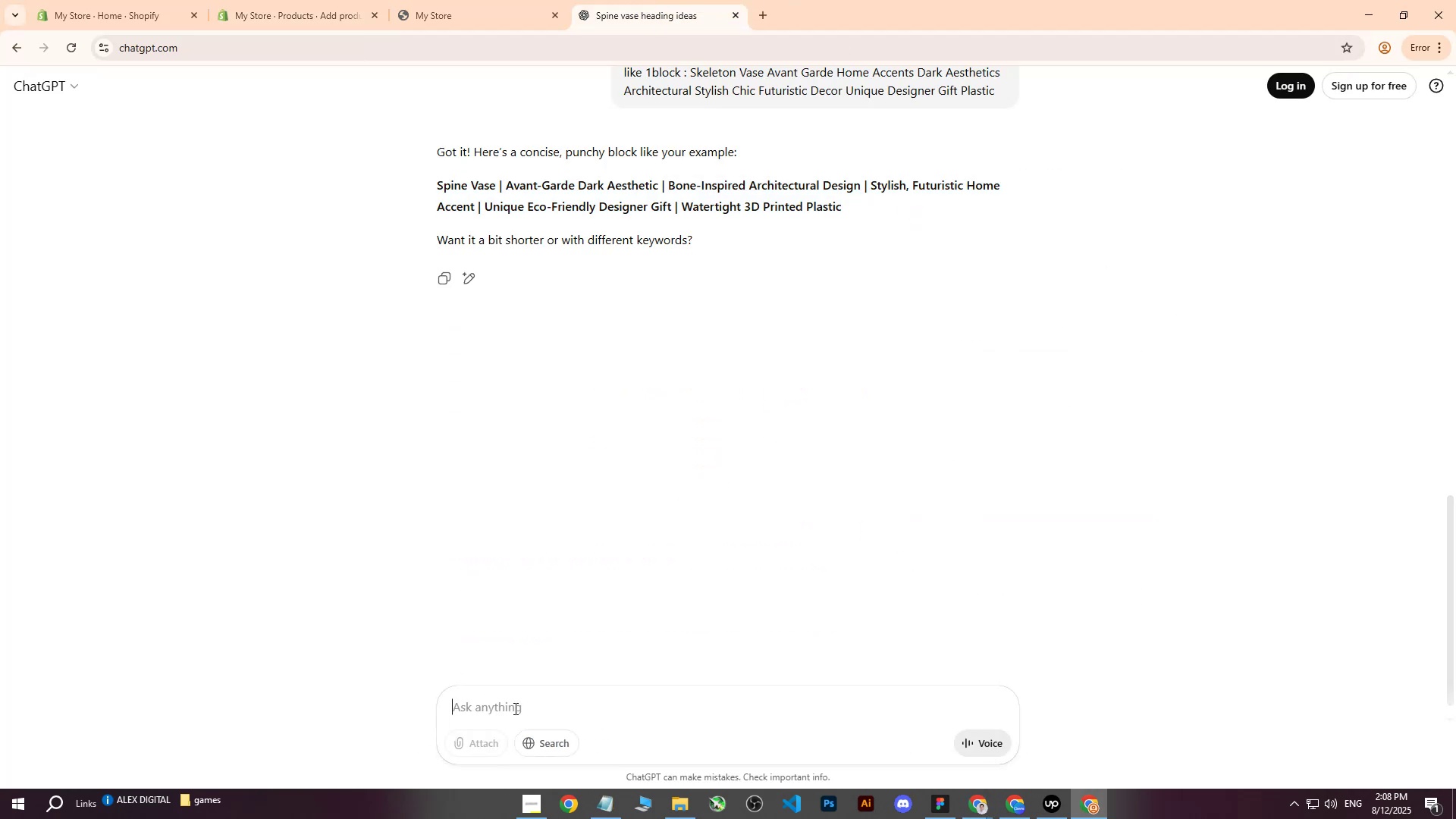 
type(like 2ndclo)
key(Backspace)
key(Backspace)
key(Backspace)
key(Backspace)
type(d block : )
 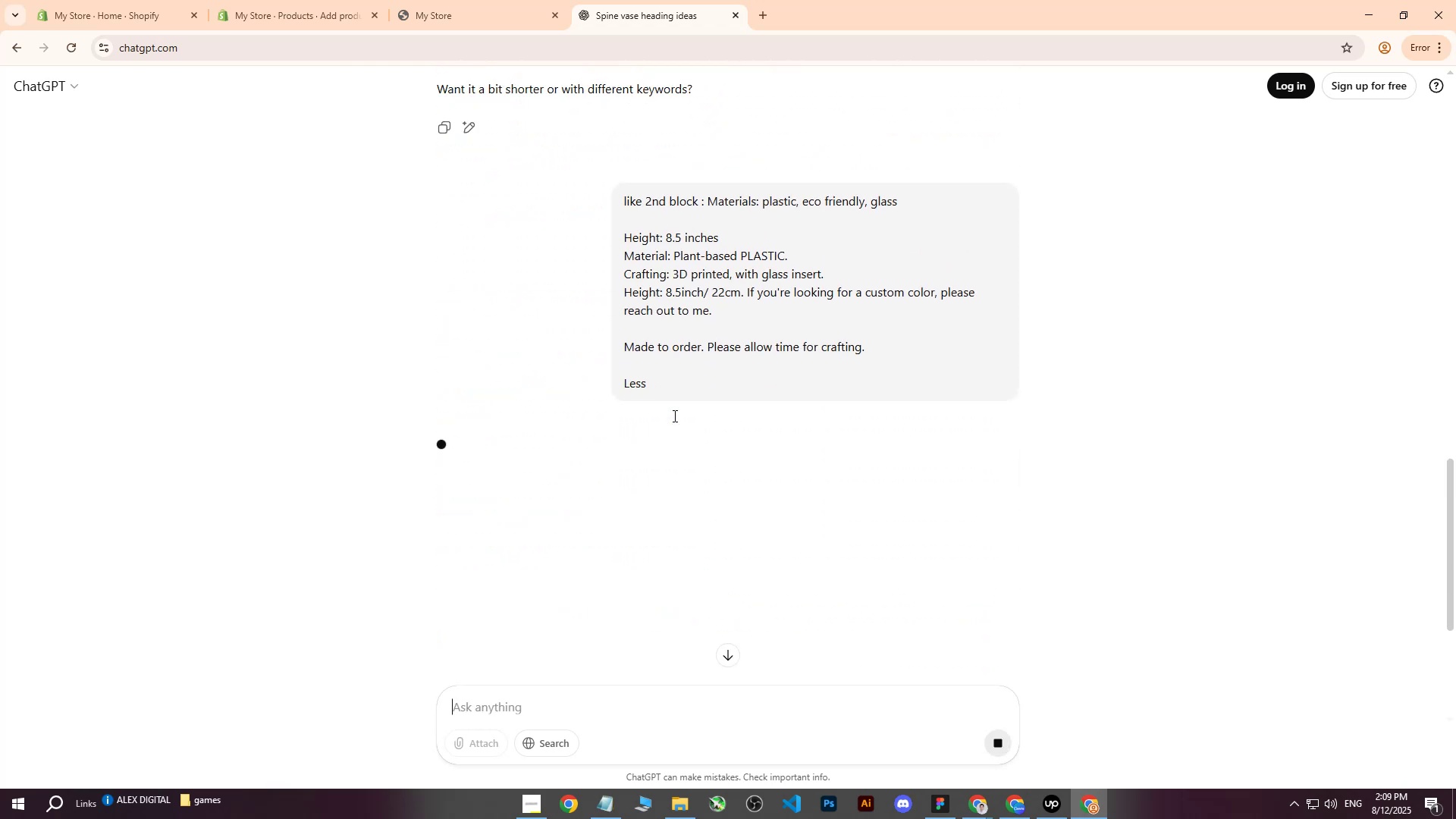 
scroll: coordinate [673, 416], scroll_direction: down, amount: 14.0
 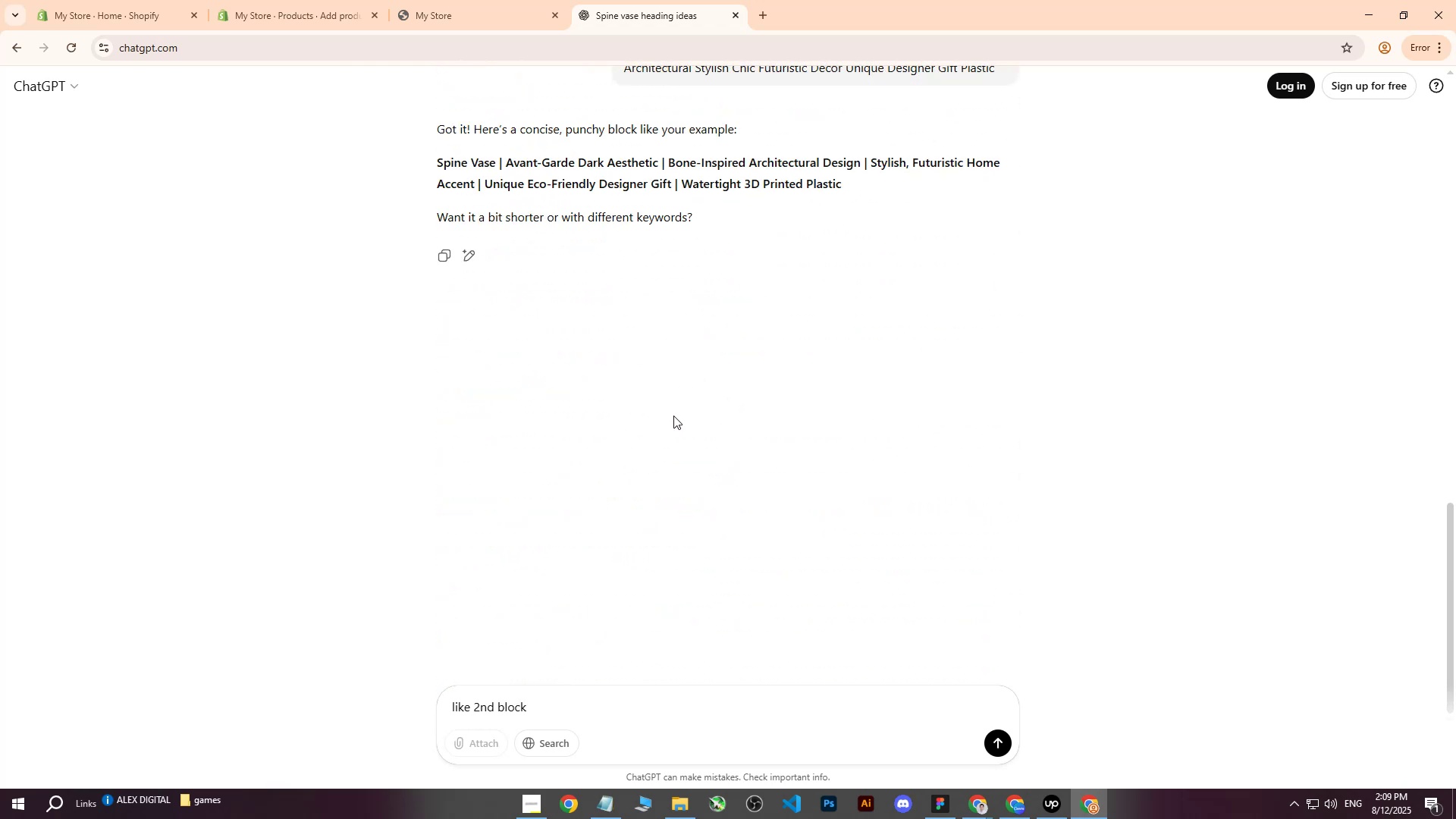 
key(Control+ControlLeft)
 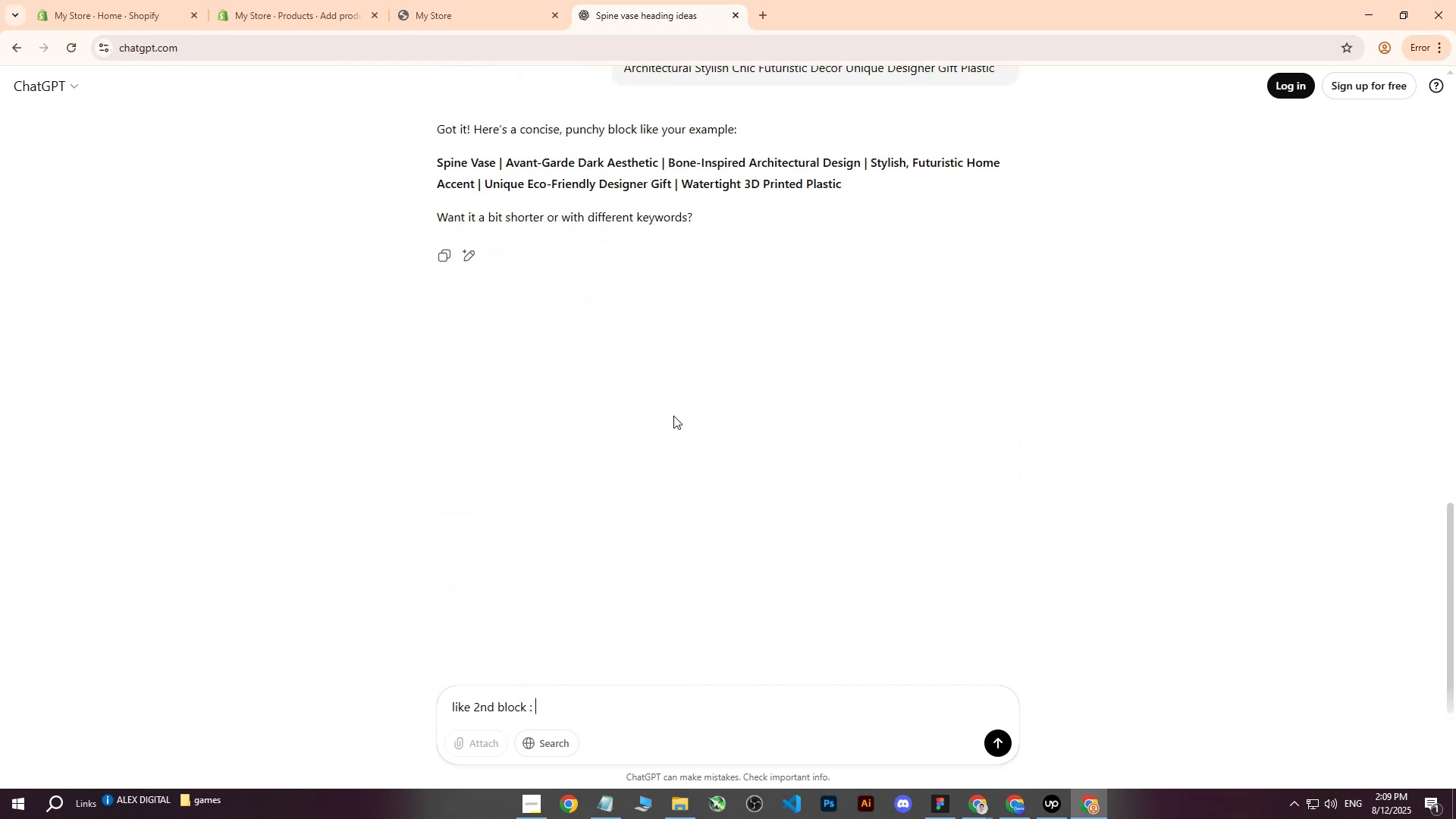 
key(Control+V)
 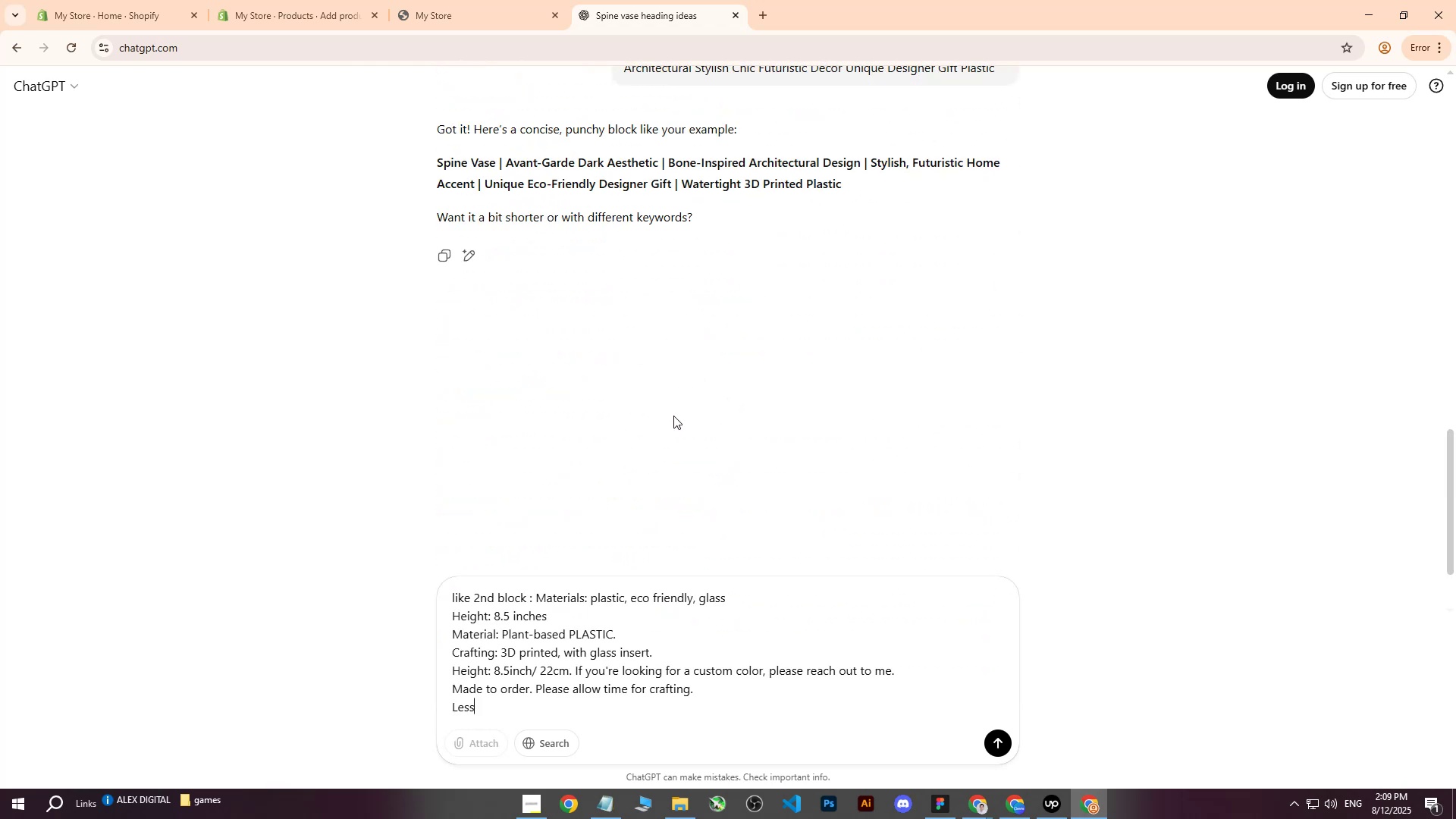 
key(Enter)
 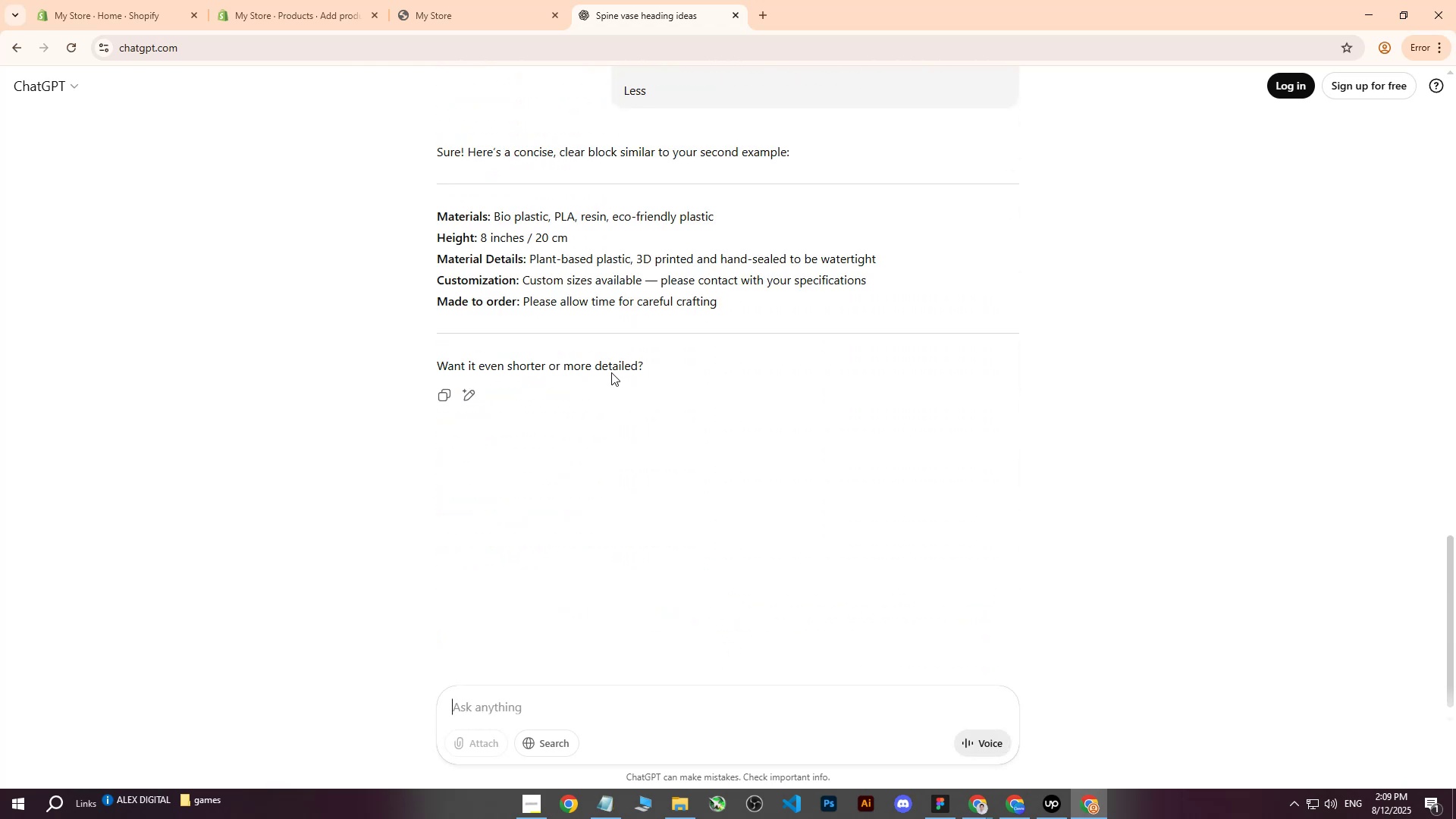 
scroll: coordinate [629, 362], scroll_direction: up, amount: 2.0
 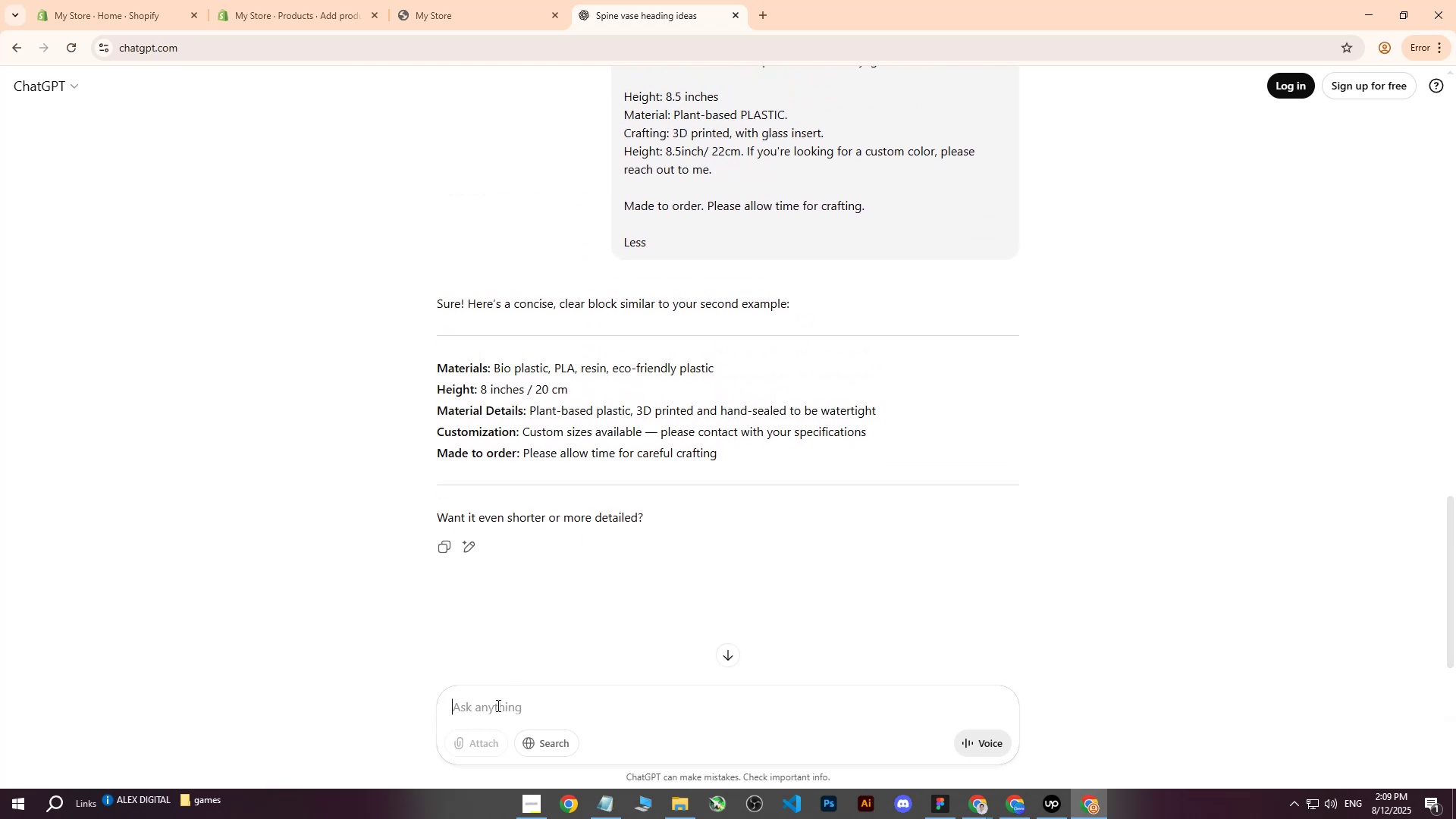 
type(expand me this text : )
 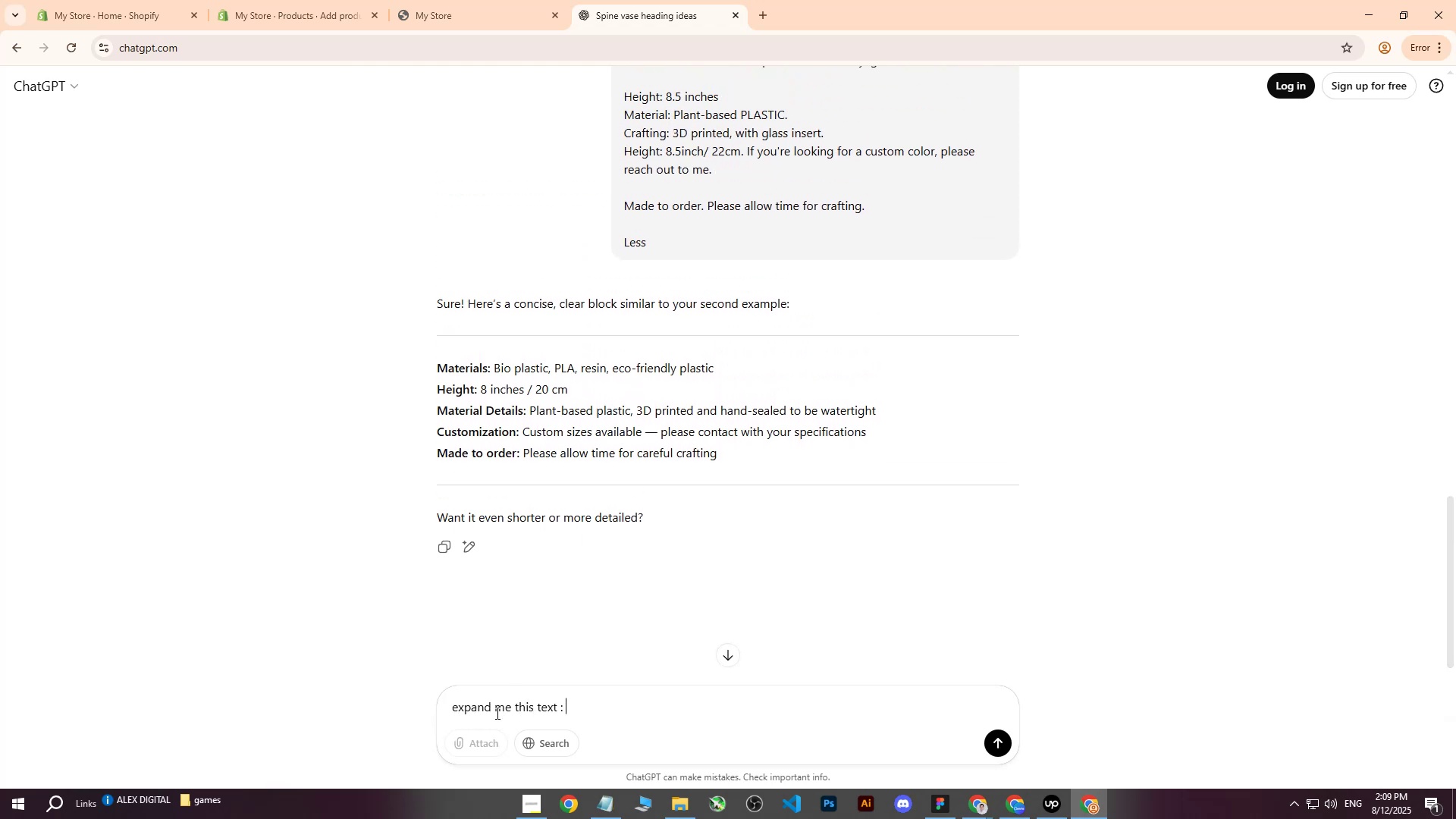 
key(Control+ControlLeft)
 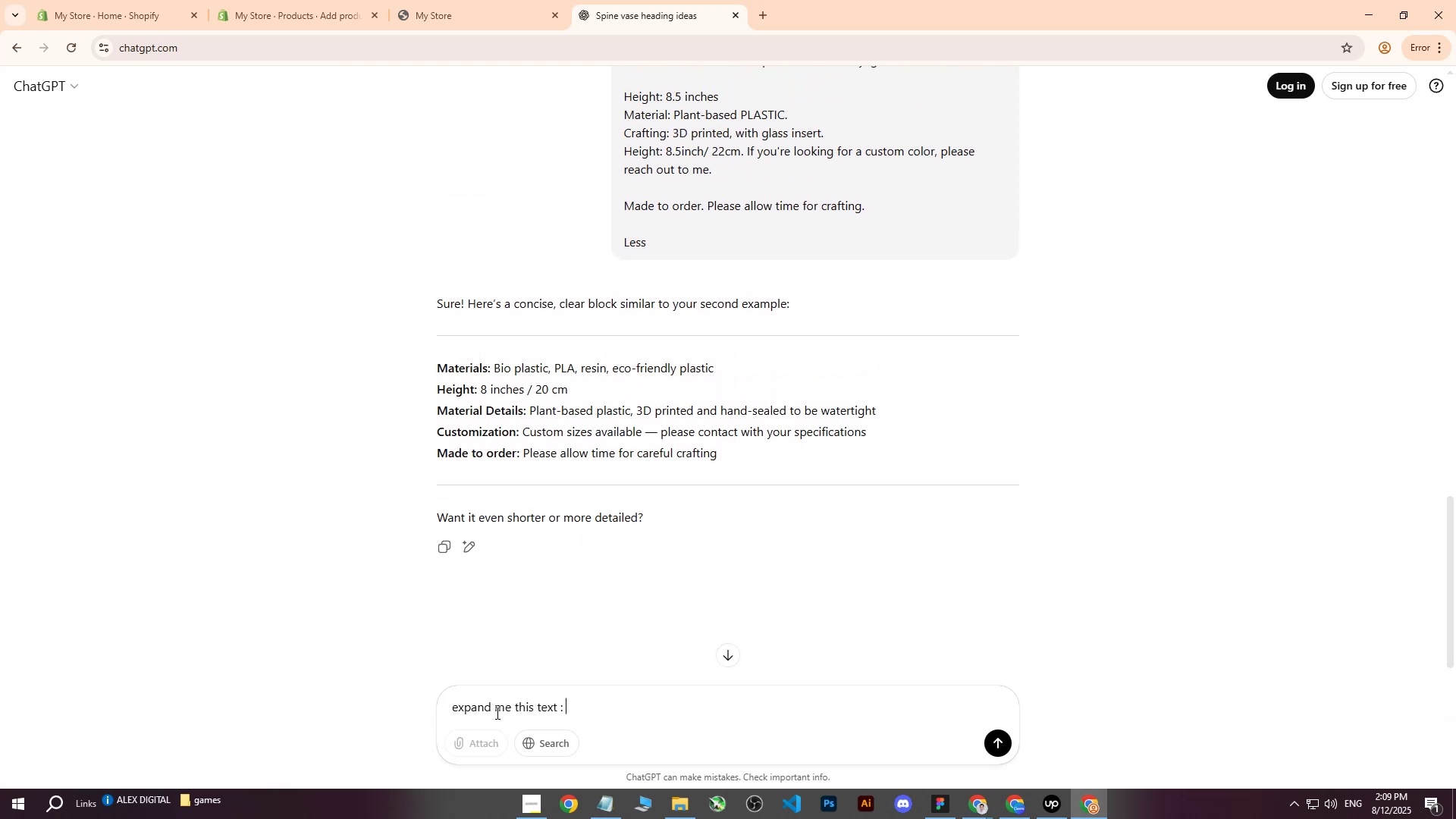 
key(Control+V)
 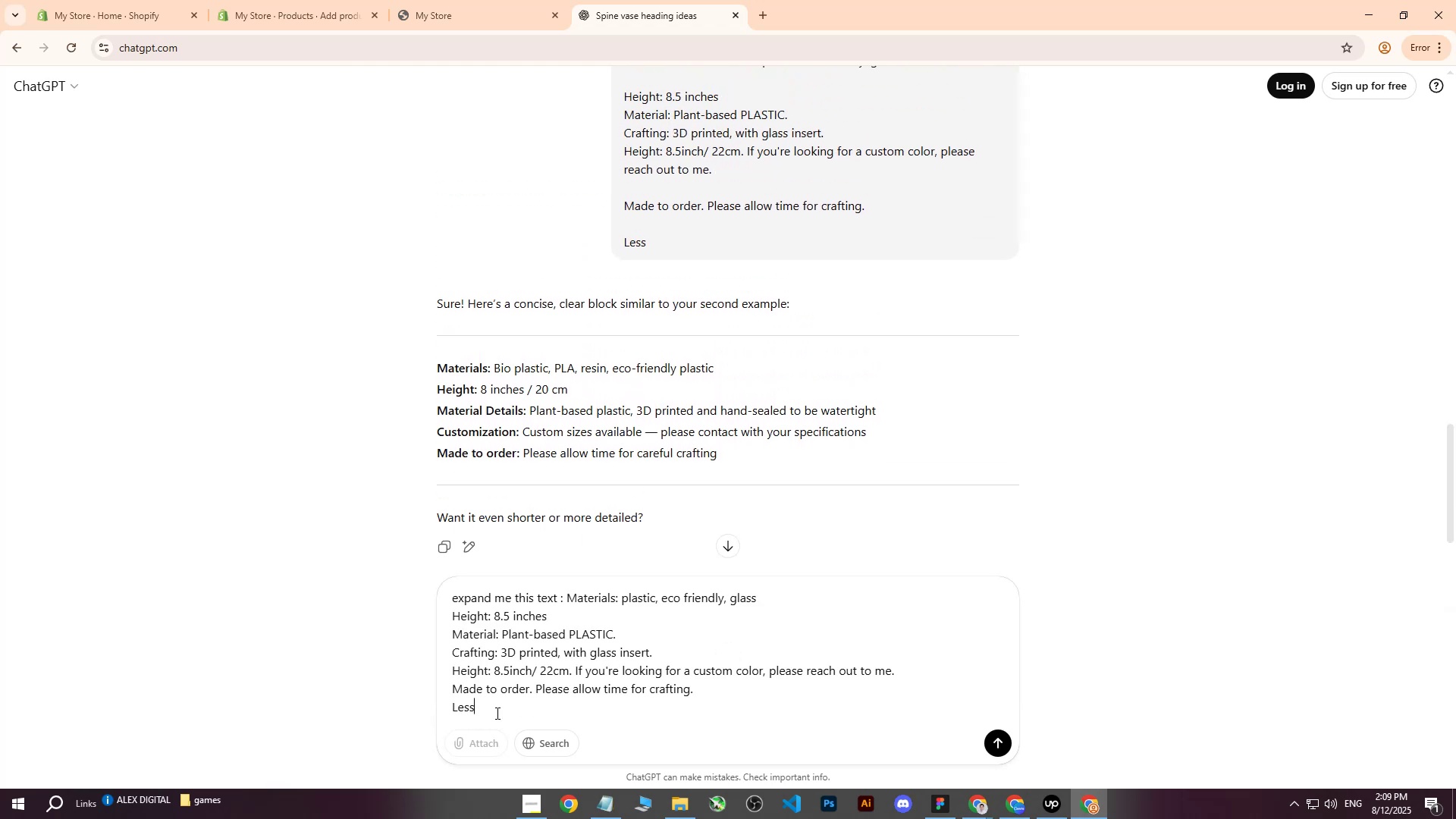 
key(Enter)
 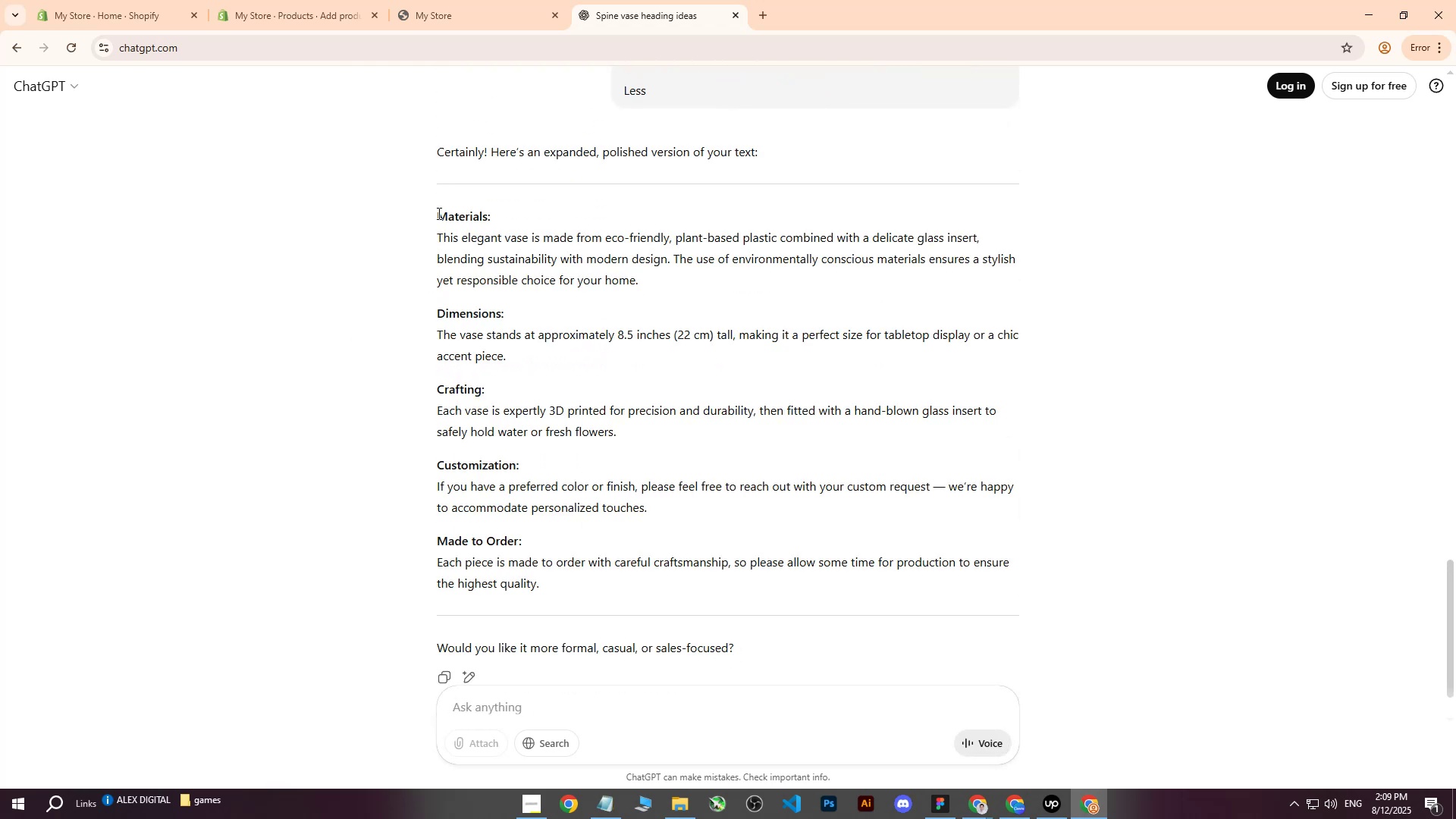 
wait(5.55)
 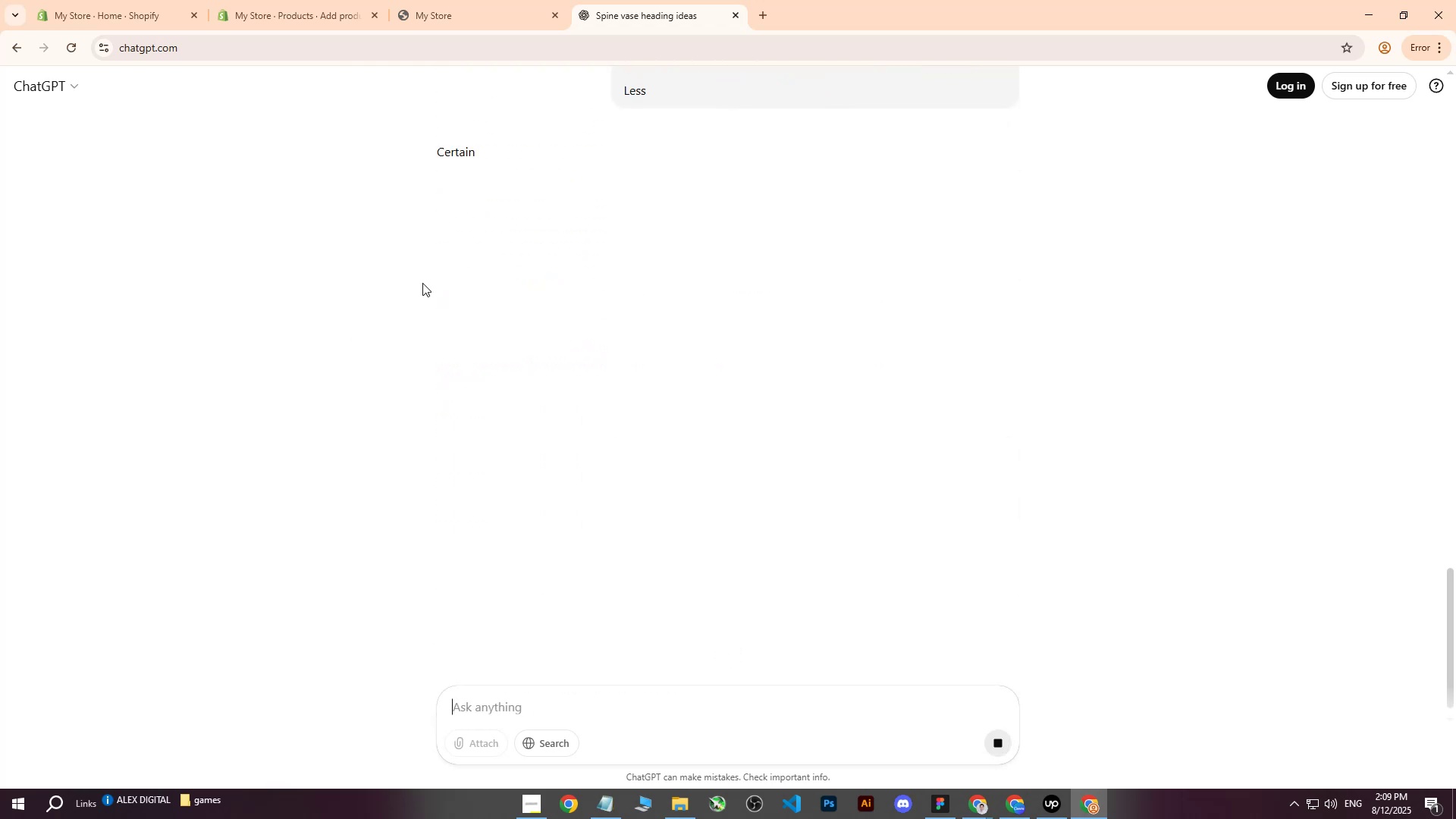 
key(Control+C)
 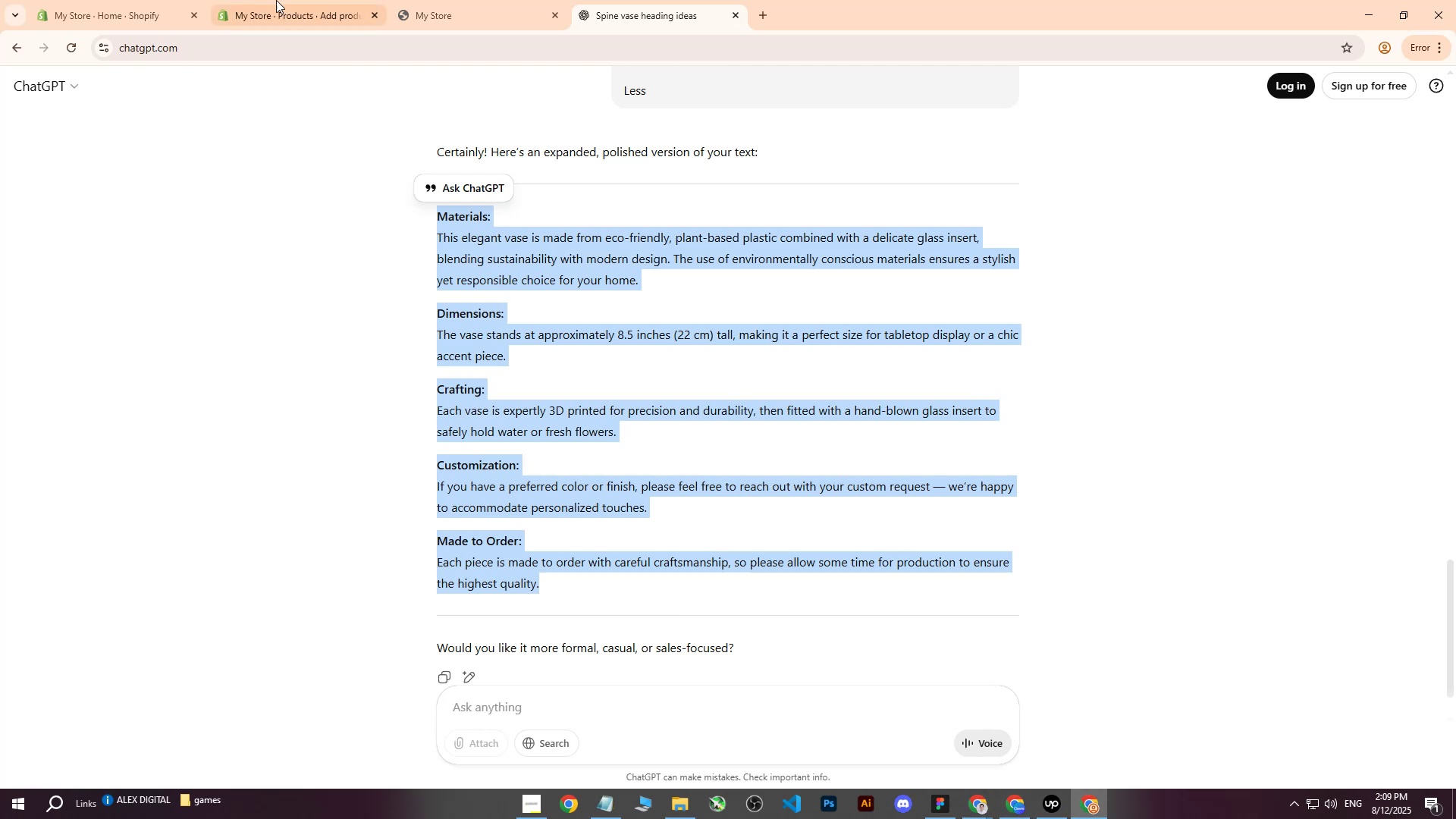 
double_click([282, 0])
 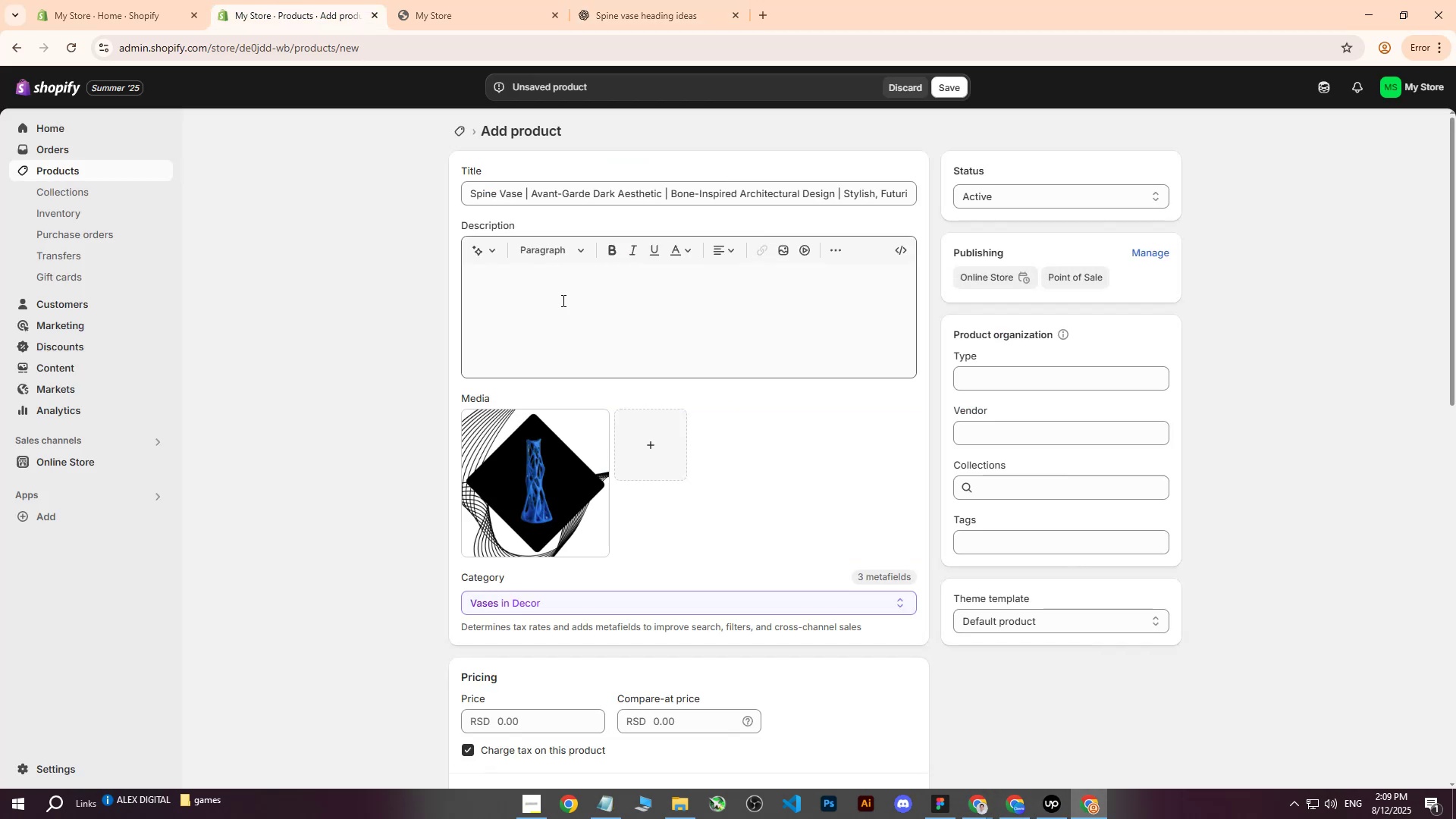 
triple_click([561, 302])
 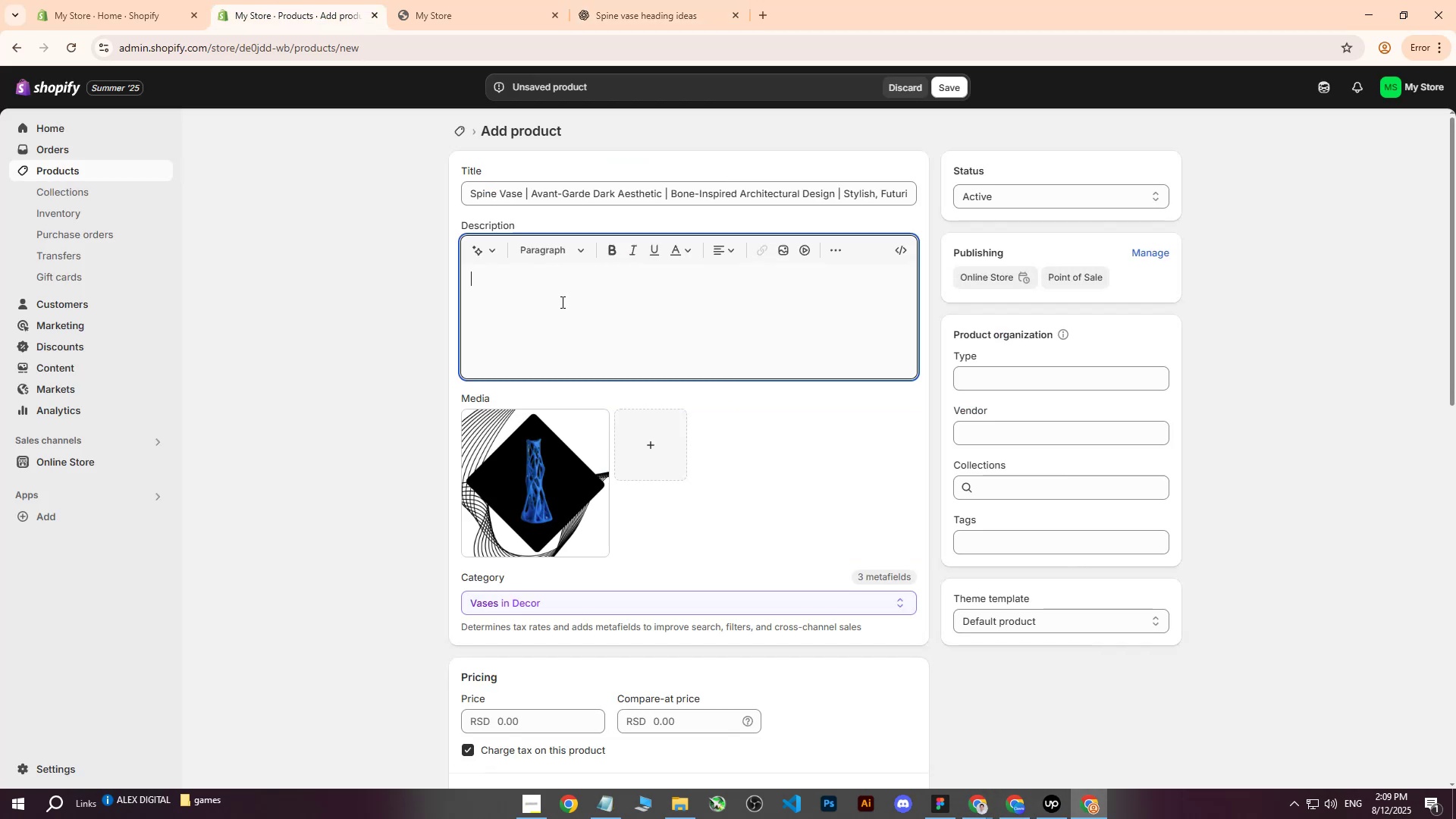 
key(Control+ControlLeft)
 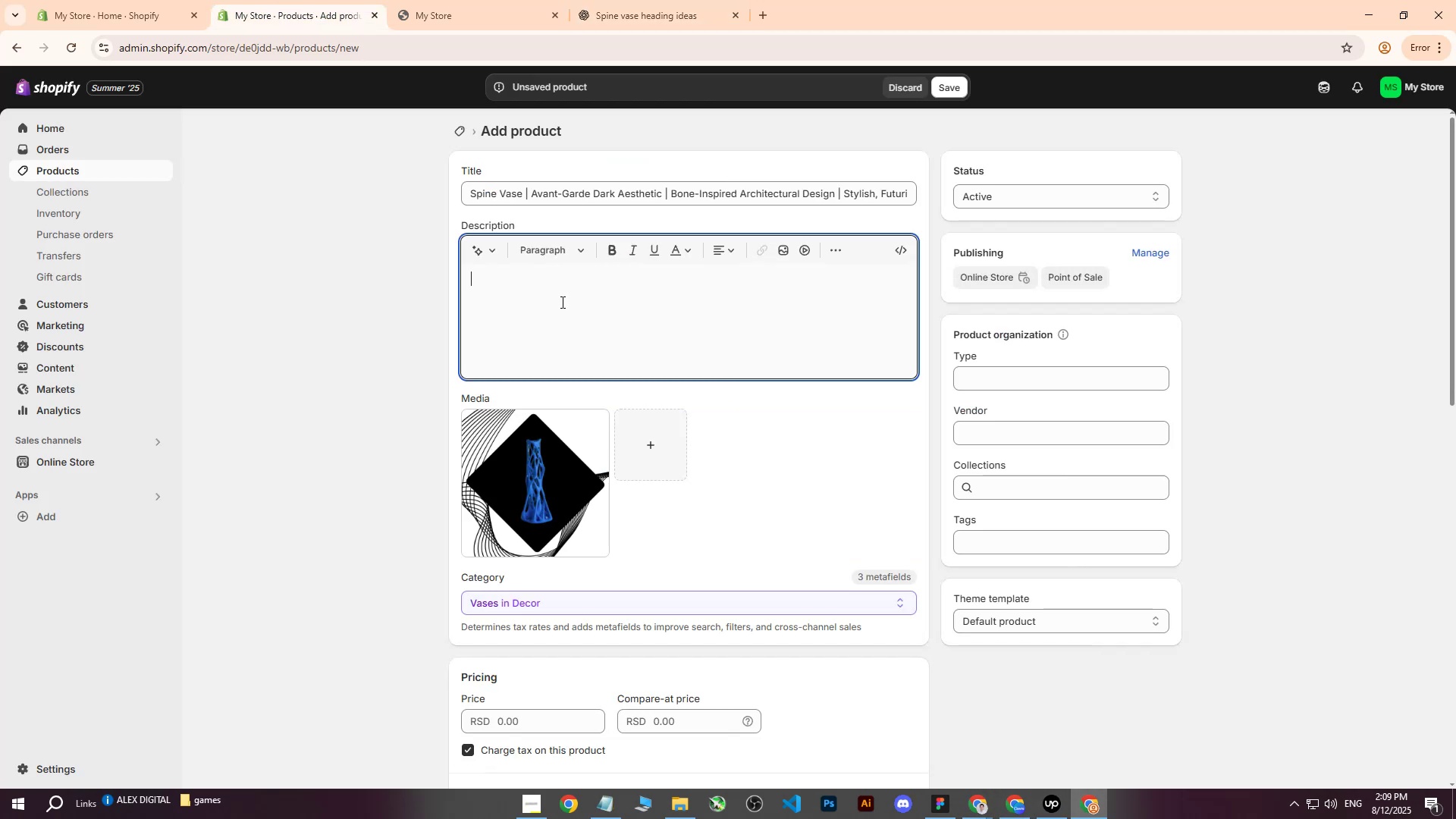 
key(Control+V)
 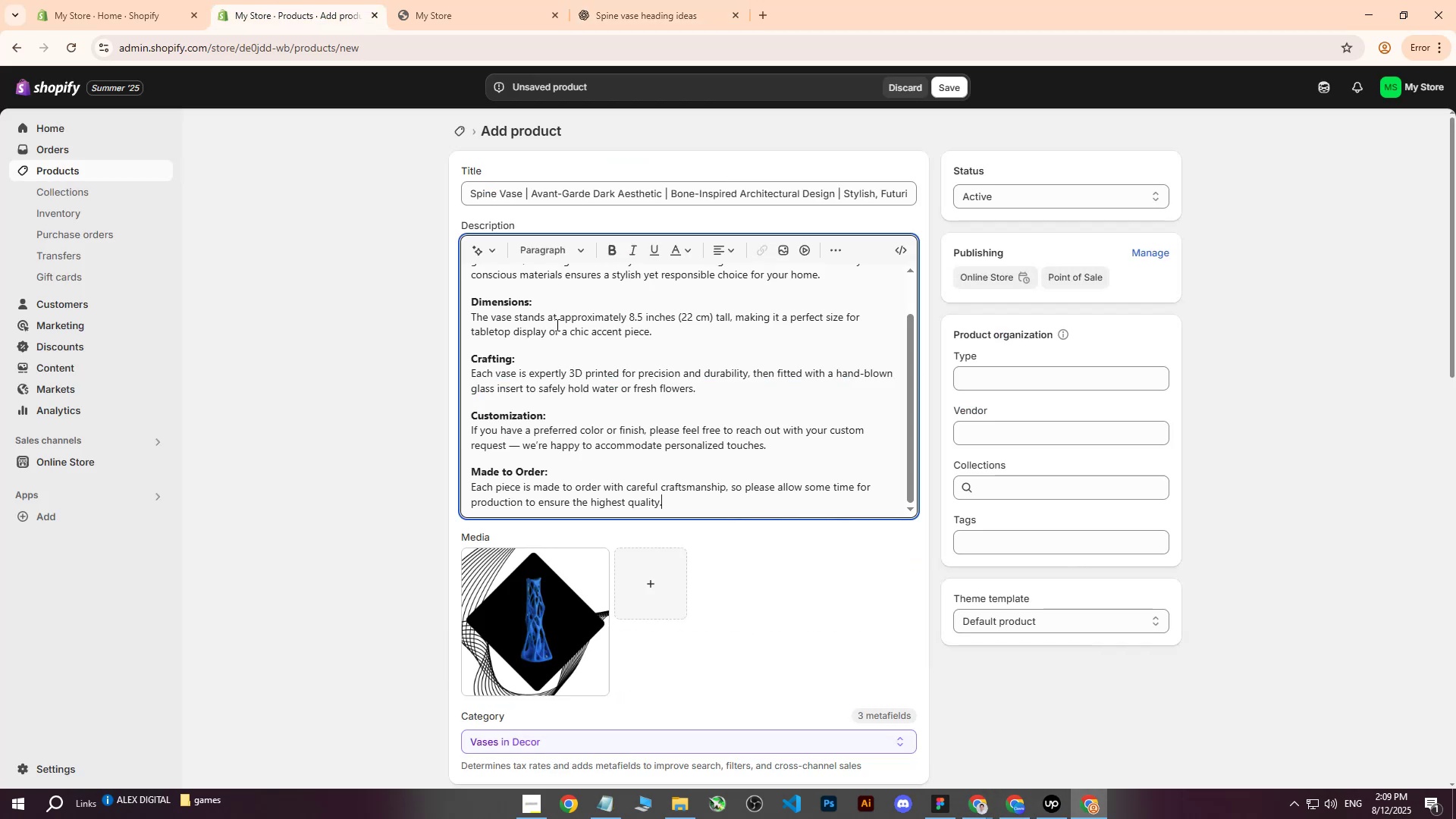 
scroll: coordinate [576, 378], scroll_direction: down, amount: 5.0
 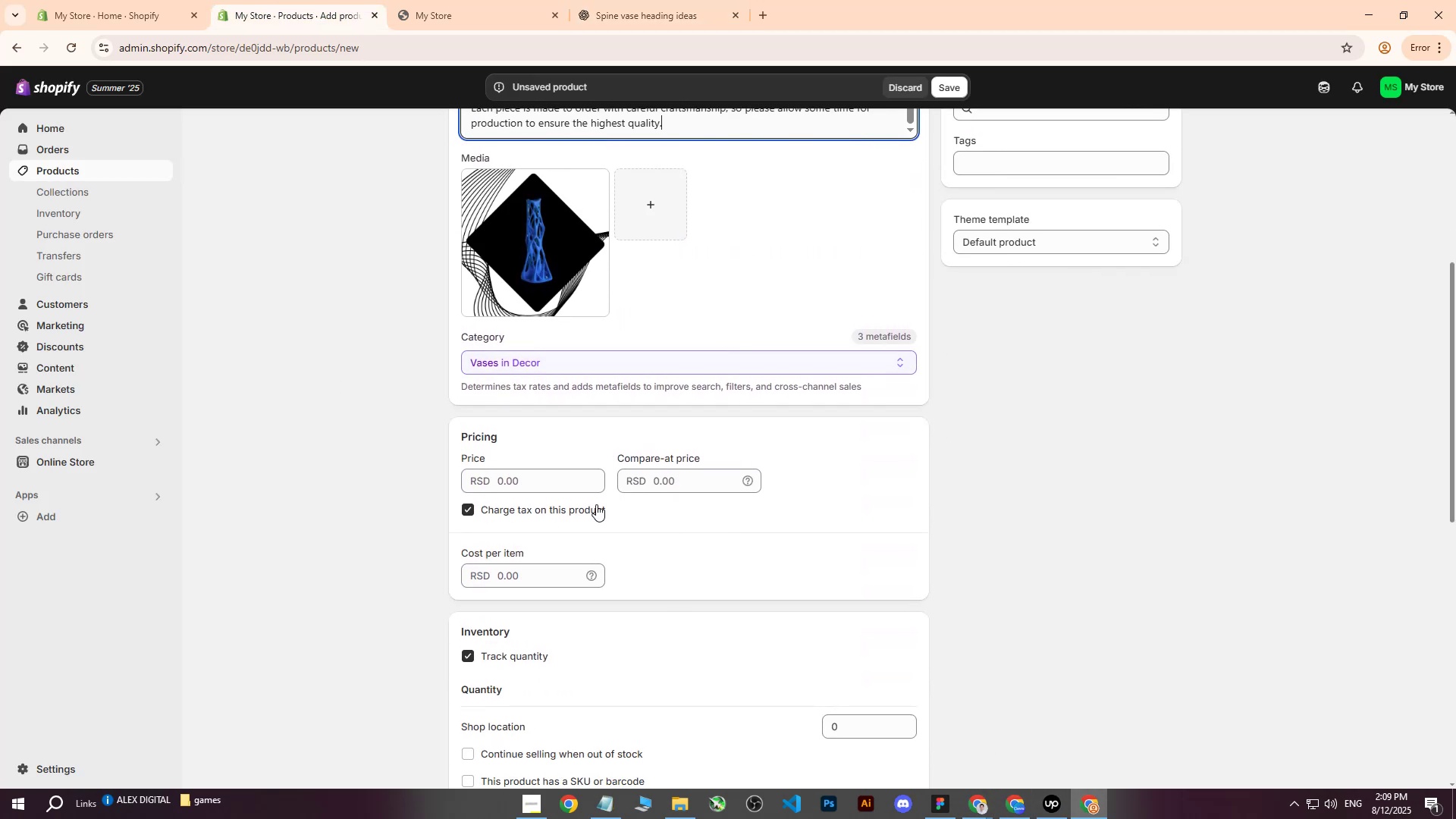 
double_click([927, 752])
 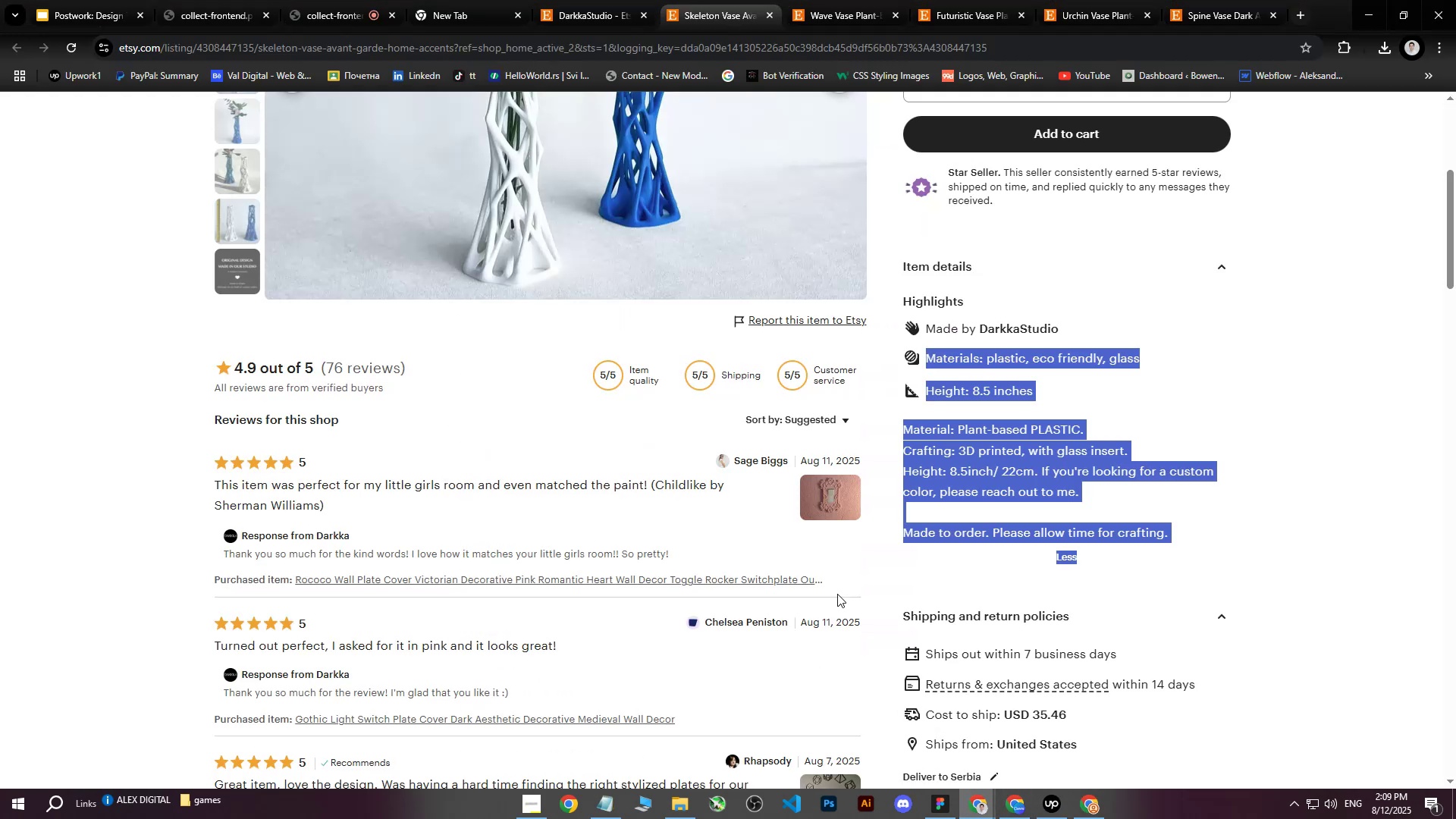 
scroll: coordinate [694, 420], scroll_direction: up, amount: 8.0
 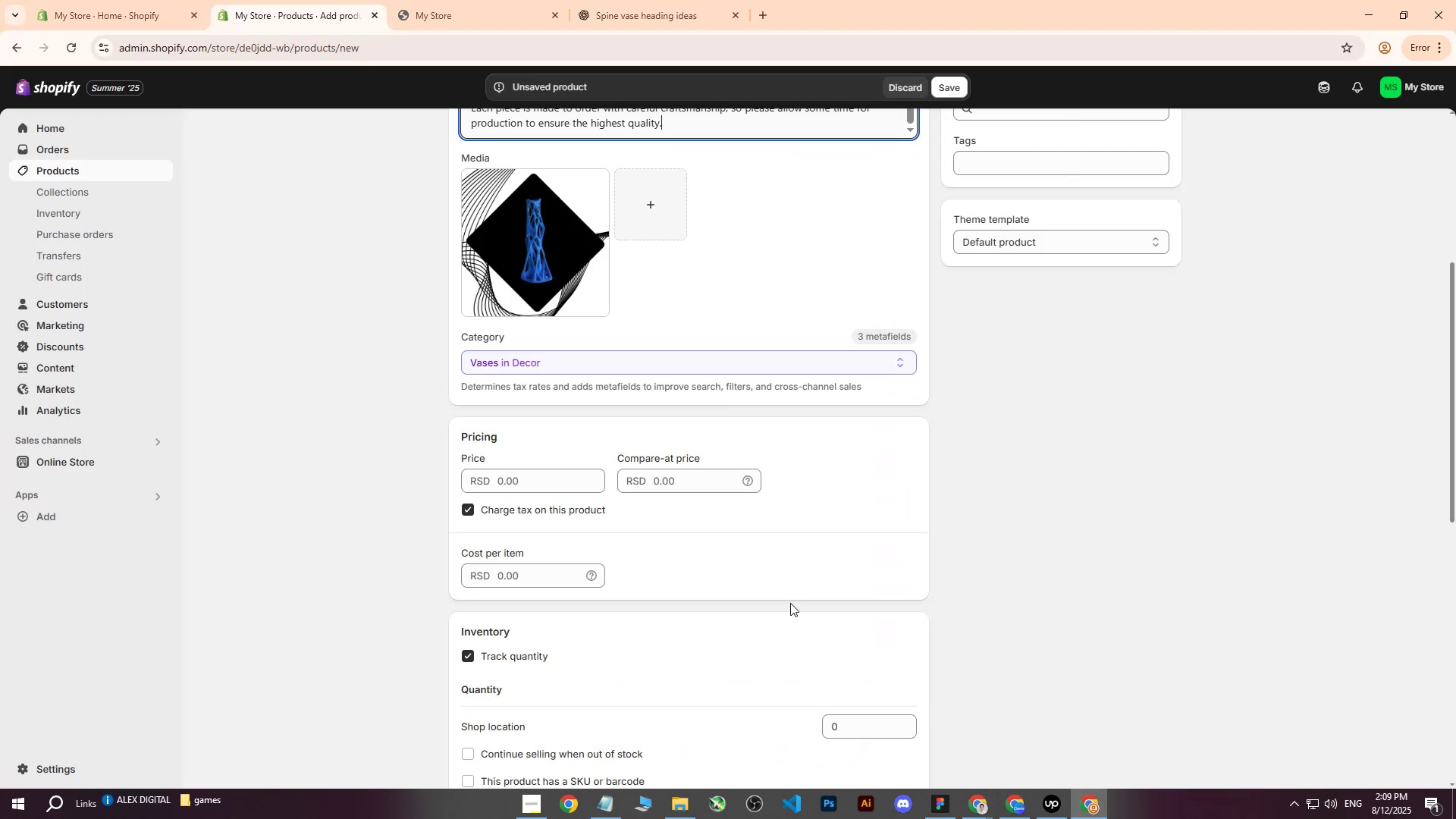 
left_click([527, 483])
 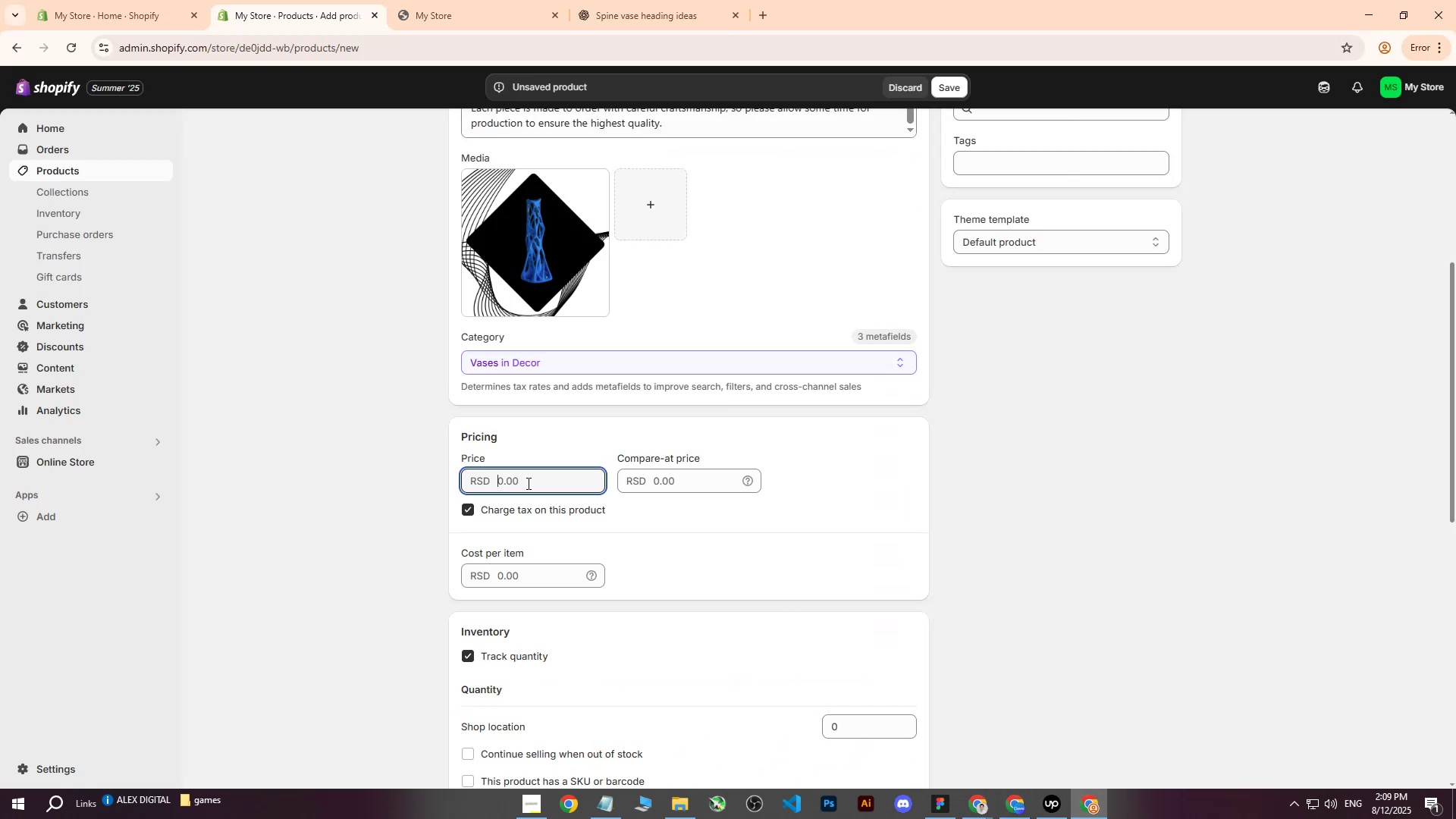 
type(5000)
key(Tab)
key(Tab)
key(Tab)
 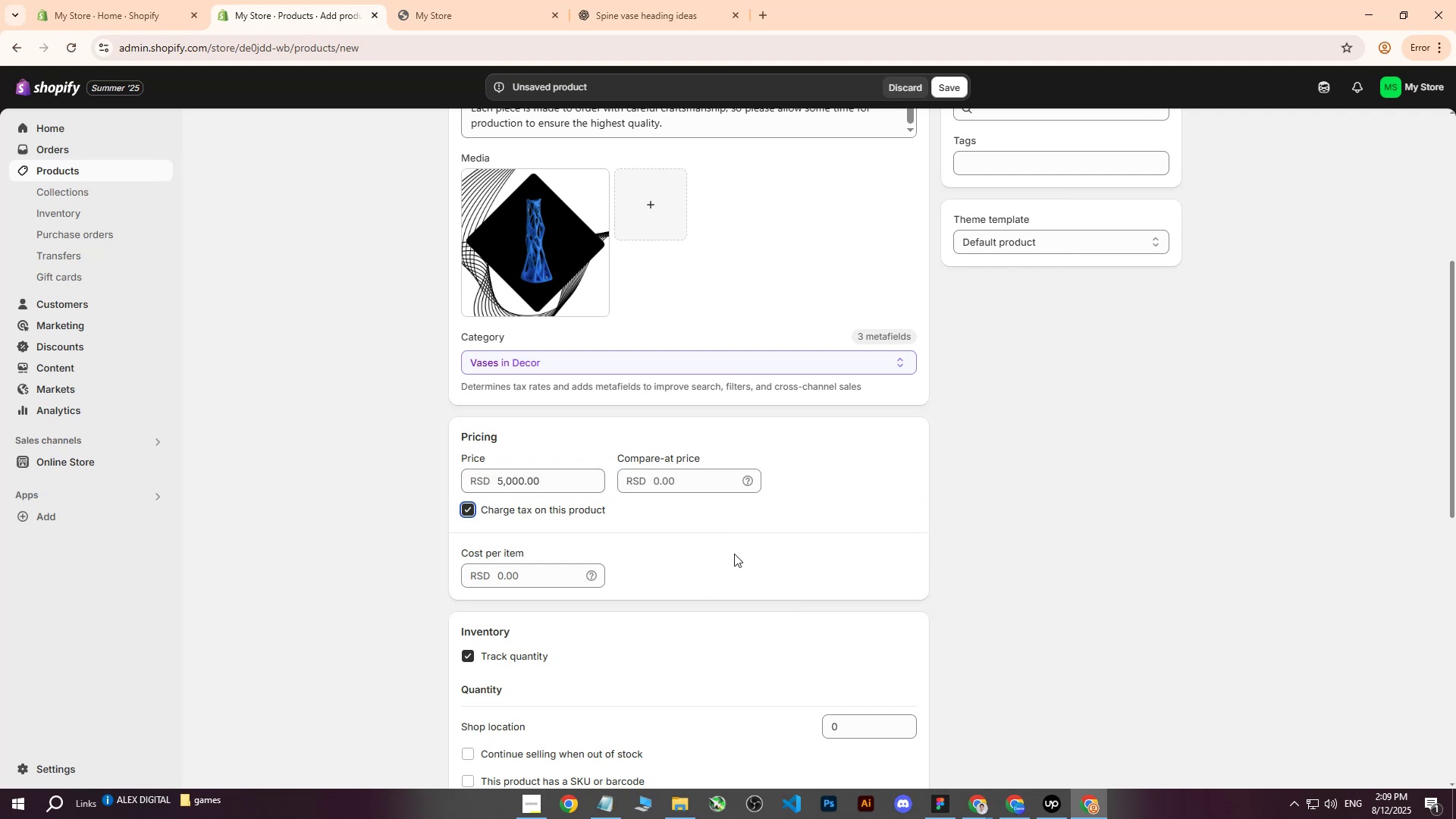 
left_click([734, 552])
 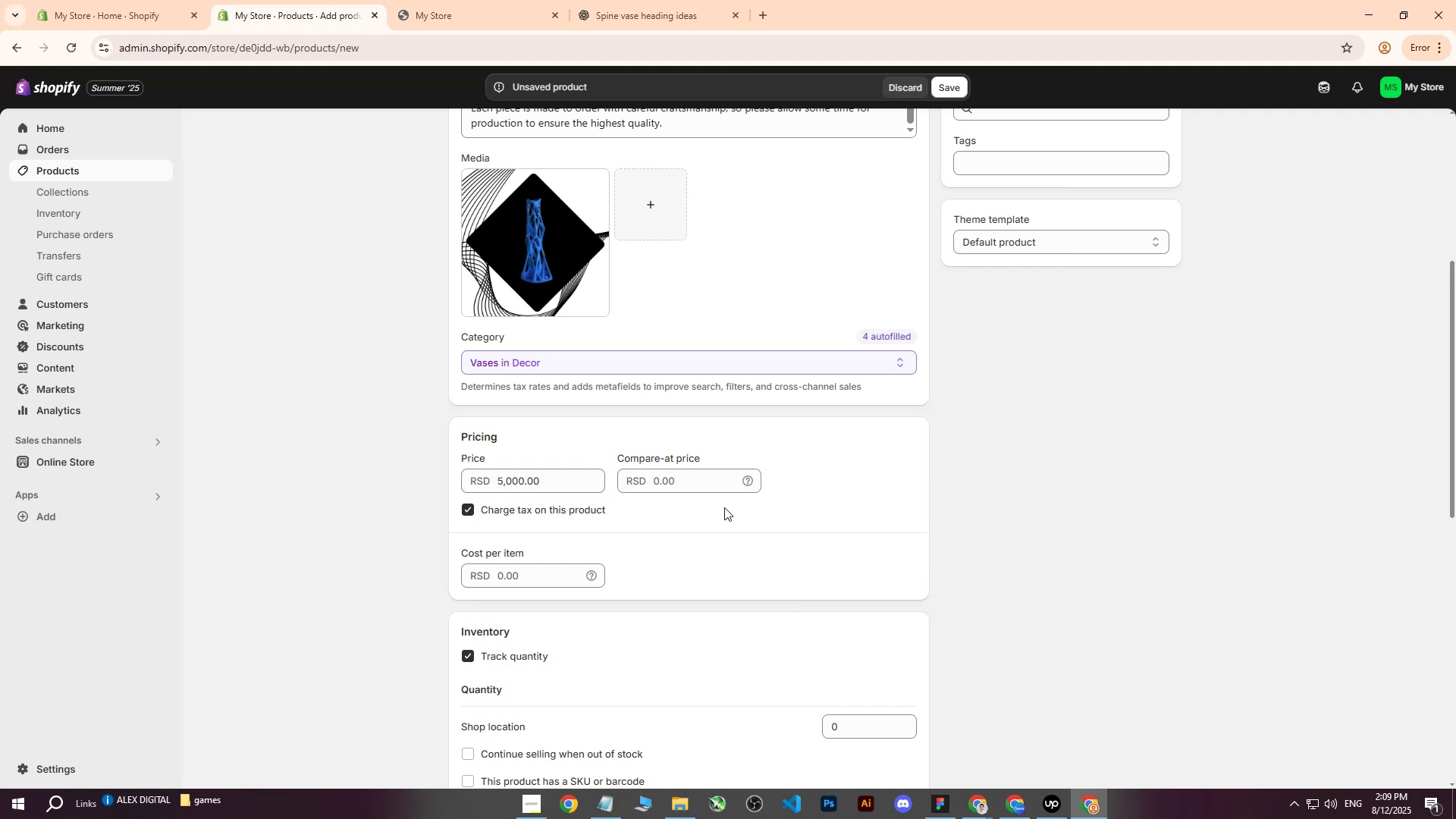 
scroll: coordinate [720, 534], scroll_direction: down, amount: 2.0
 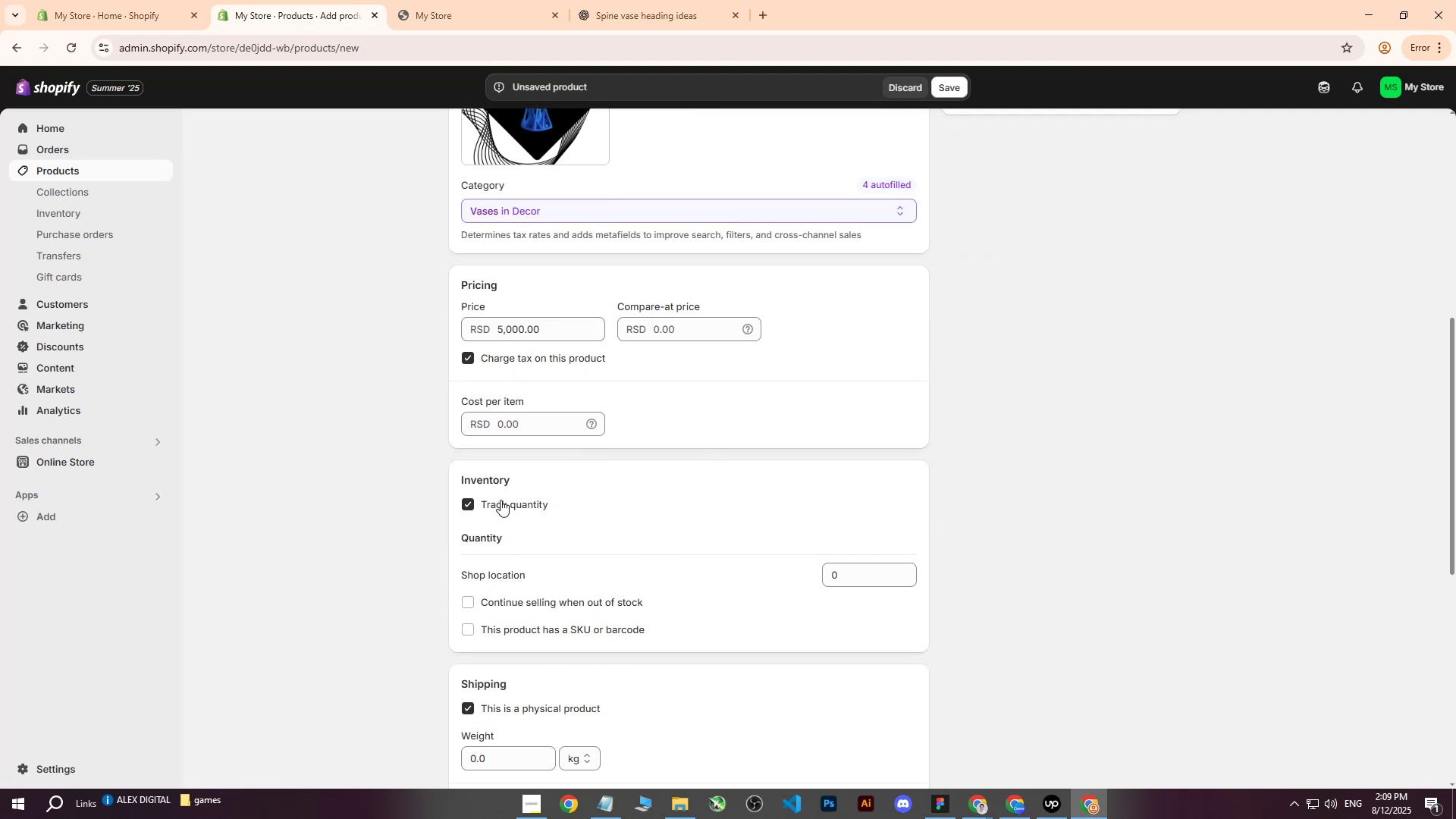 
left_click([500, 500])
 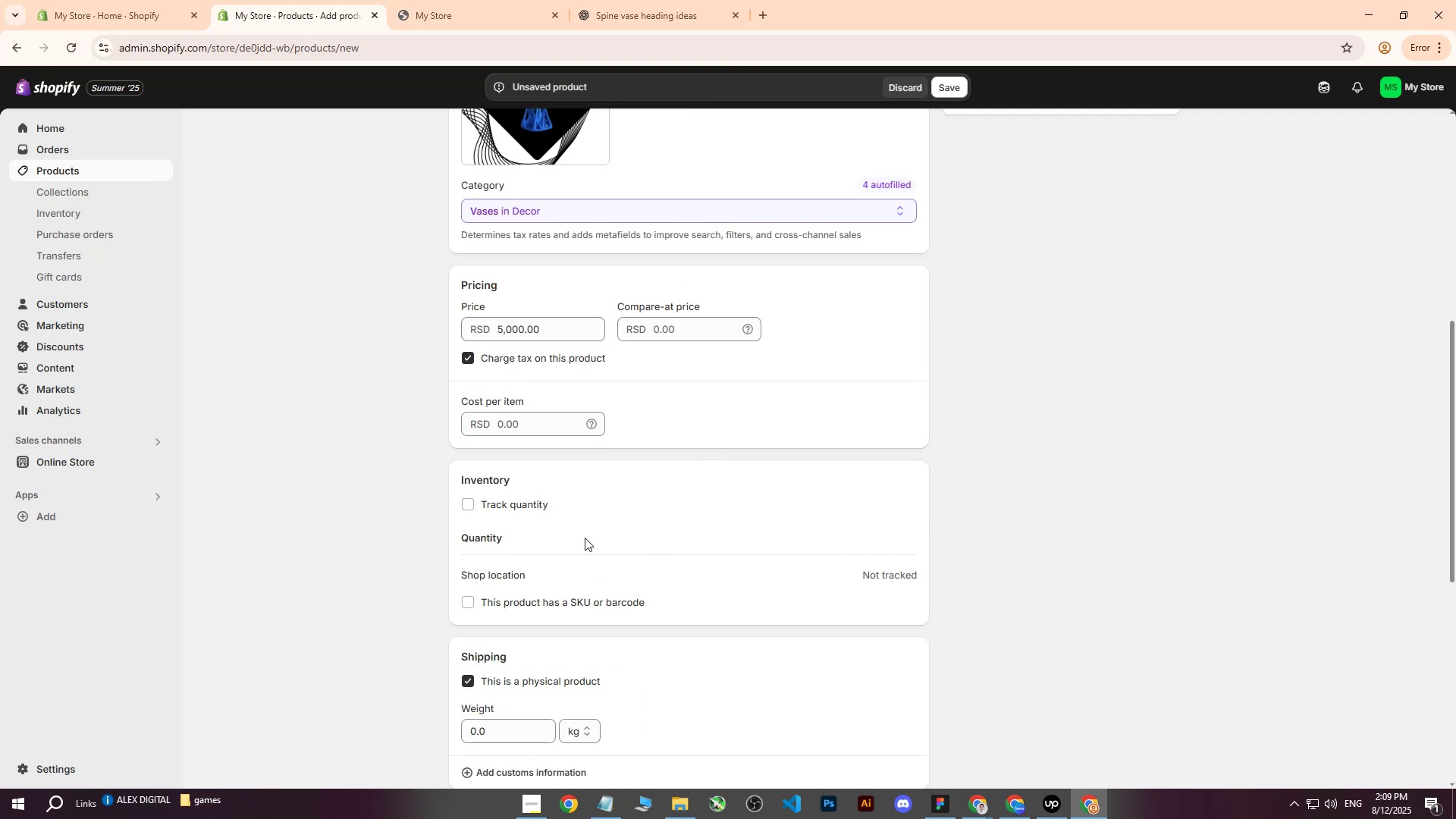 
left_click([517, 512])
 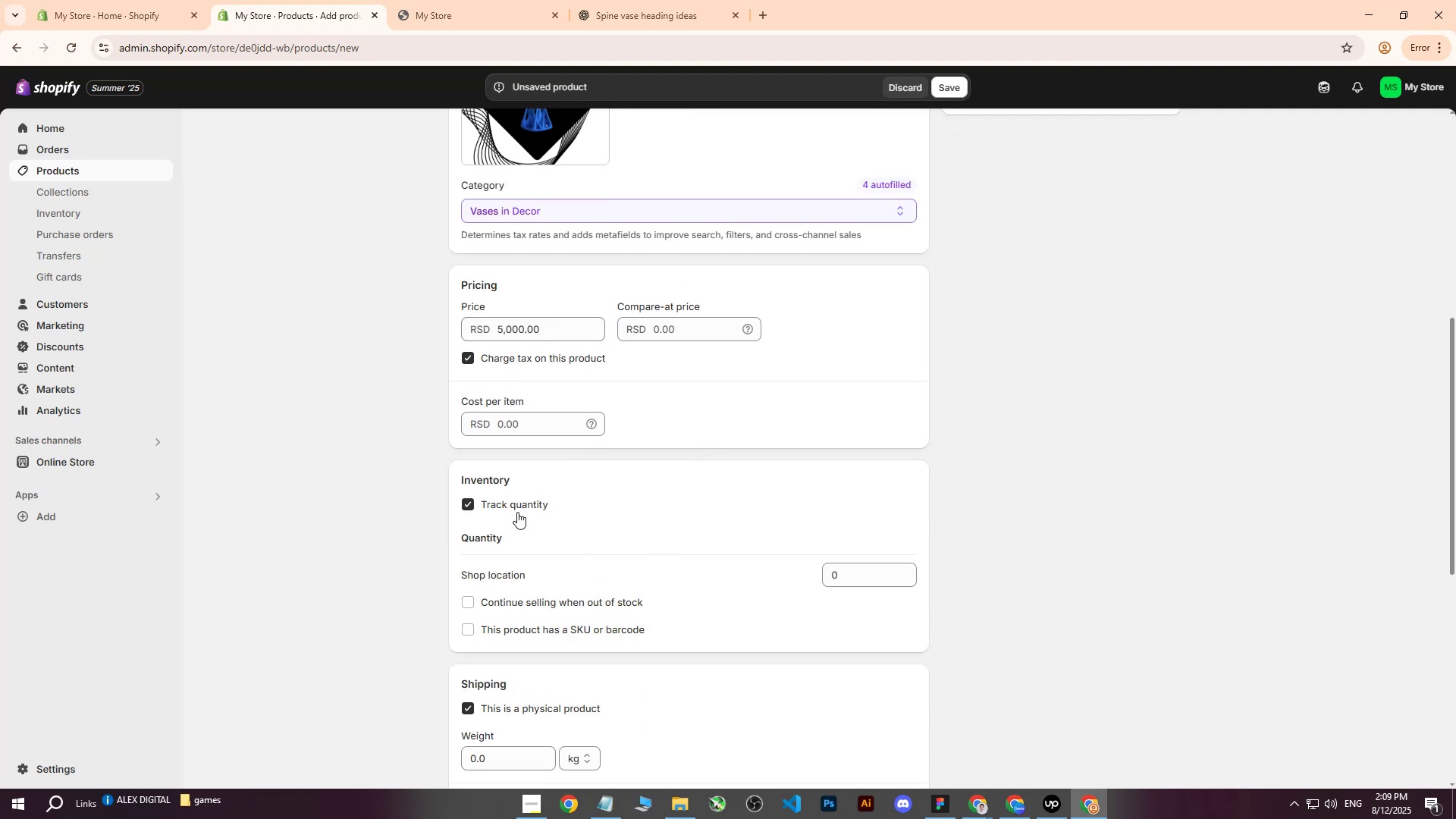 
left_click([514, 505])
 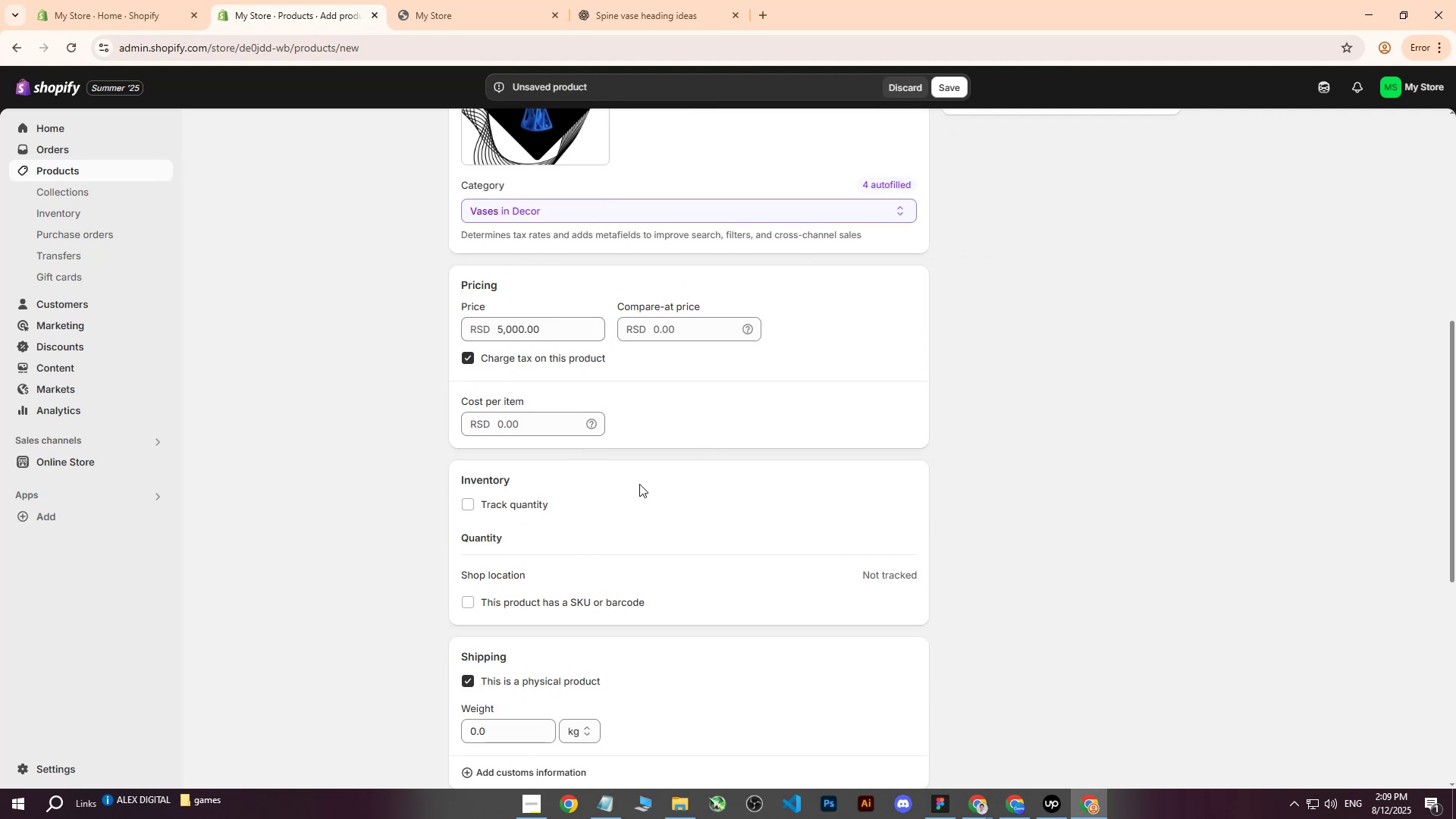 
scroll: coordinate [645, 497], scroll_direction: down, amount: 3.0
 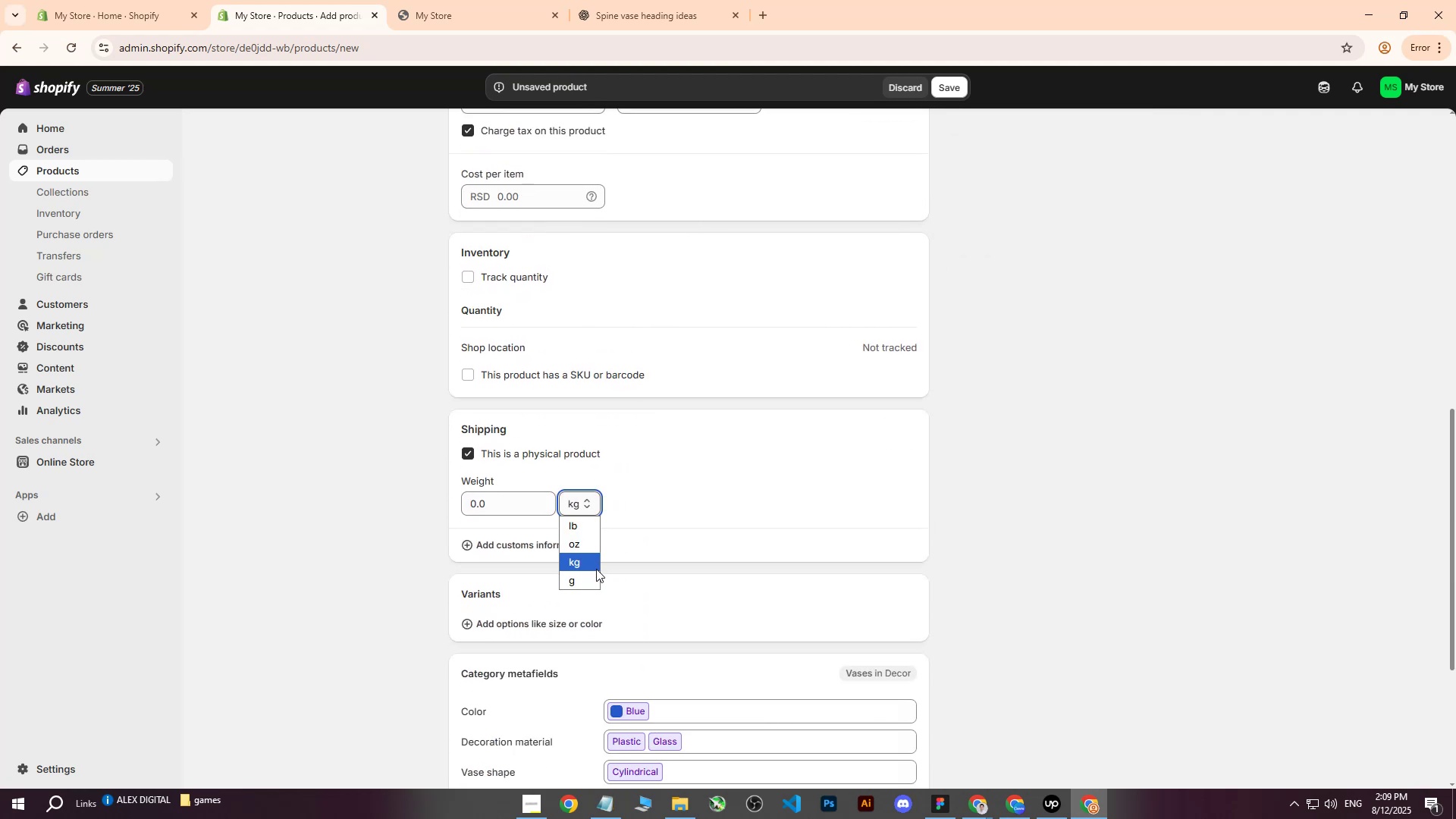 
double_click([514, 503])
 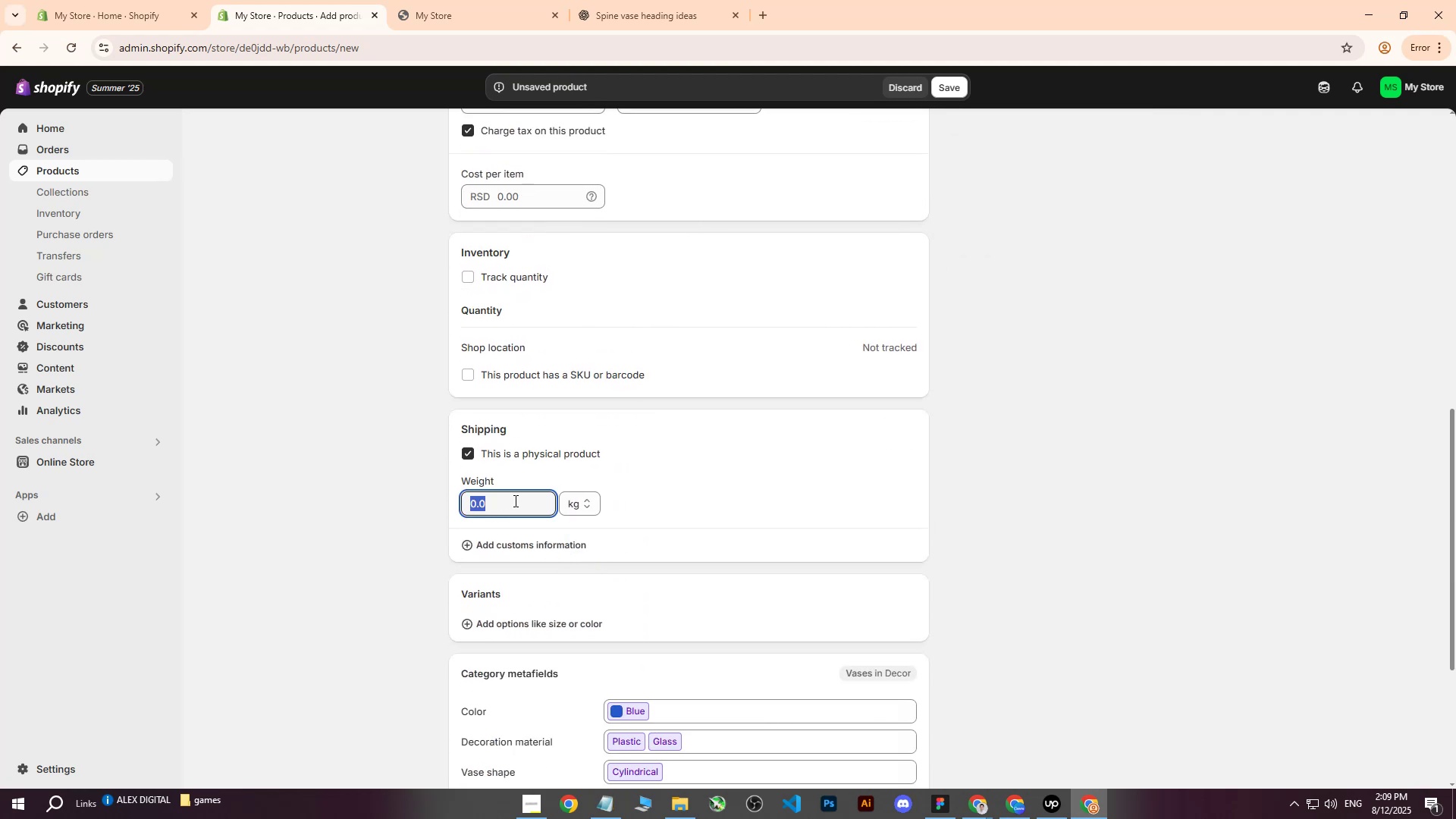 
key(7)
 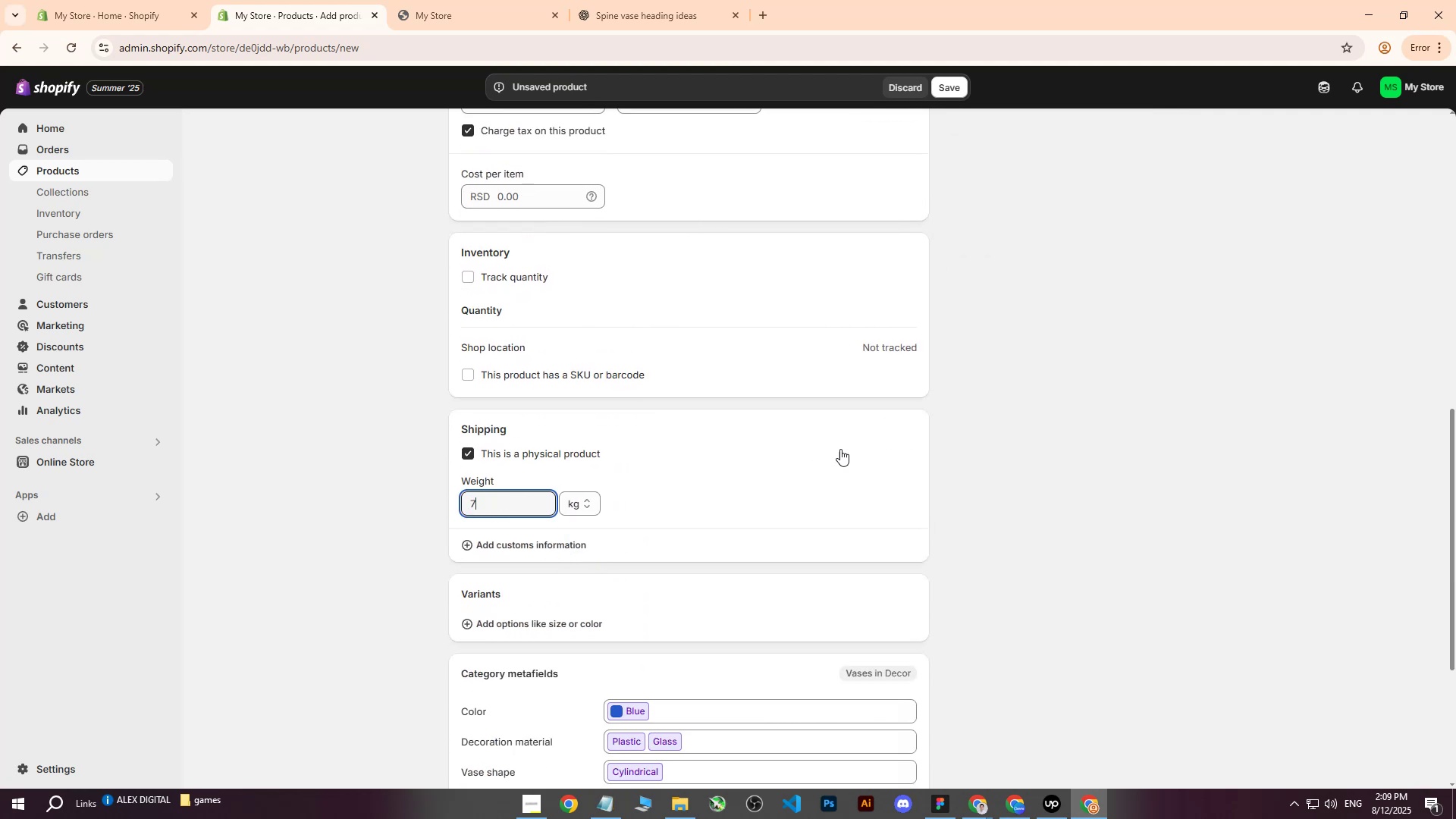 
left_click([843, 448])
 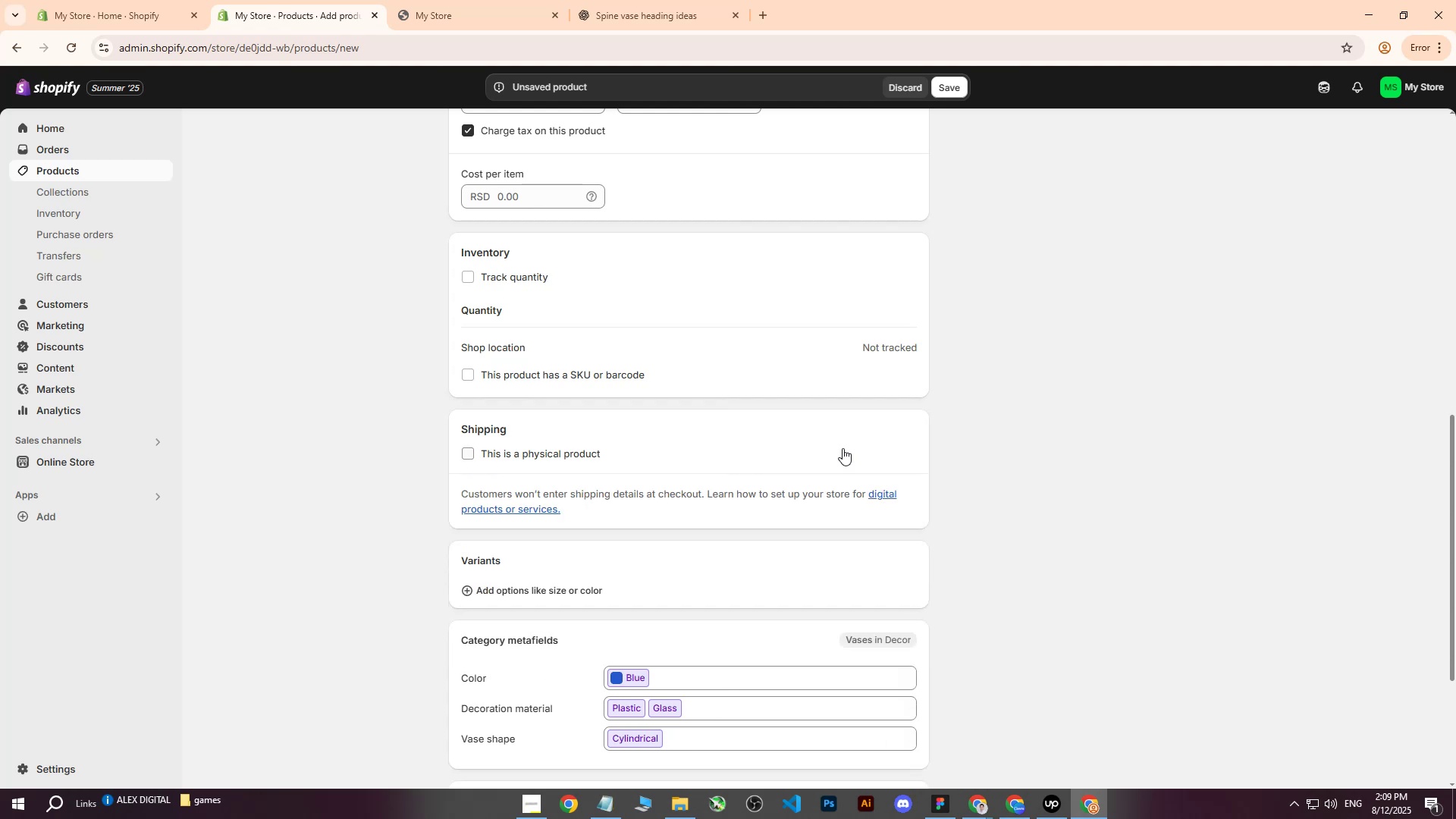 
scroll: coordinate [843, 448], scroll_direction: down, amount: 2.0
 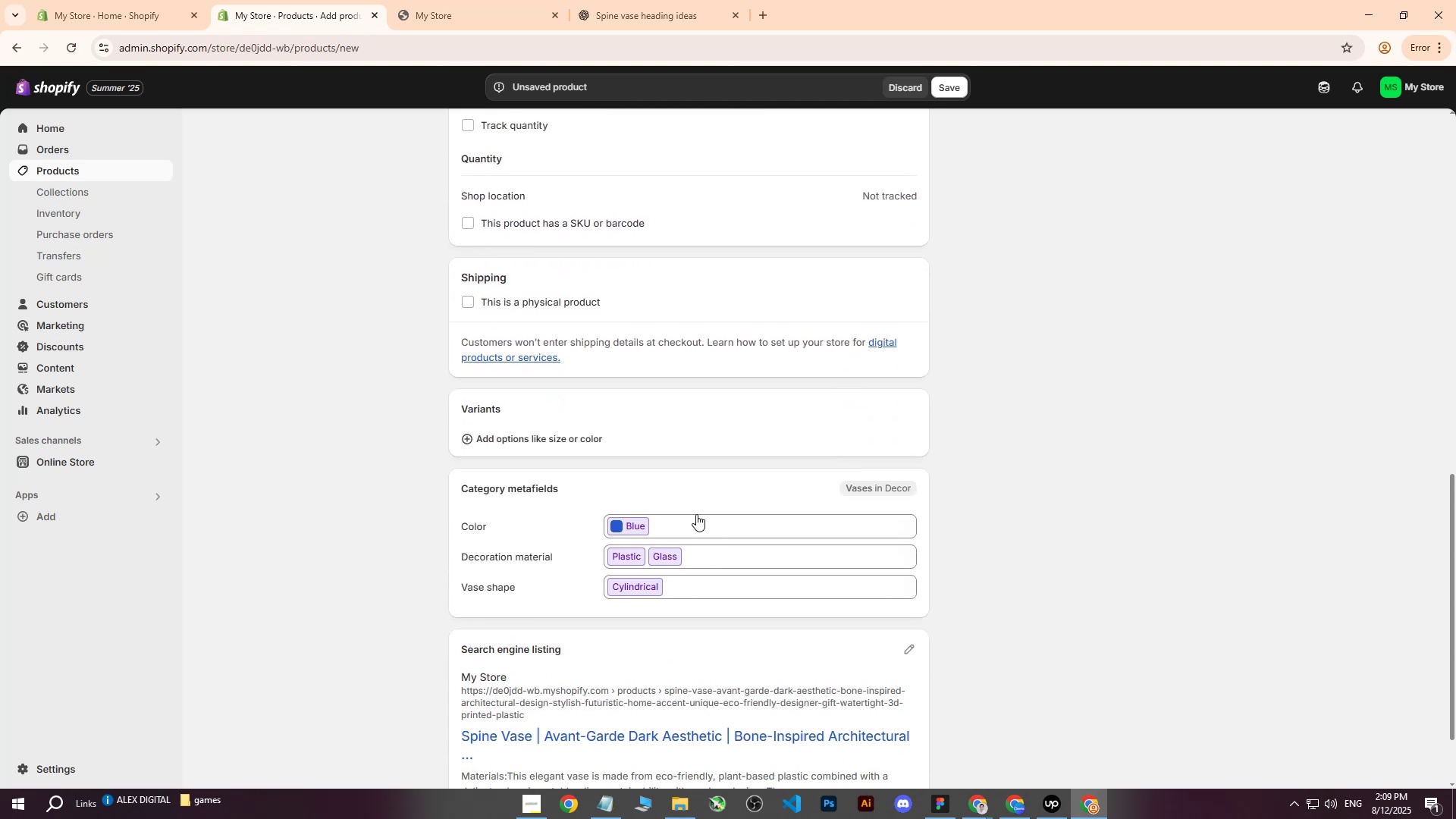 
left_click([692, 527])
 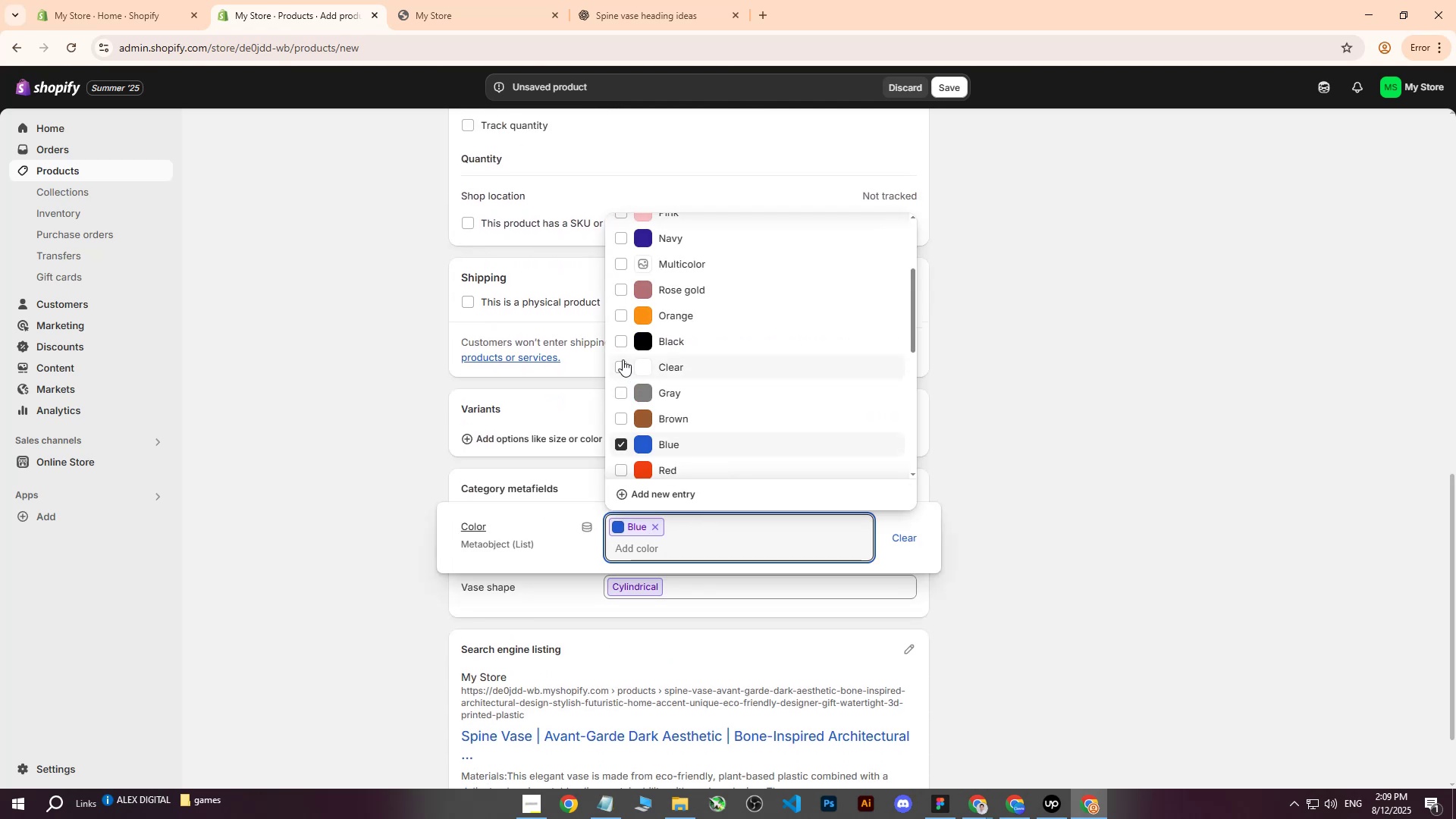 
left_click([621, 360])
 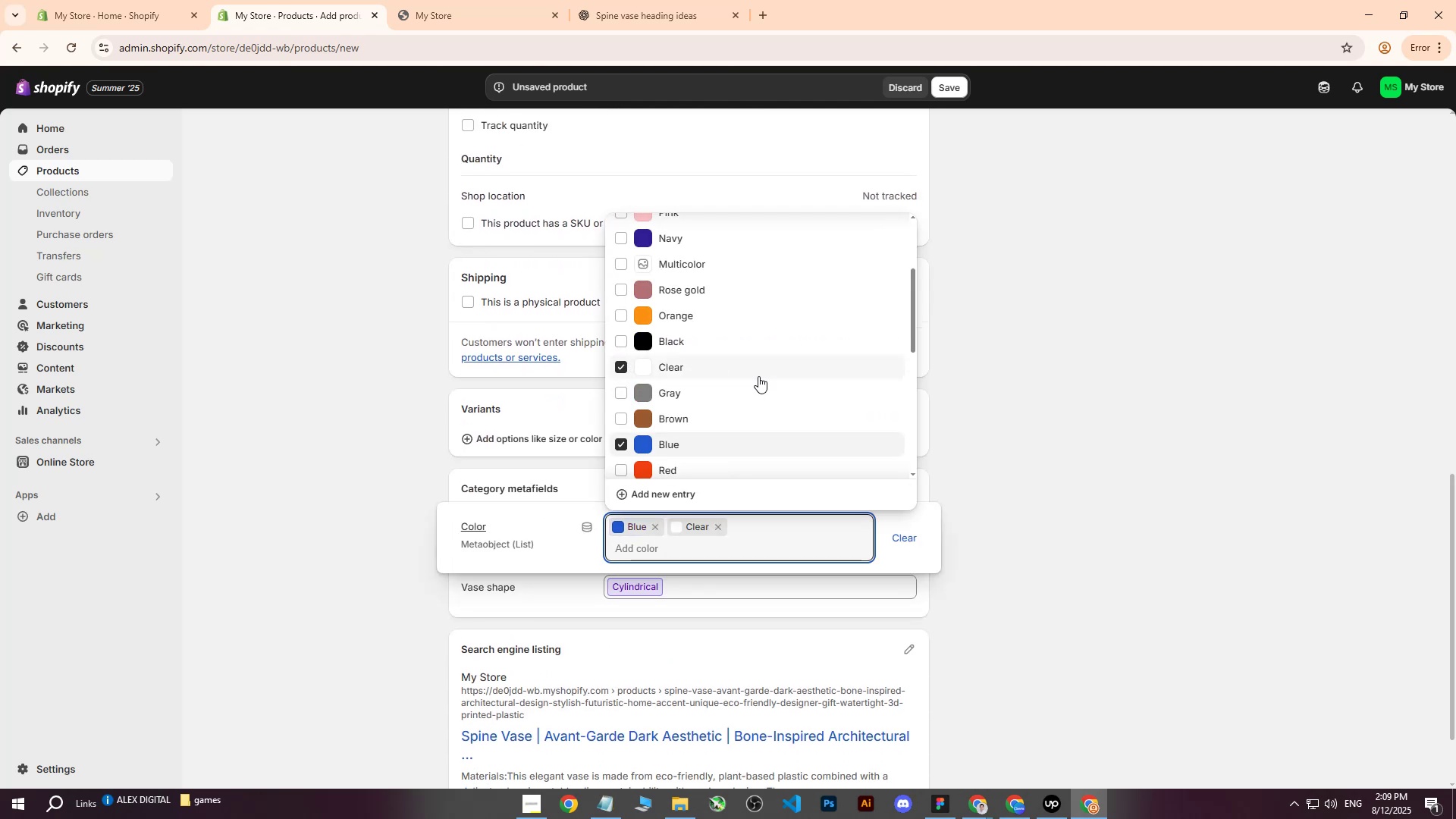 
scroll: coordinate [755, 381], scroll_direction: down, amount: 1.0
 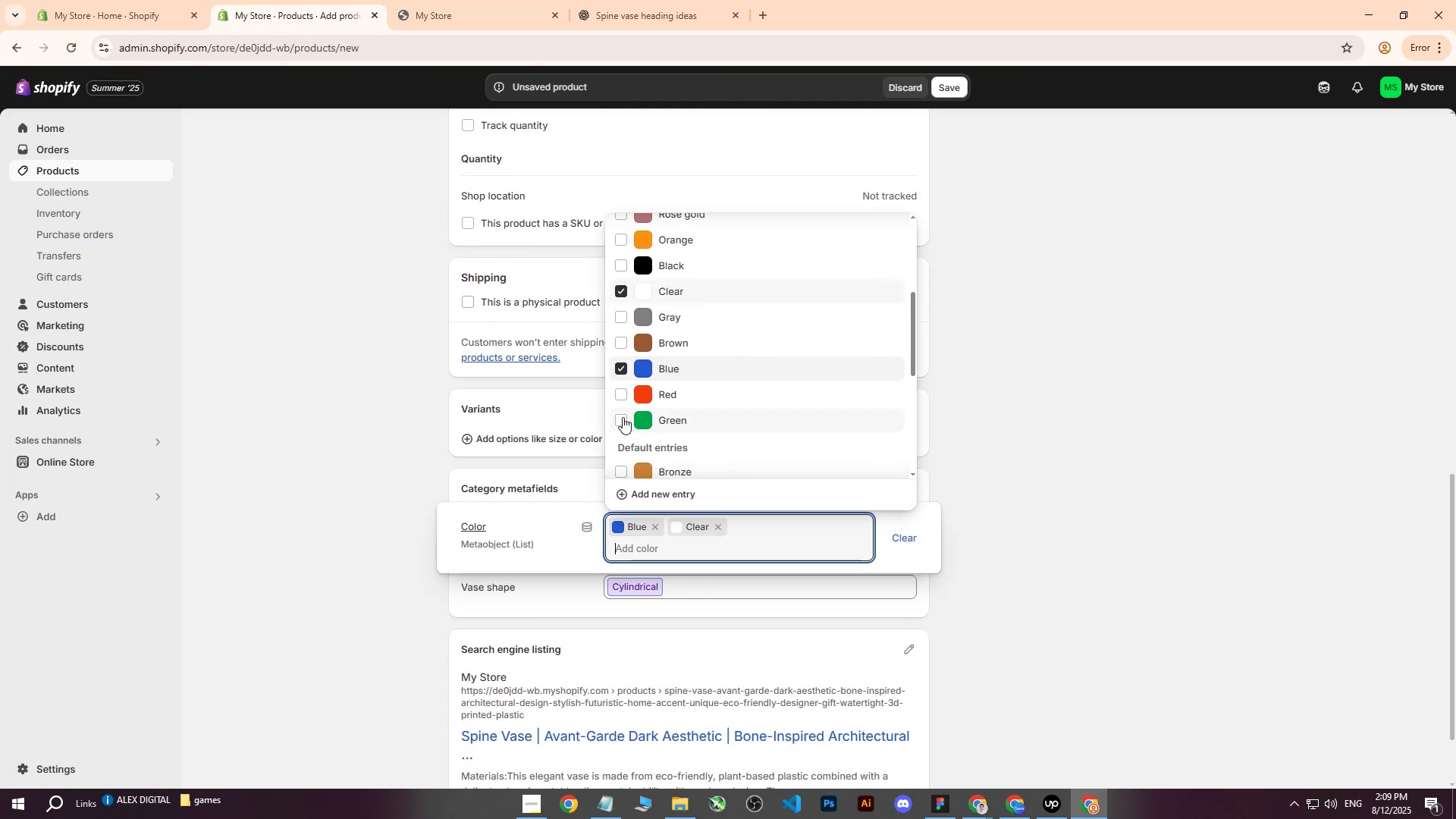 
scroll: coordinate [623, 435], scroll_direction: none, amount: 0.0
 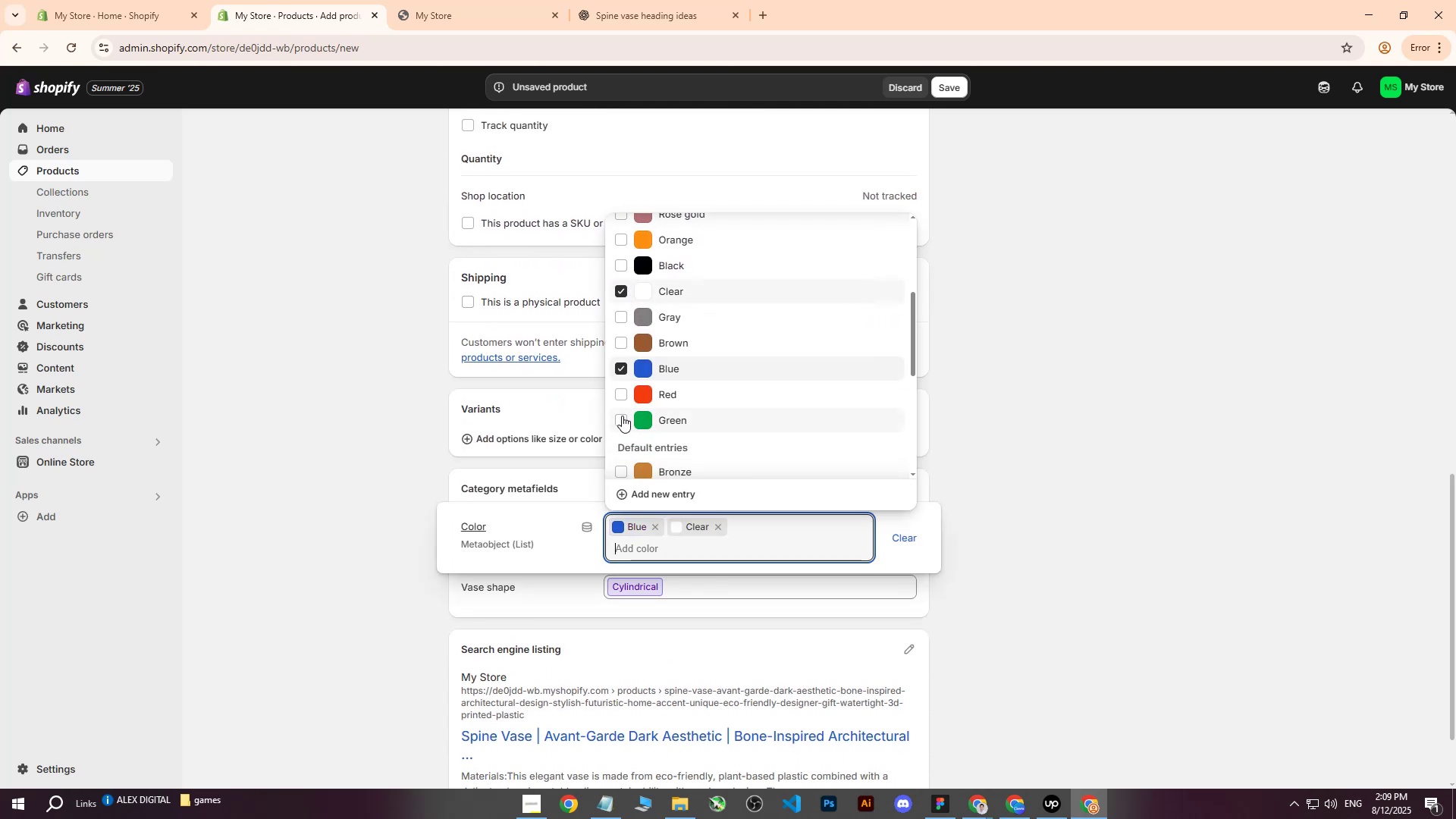 
double_click([619, 398])
 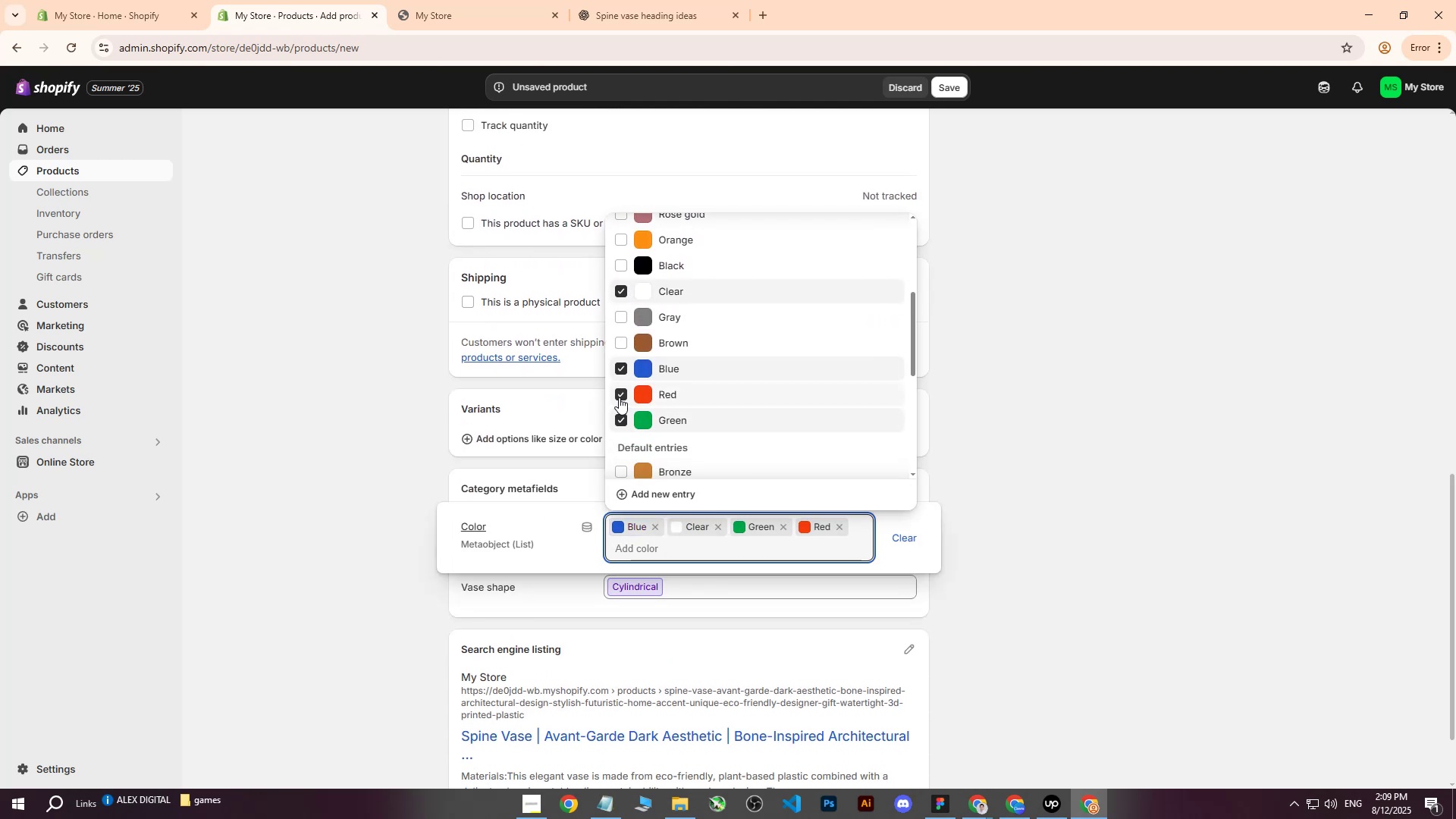 
scroll: coordinate [625, 335], scroll_direction: up, amount: 5.0
 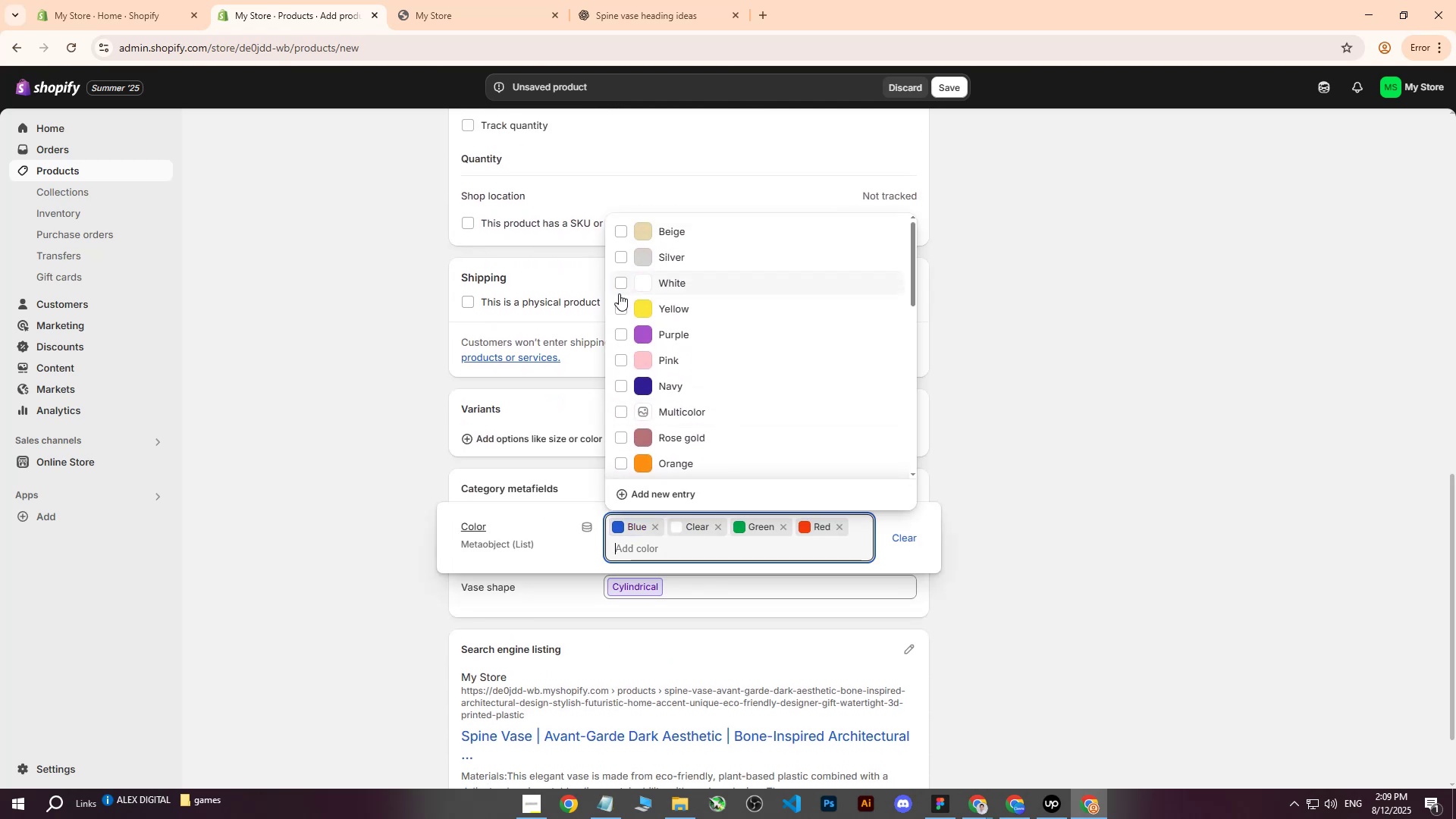 
left_click([617, 286])
 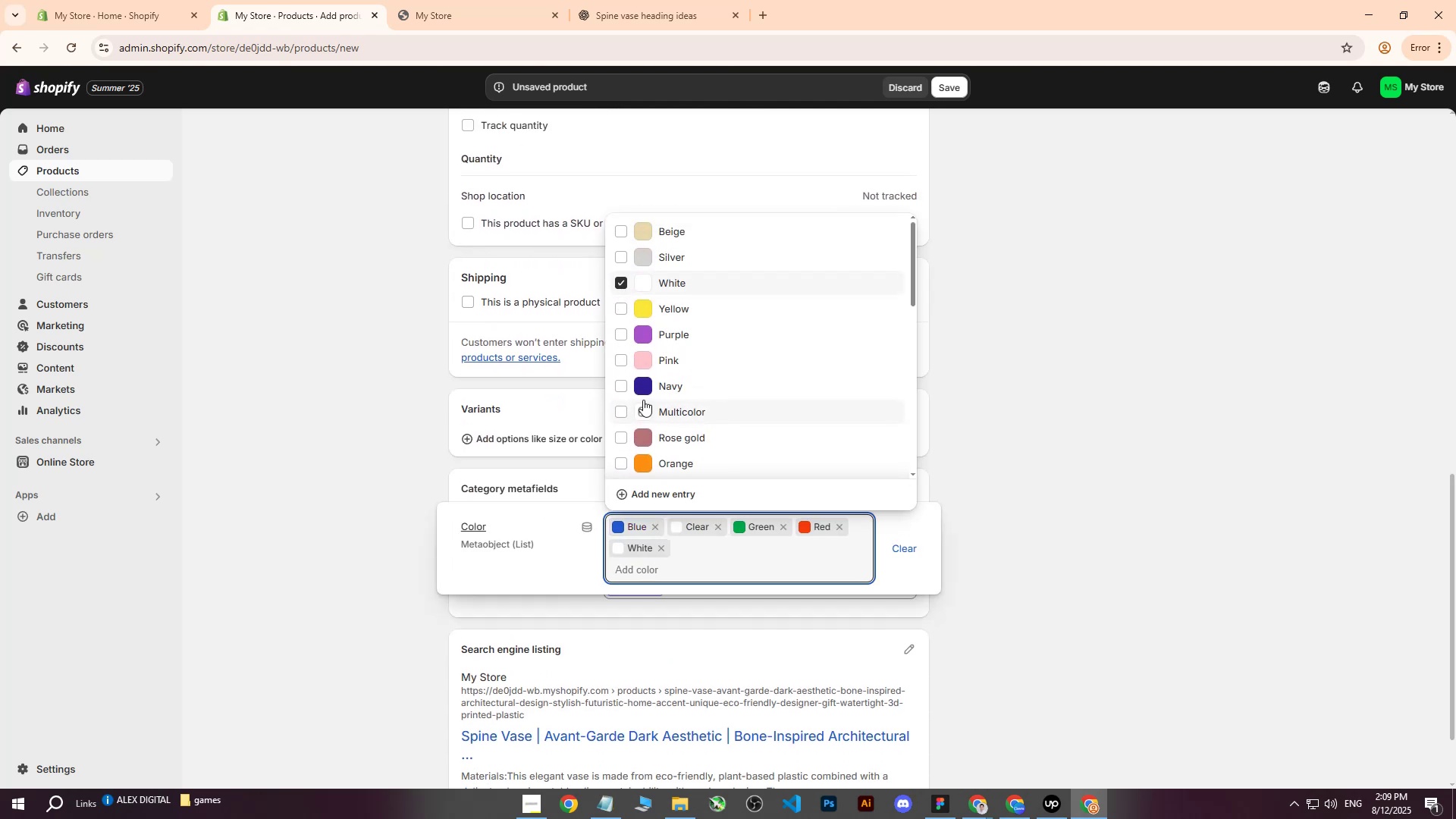 
left_click([613, 401])
 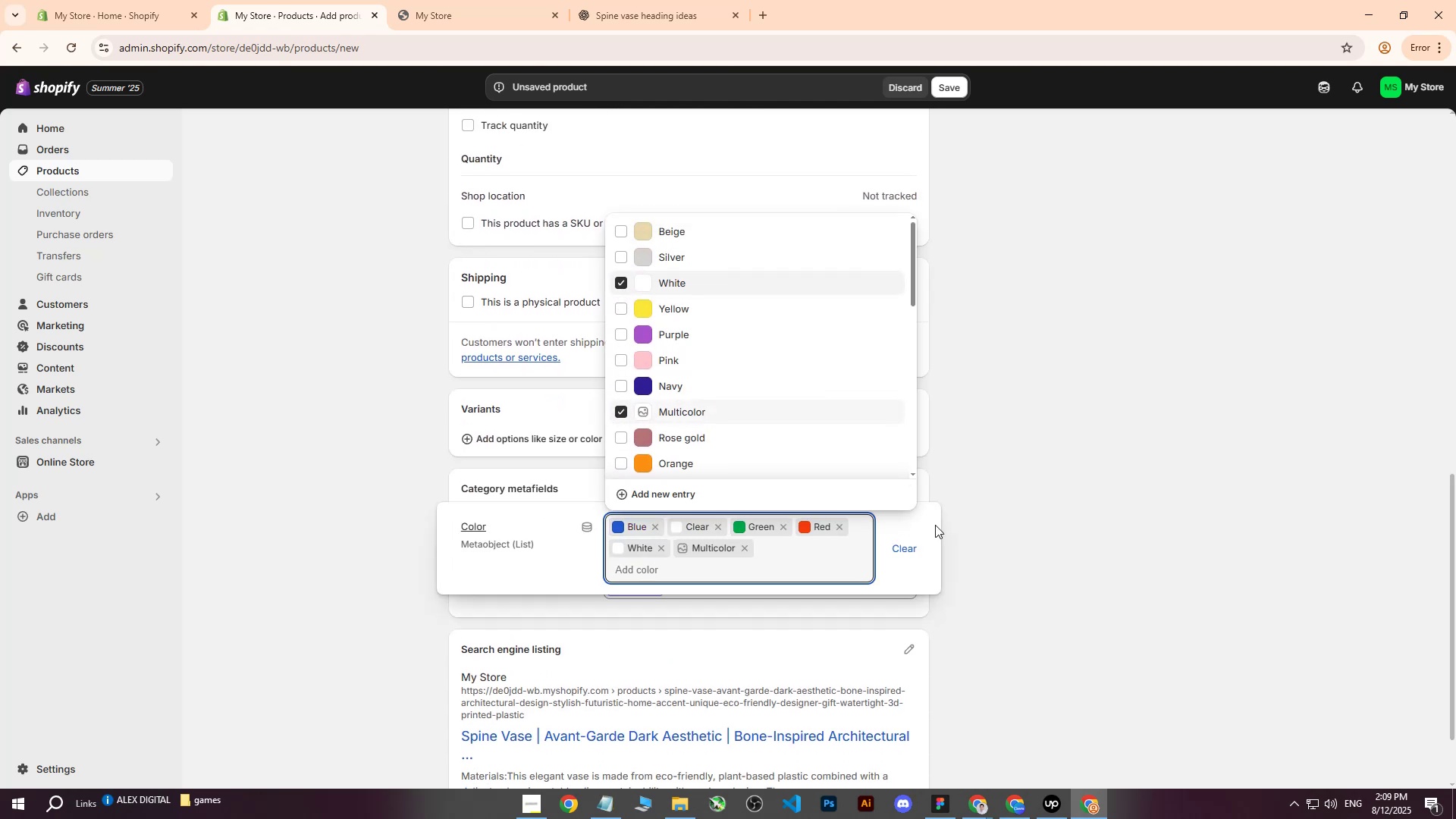 
left_click([1100, 396])
 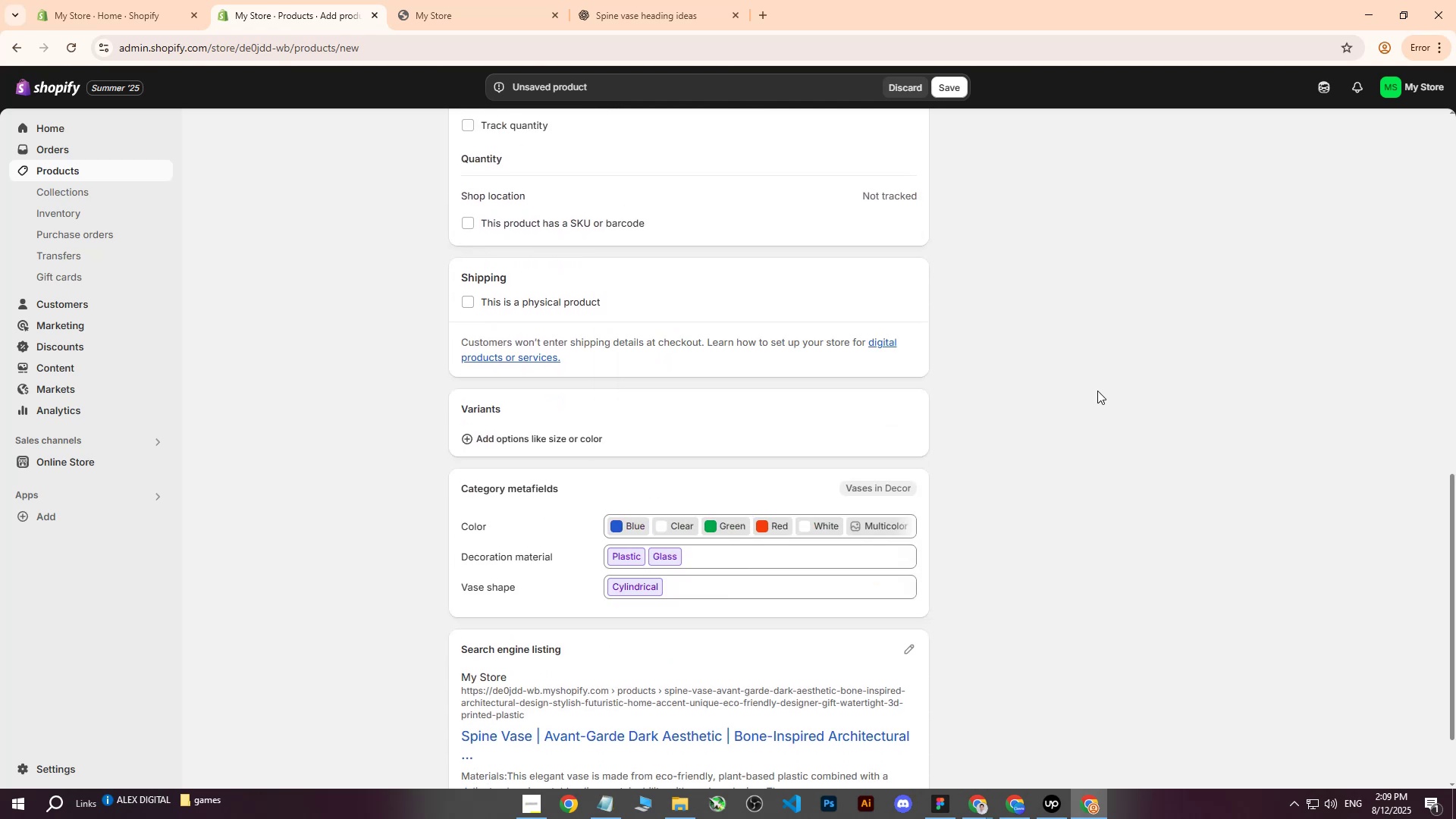 
scroll: coordinate [1101, 397], scroll_direction: up, amount: 14.0
 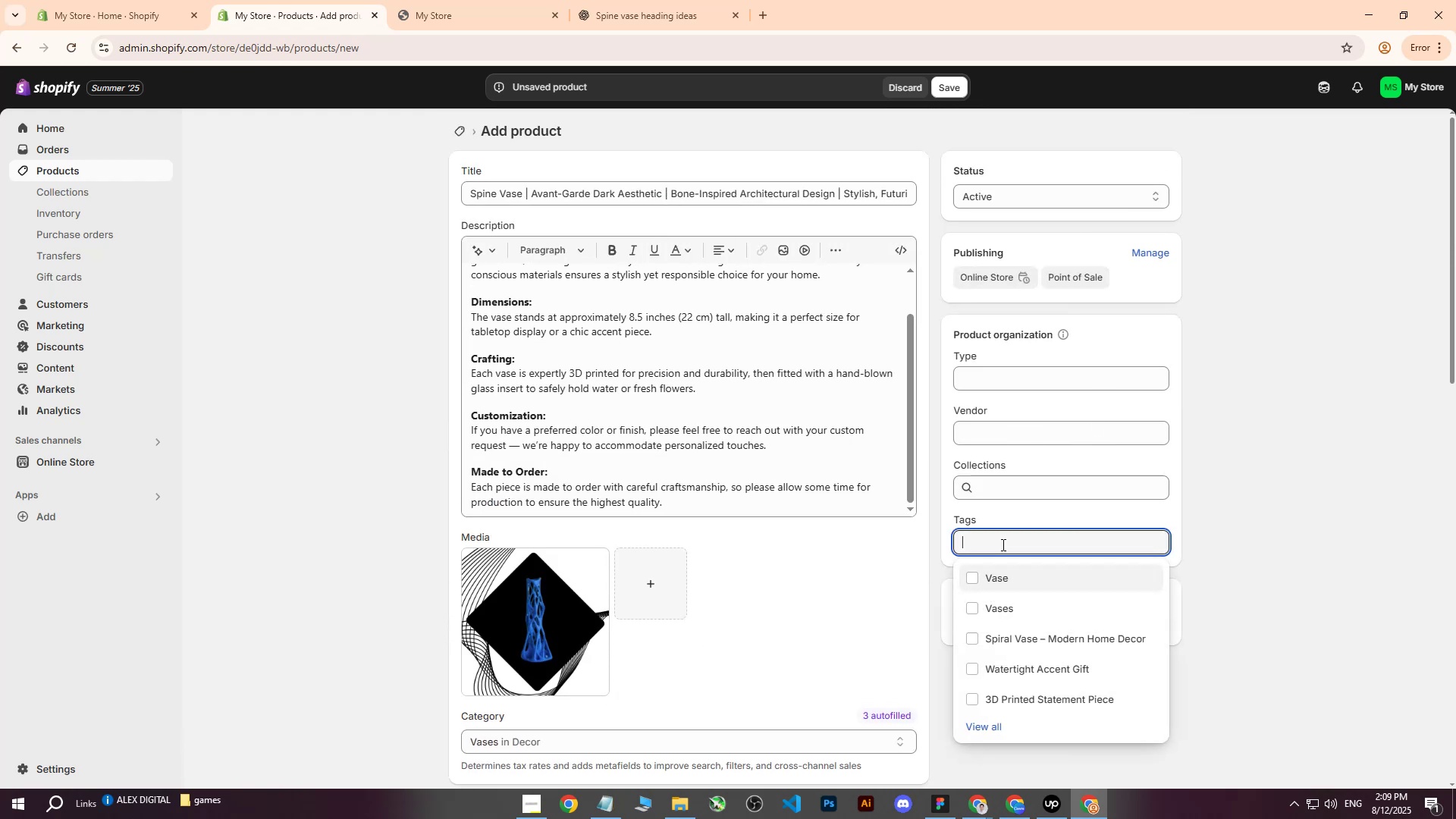 
double_click([987, 577])
 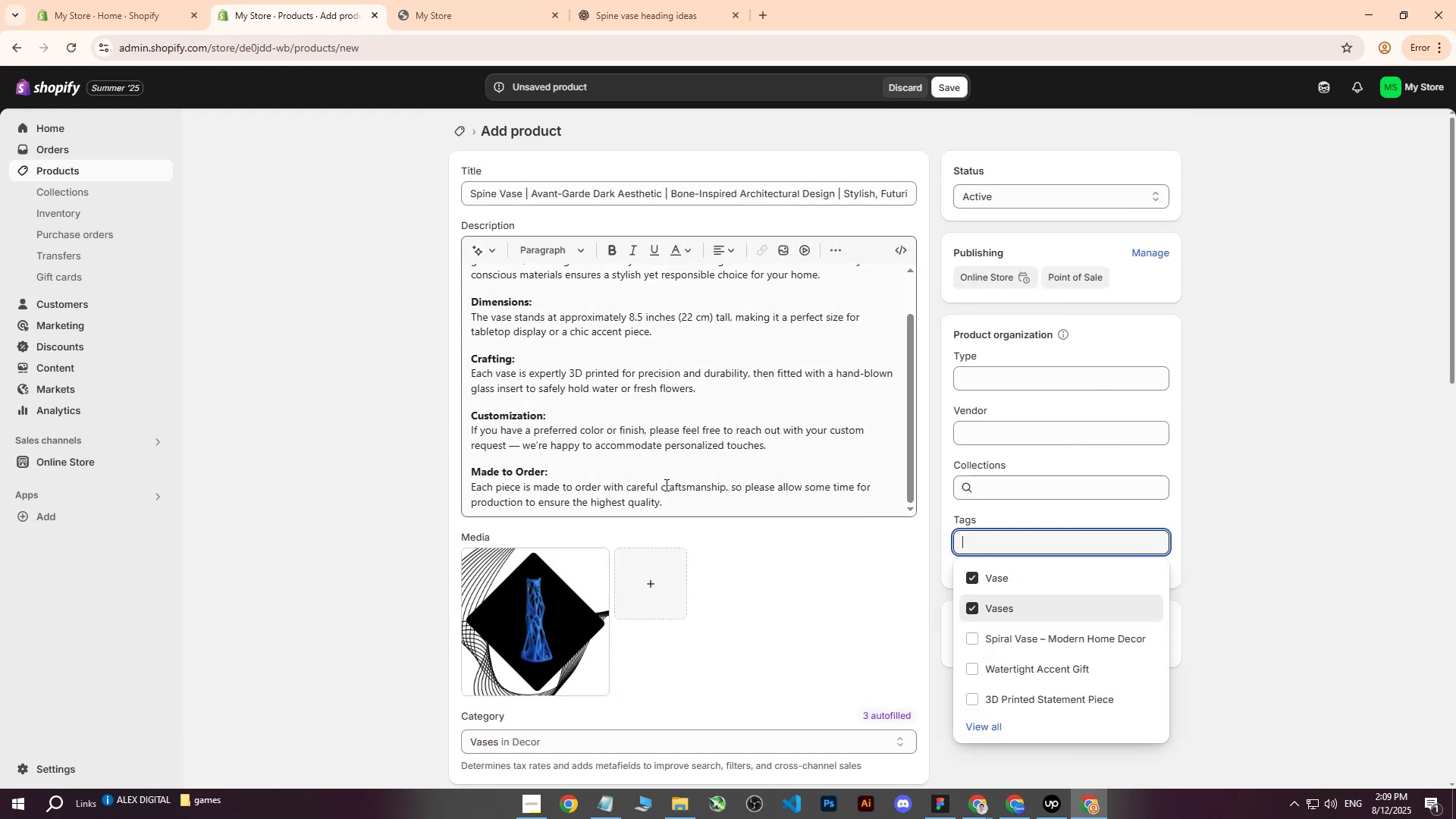 
left_click([394, 385])
 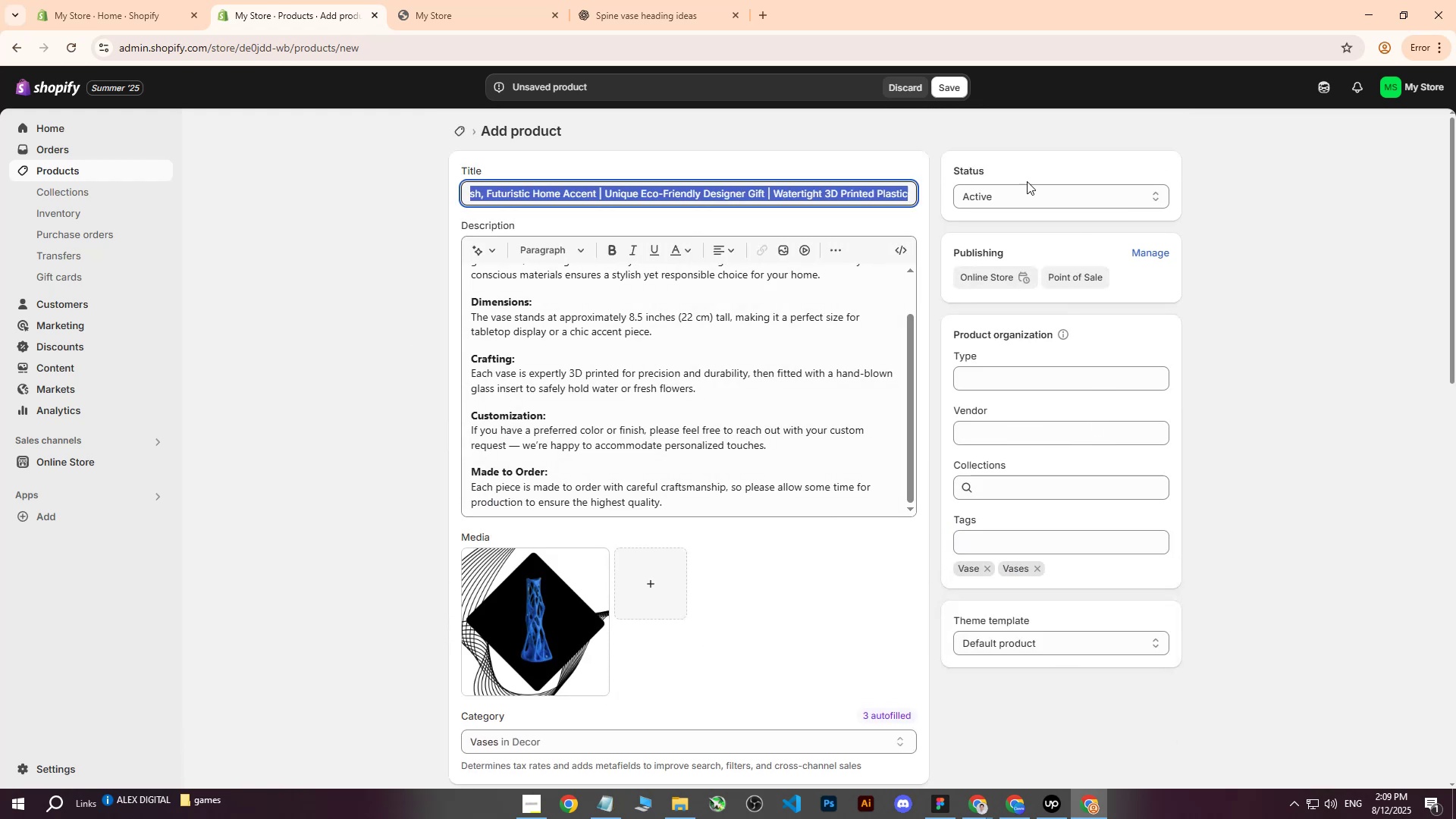 
key(Control+C)
 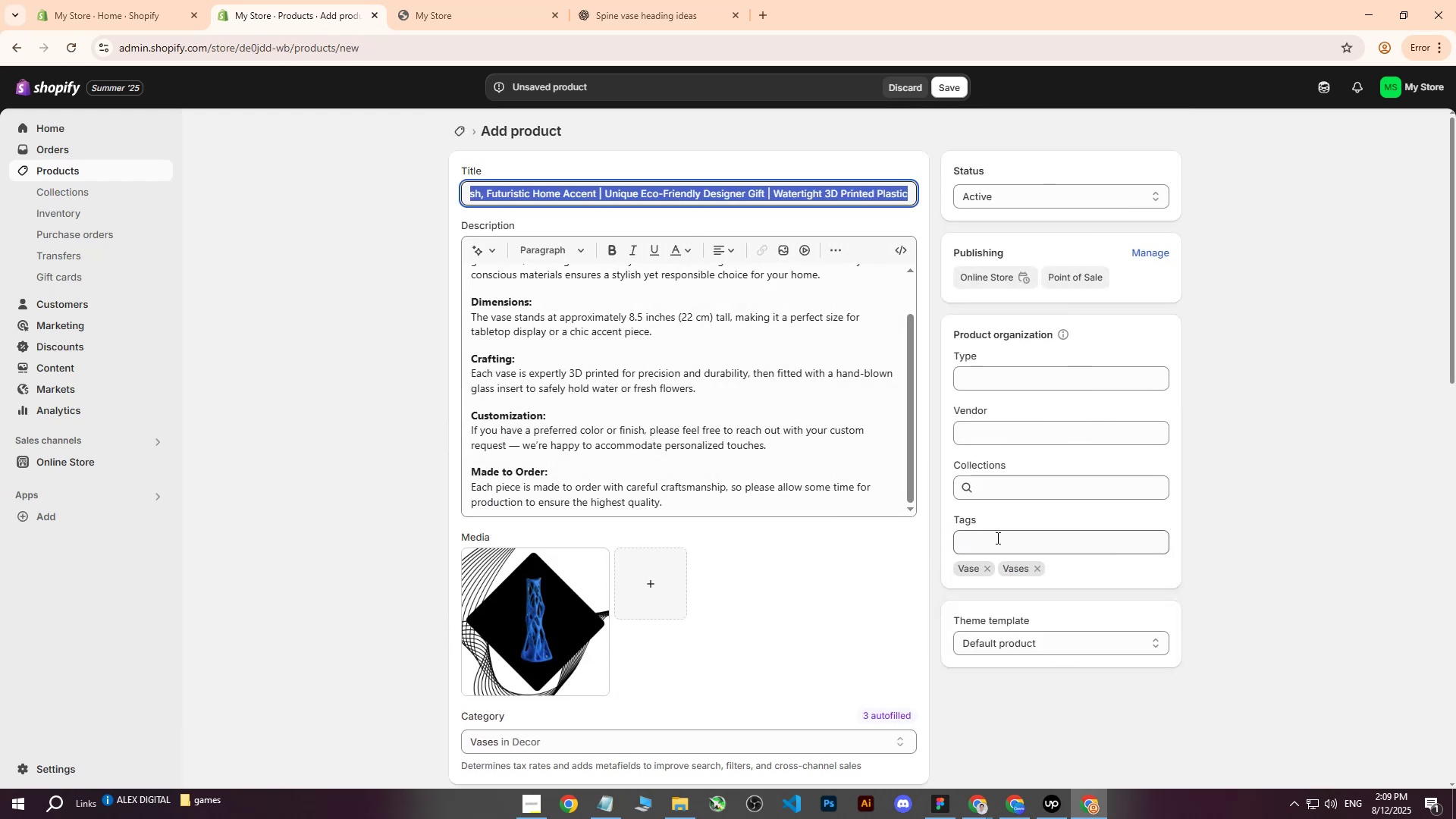 
left_click([996, 538])
 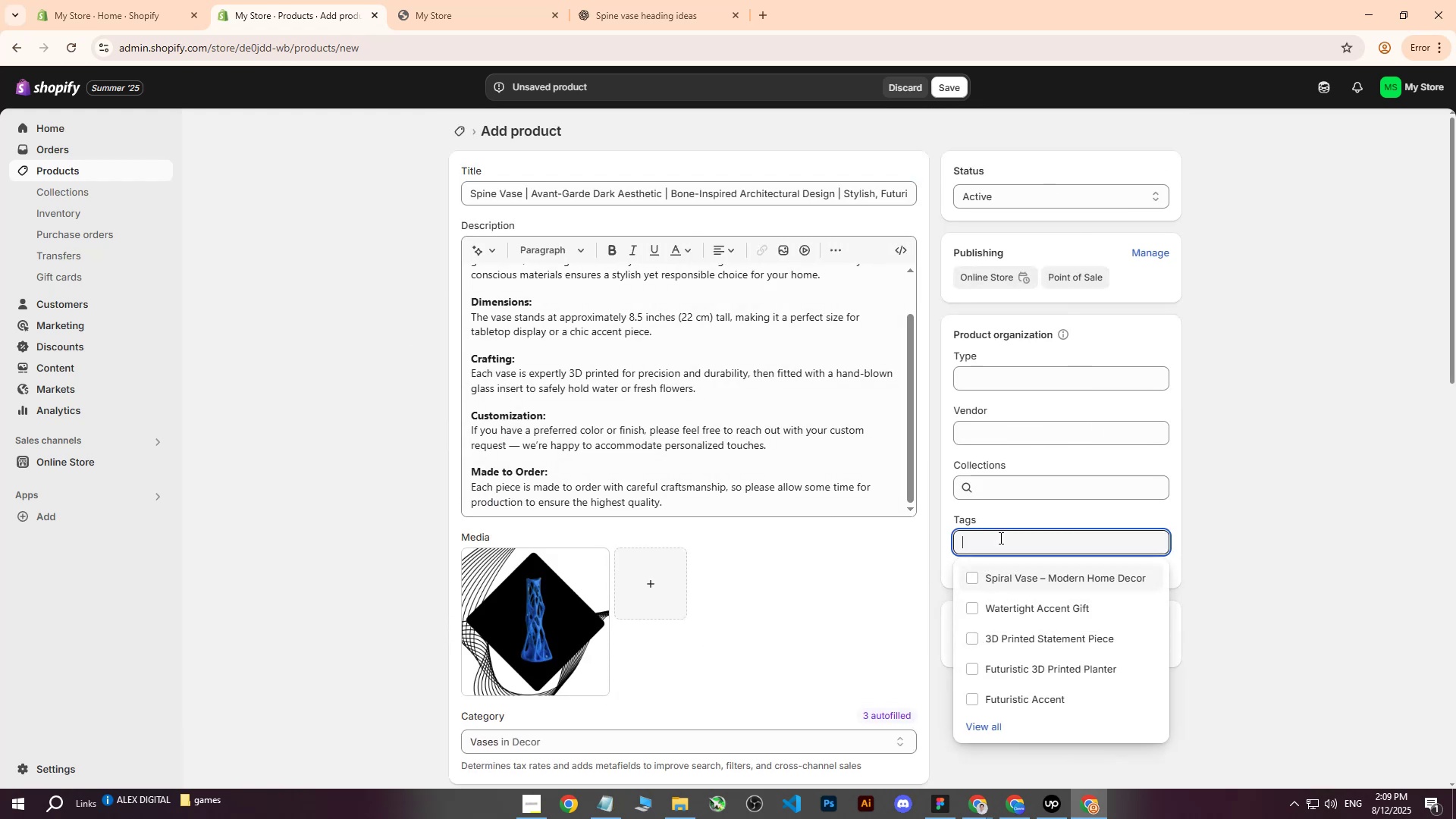 
key(Control+ControlLeft)
 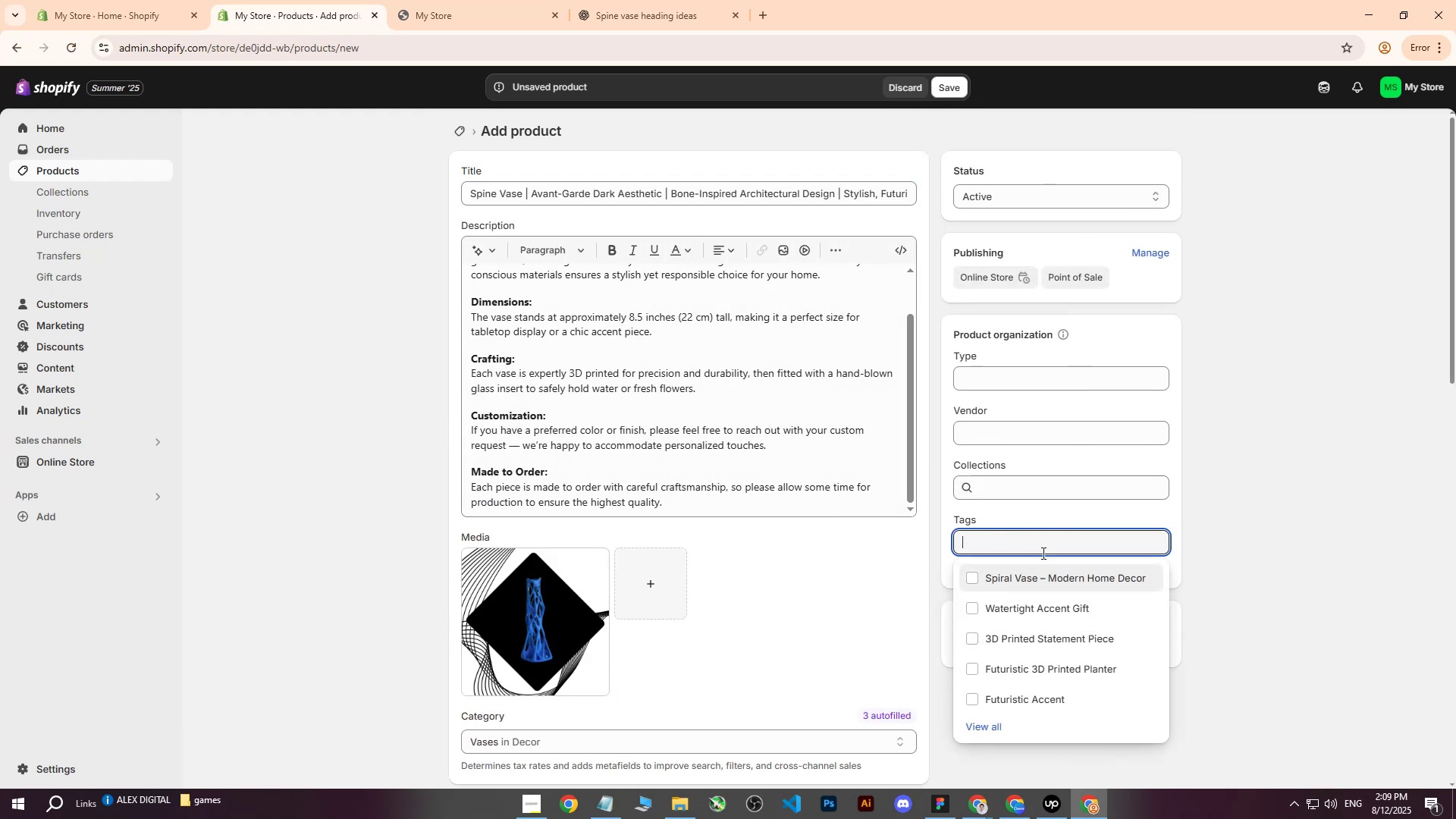 
key(Control+V)
 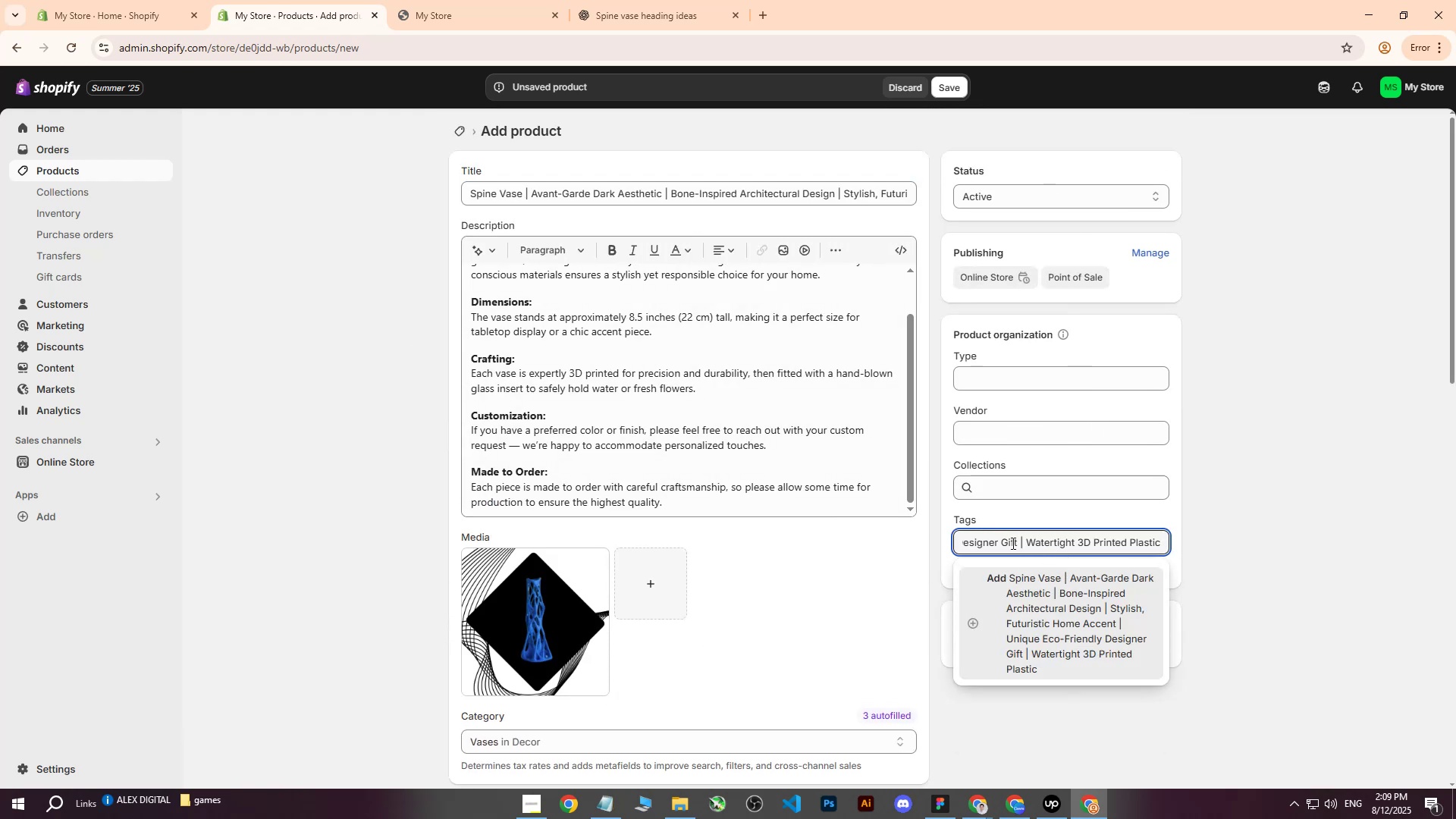 
left_click([1028, 539])
 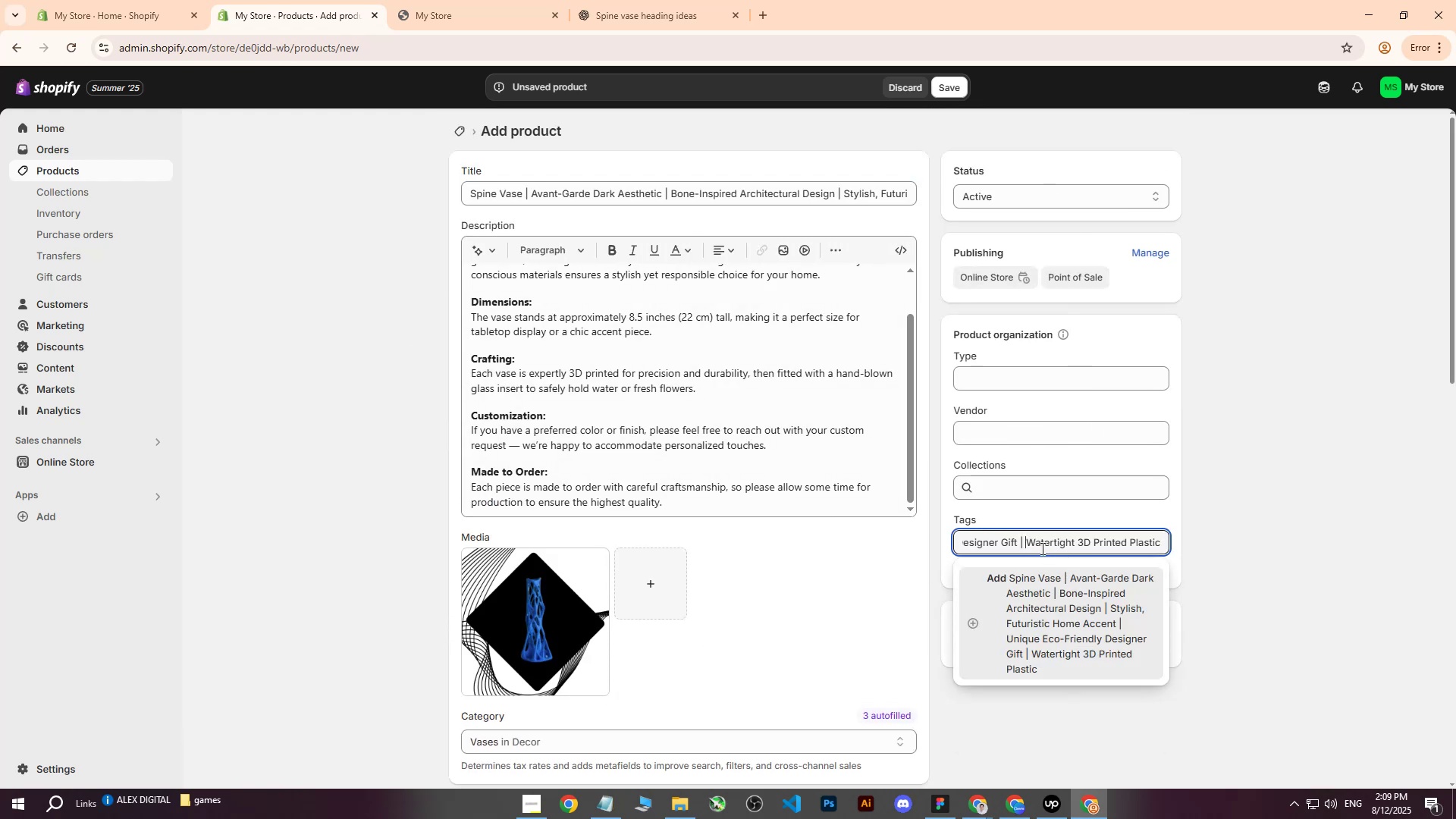 
key(Backspace)
 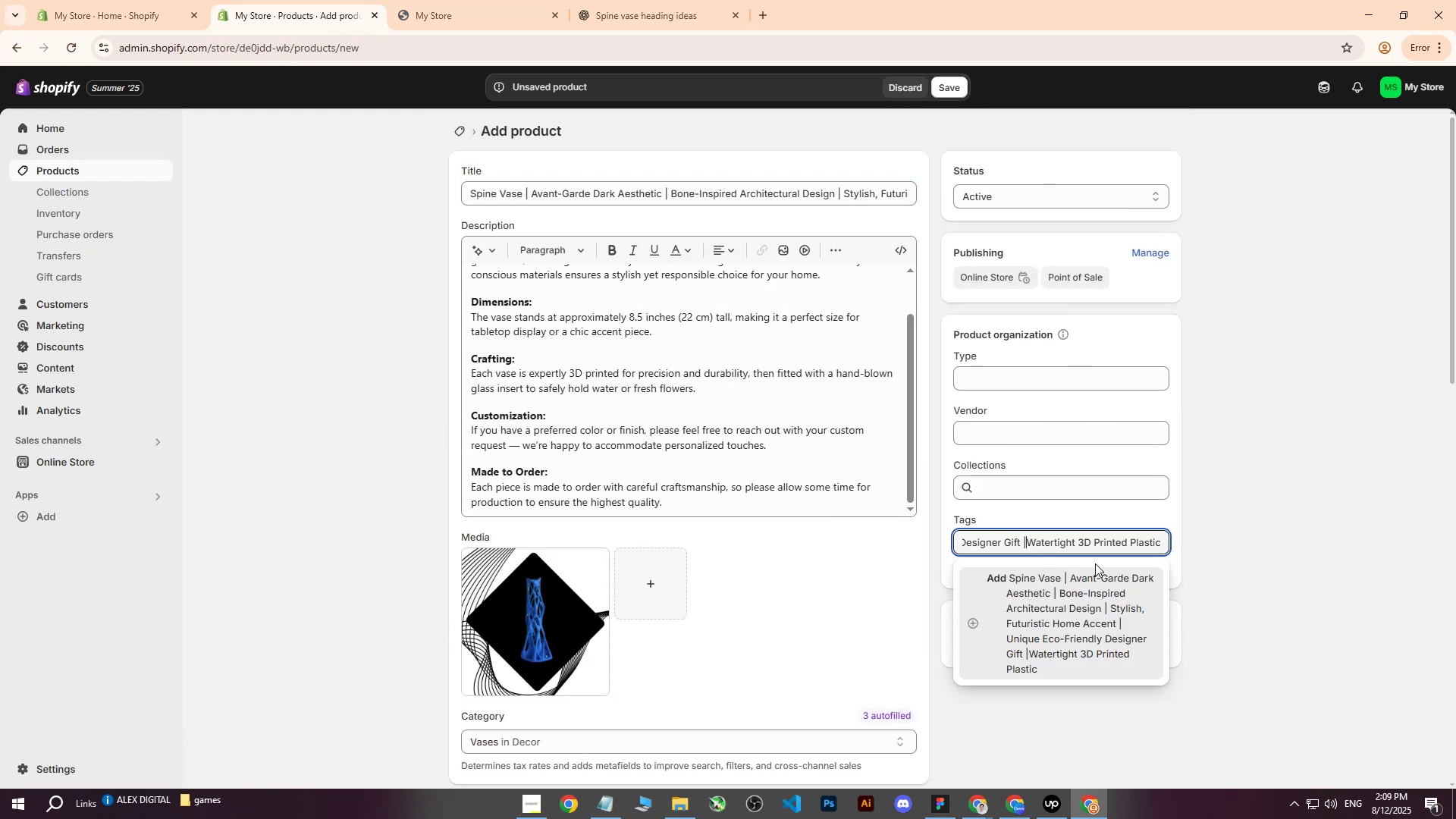 
key(Backspace)
 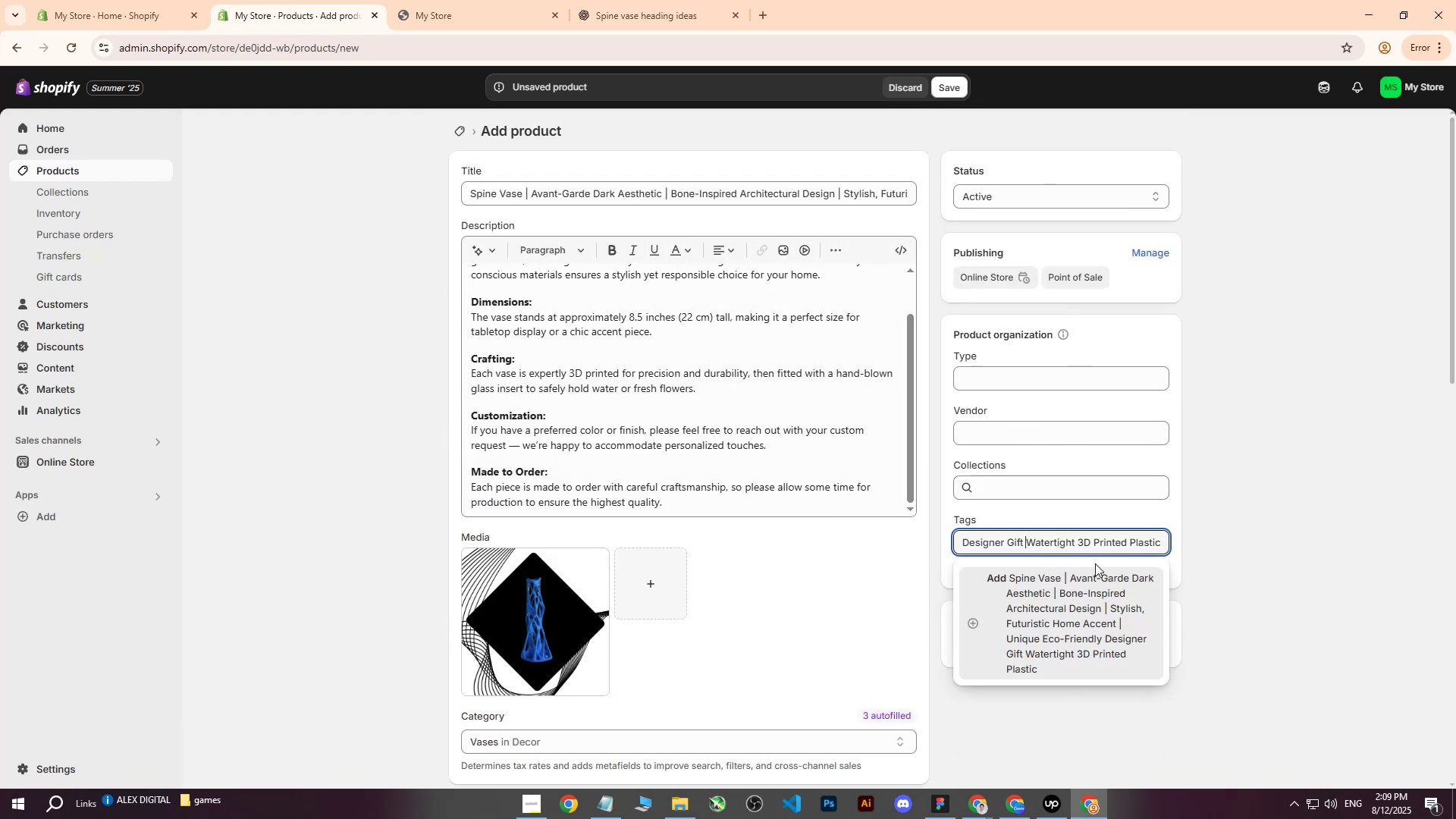 
key(Backspace)
 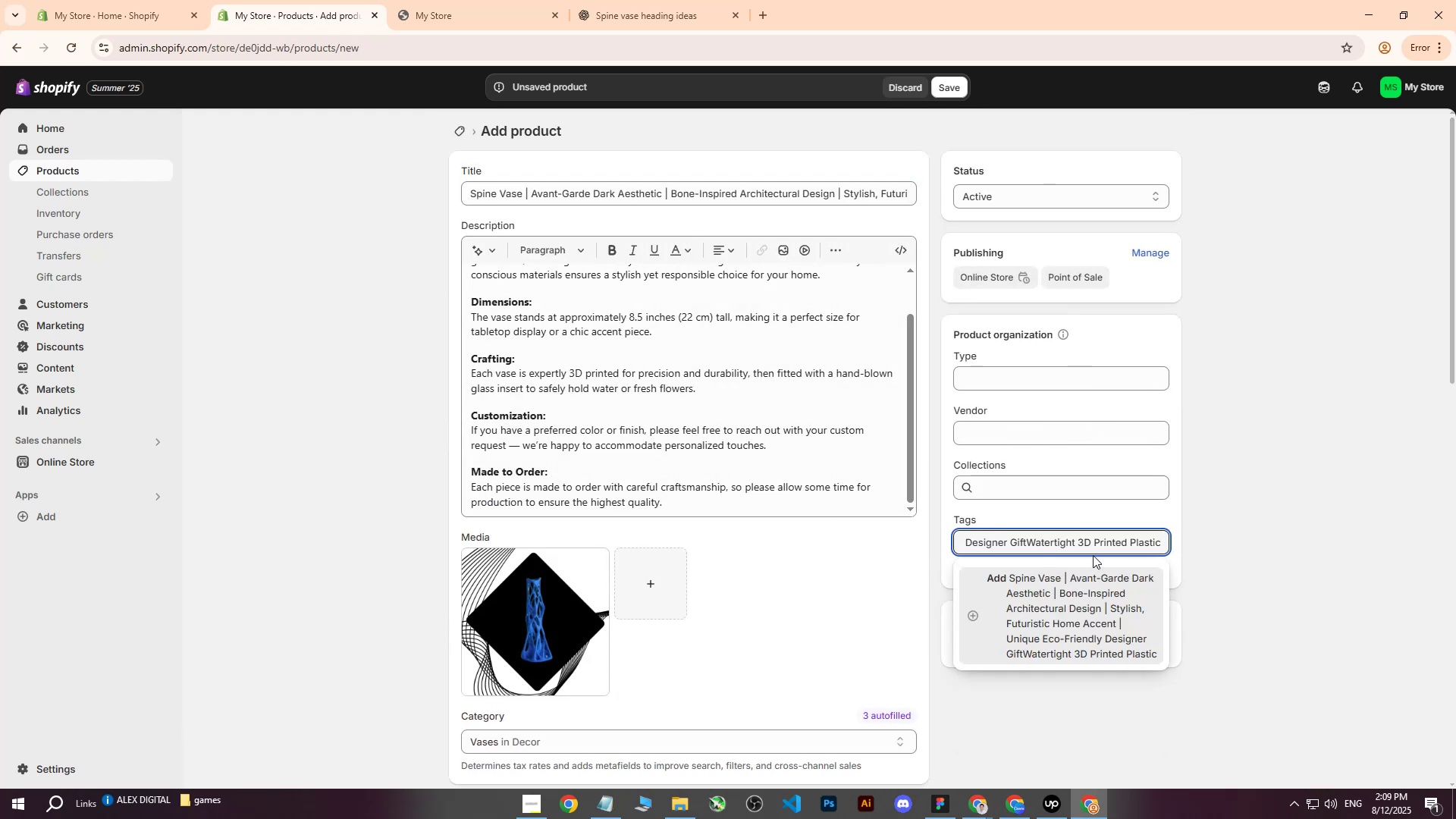 
hold_key(key=ArrowLeft, duration=1.54)
 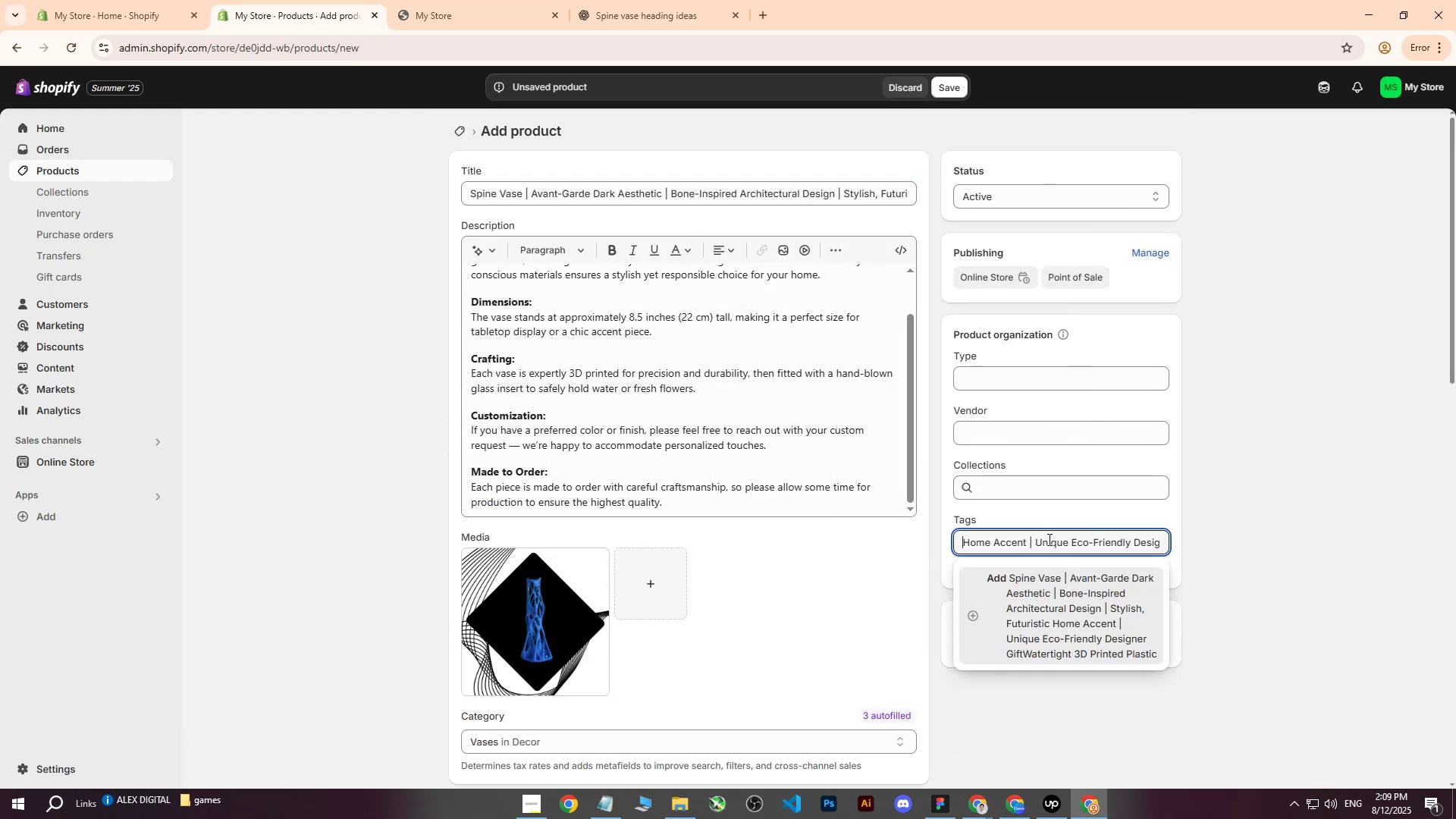 
hold_key(key=ArrowLeft, duration=0.5)
 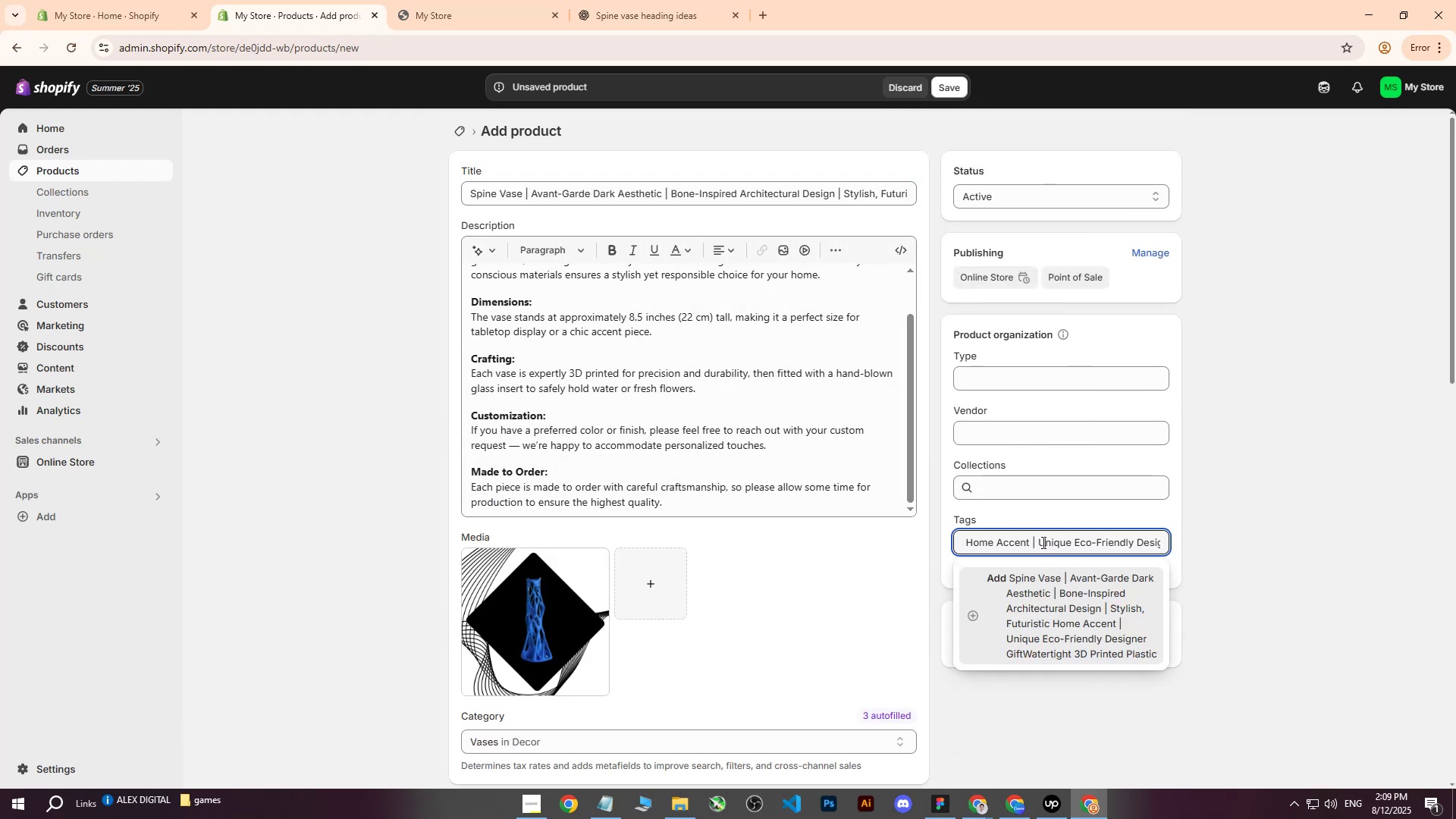 
double_click([1040, 543])
 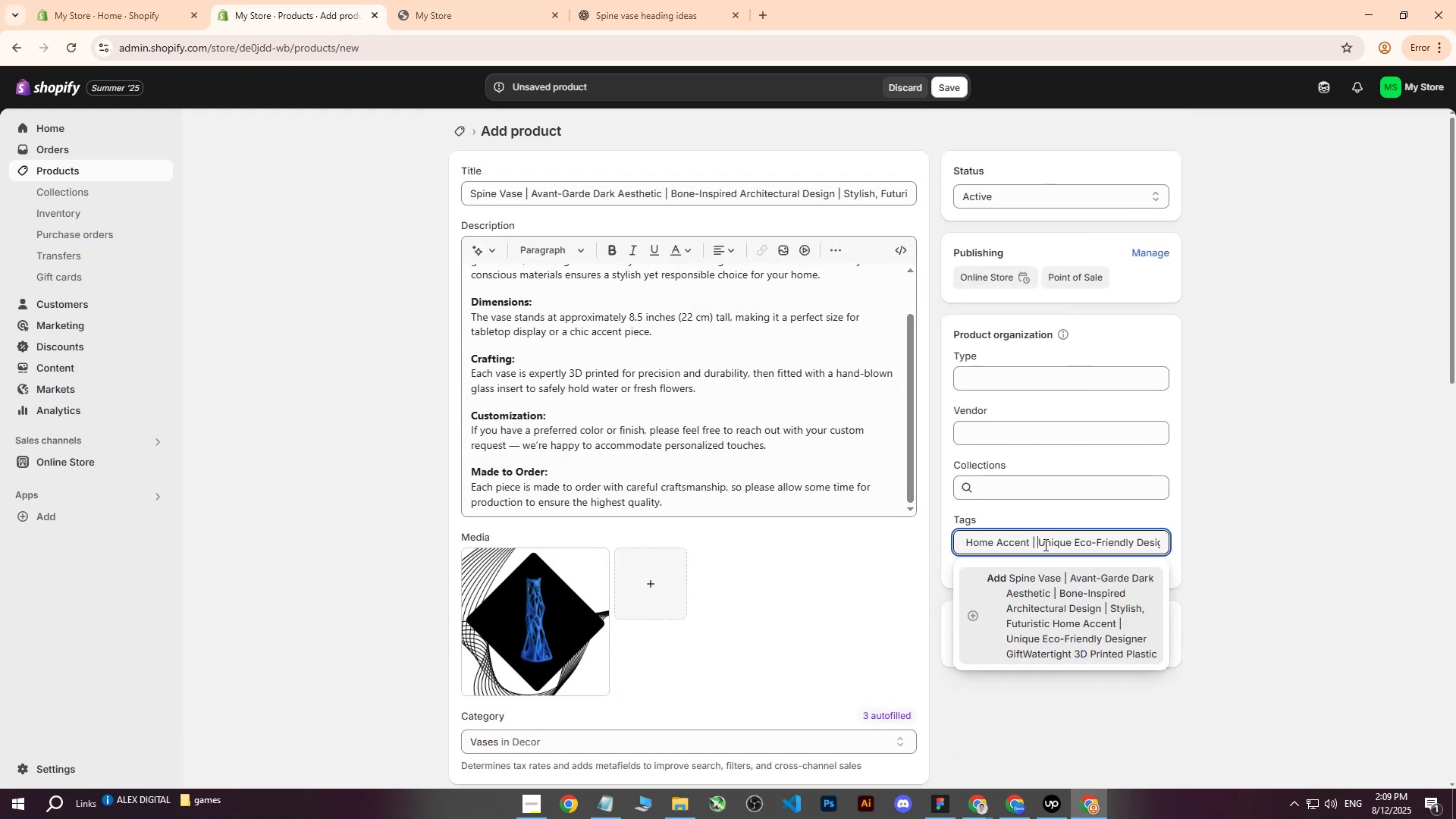 
key(Backspace)
 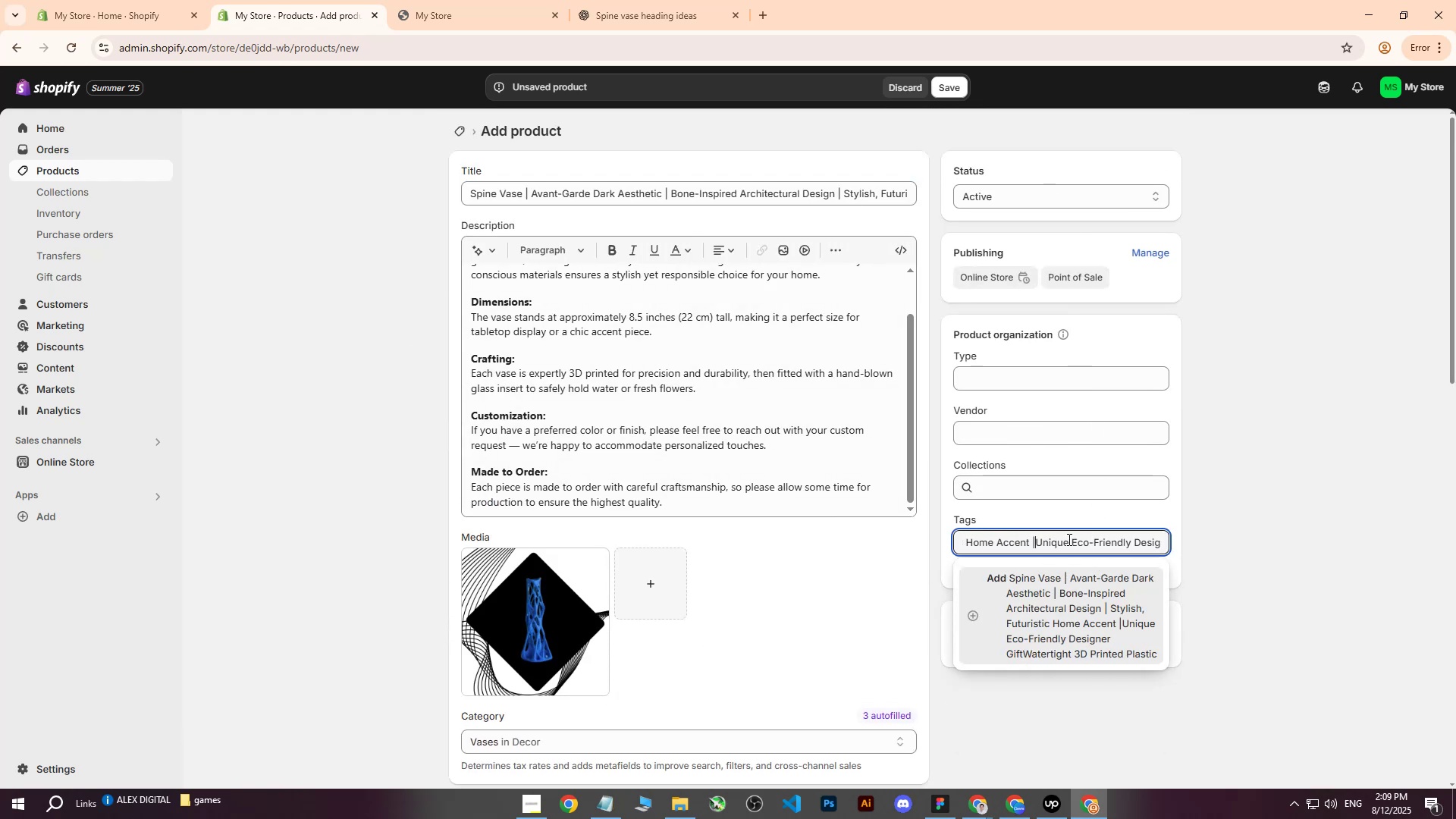 
key(Backspace)
 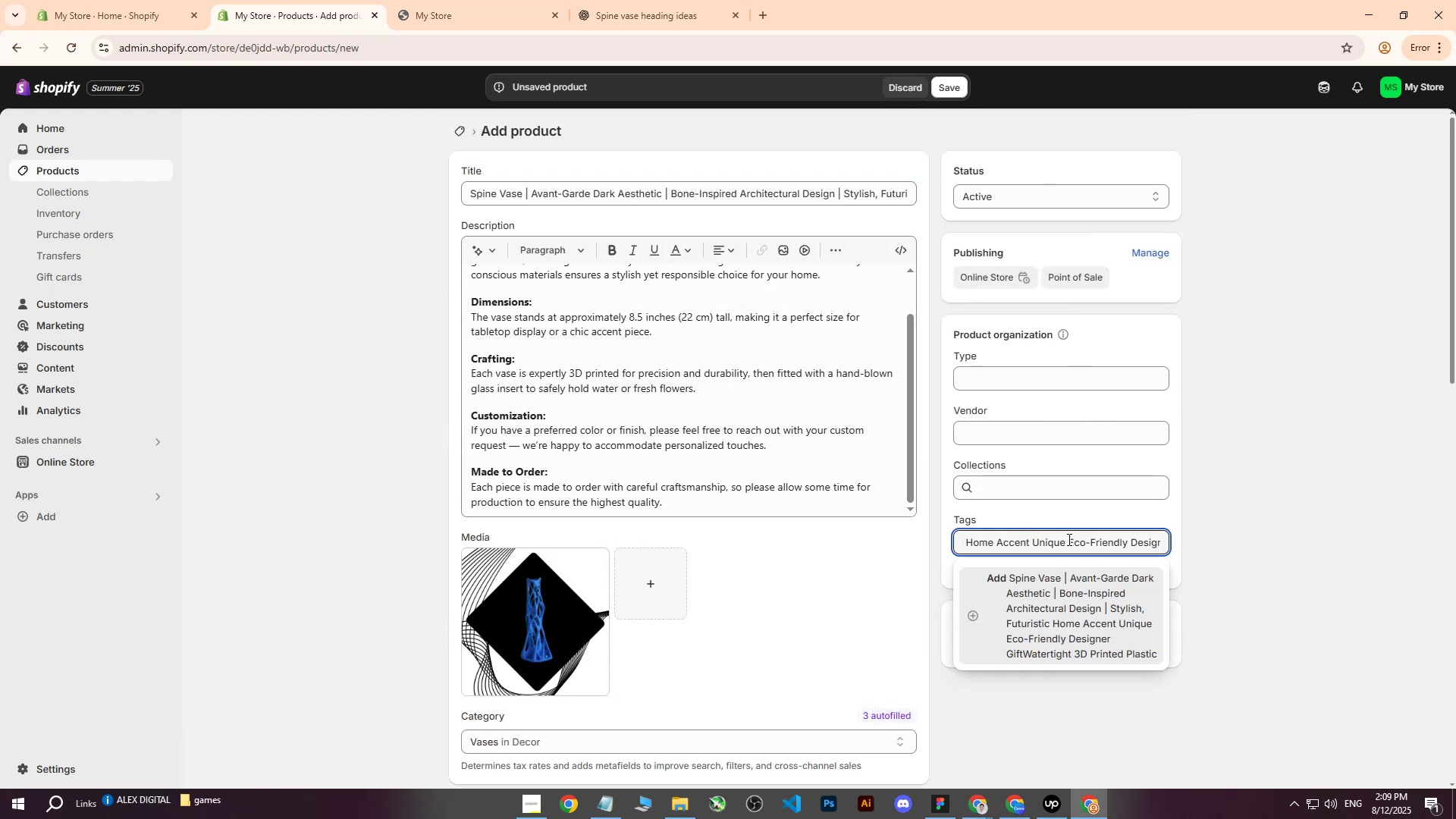 
key(Backspace)
 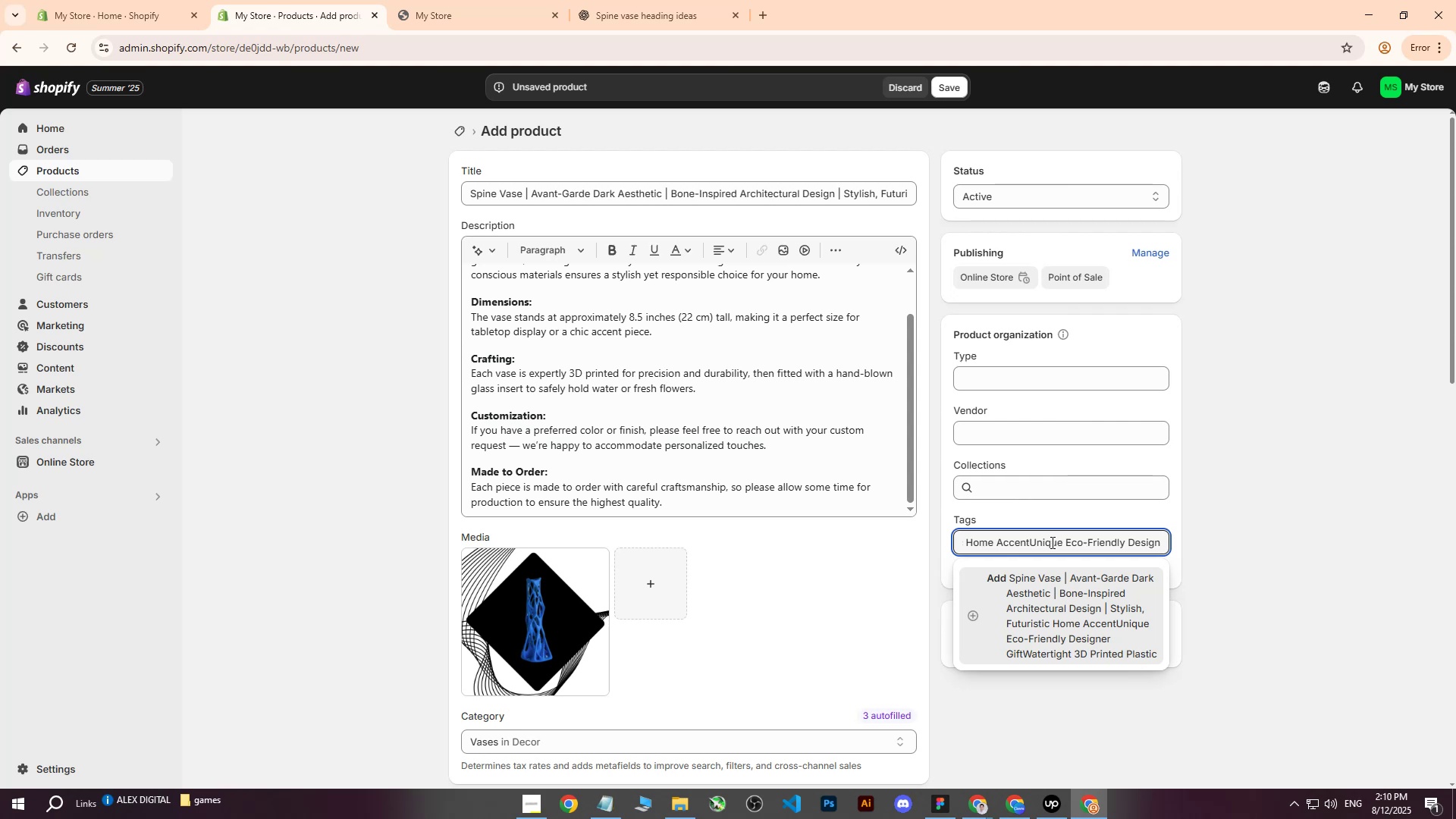 
hold_key(key=ArrowLeft, duration=1.52)
 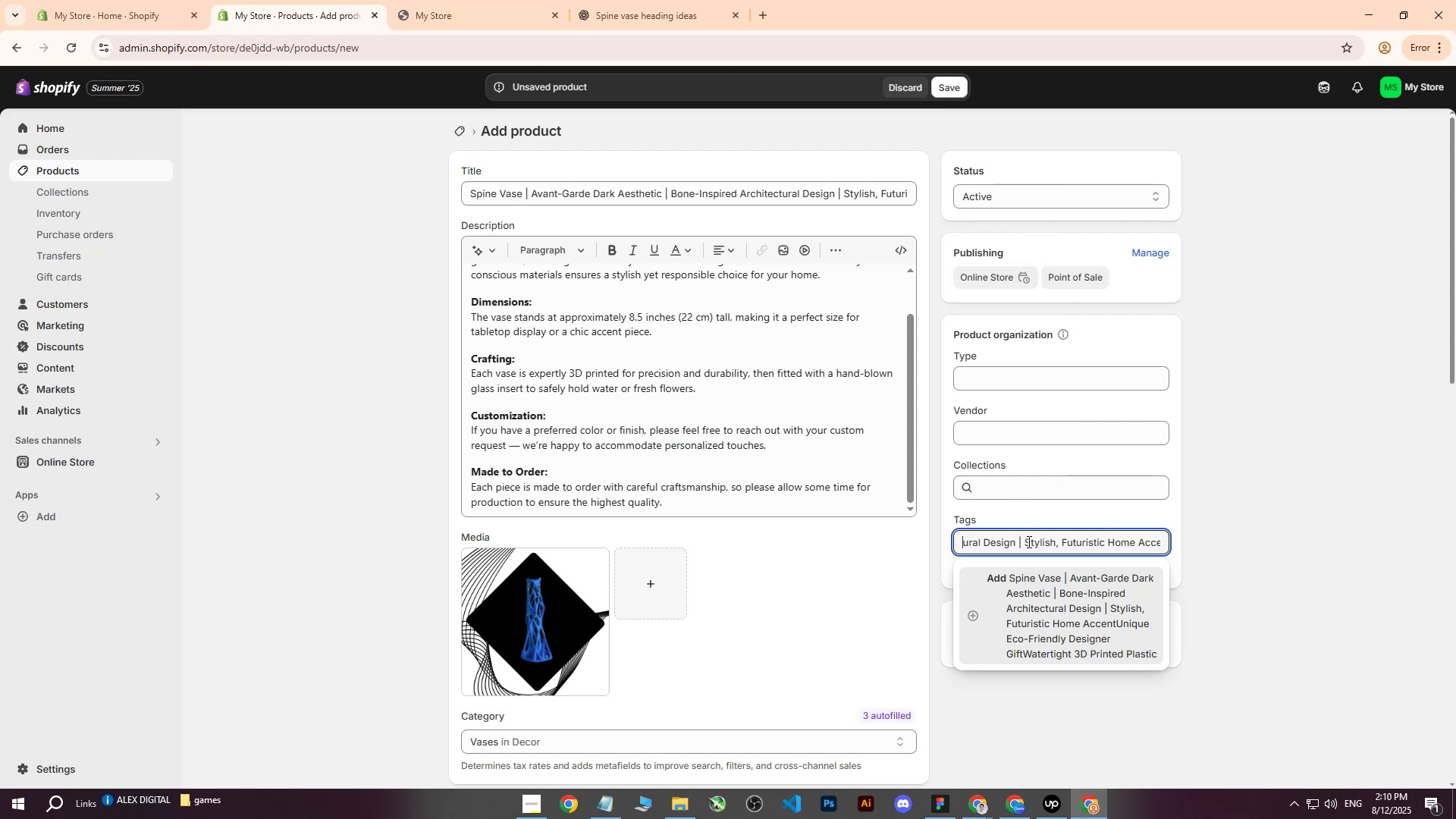 
hold_key(key=ArrowLeft, duration=0.44)
 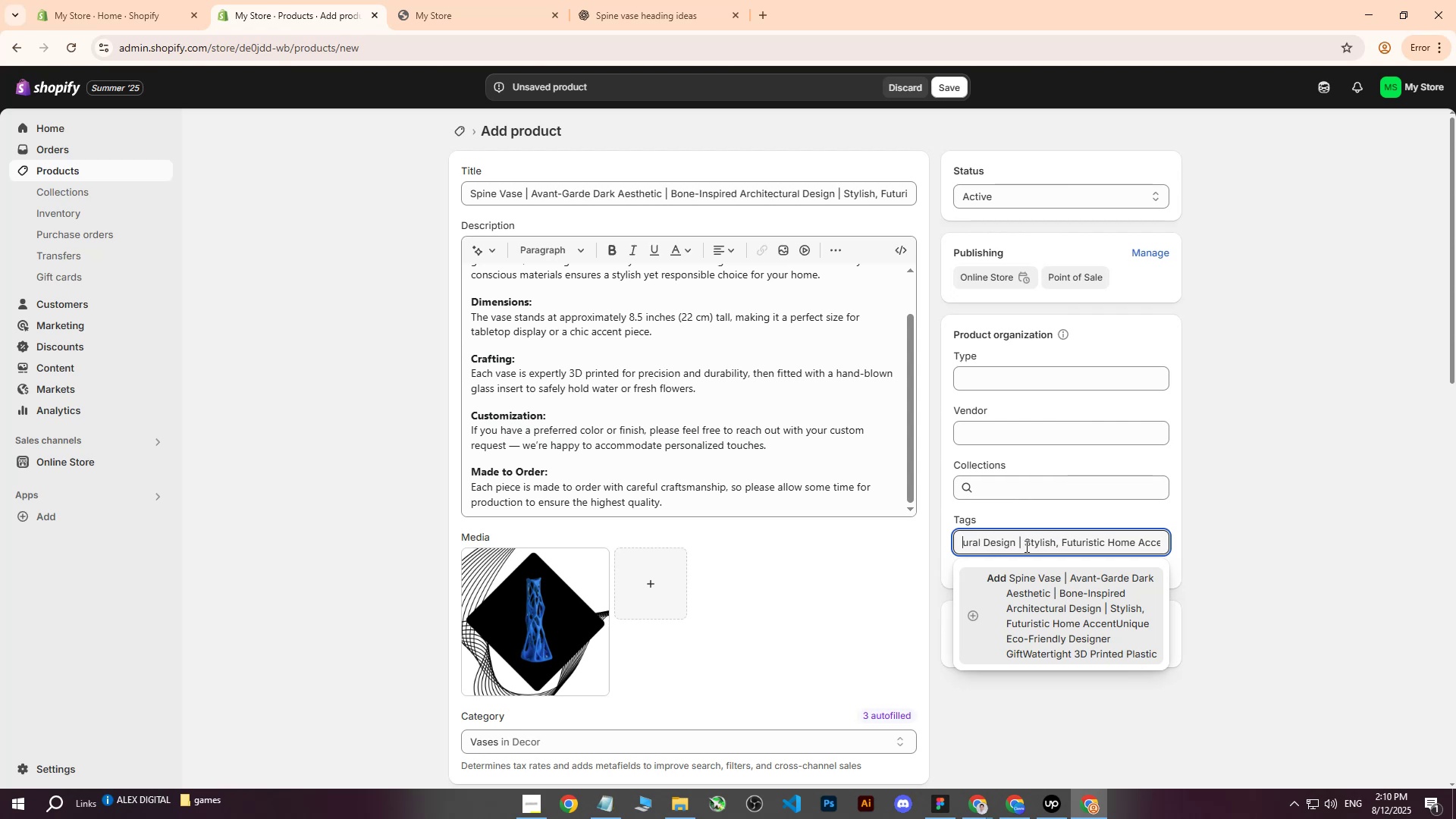 
left_click([1024, 546])
 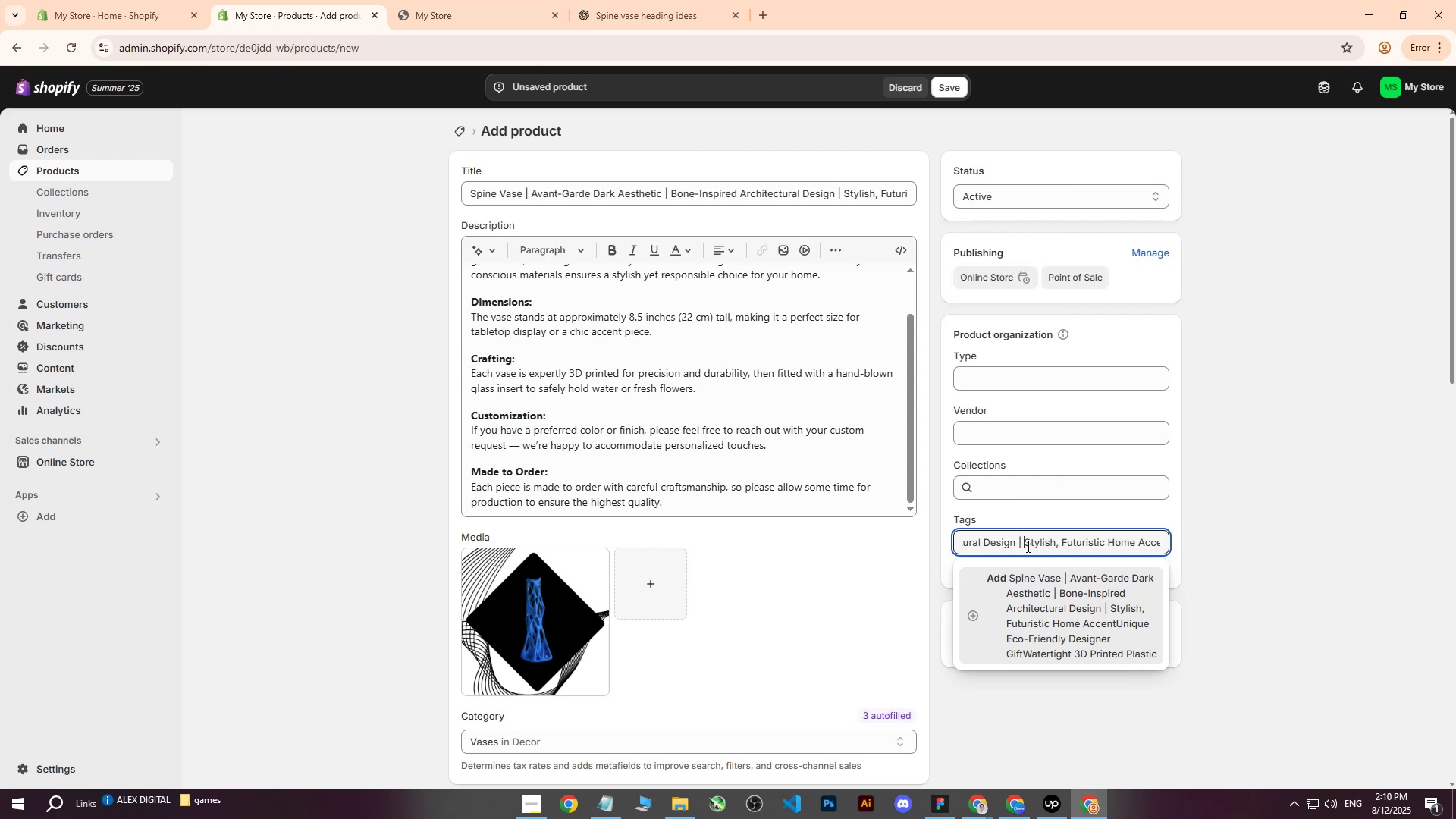 
key(Backspace)
 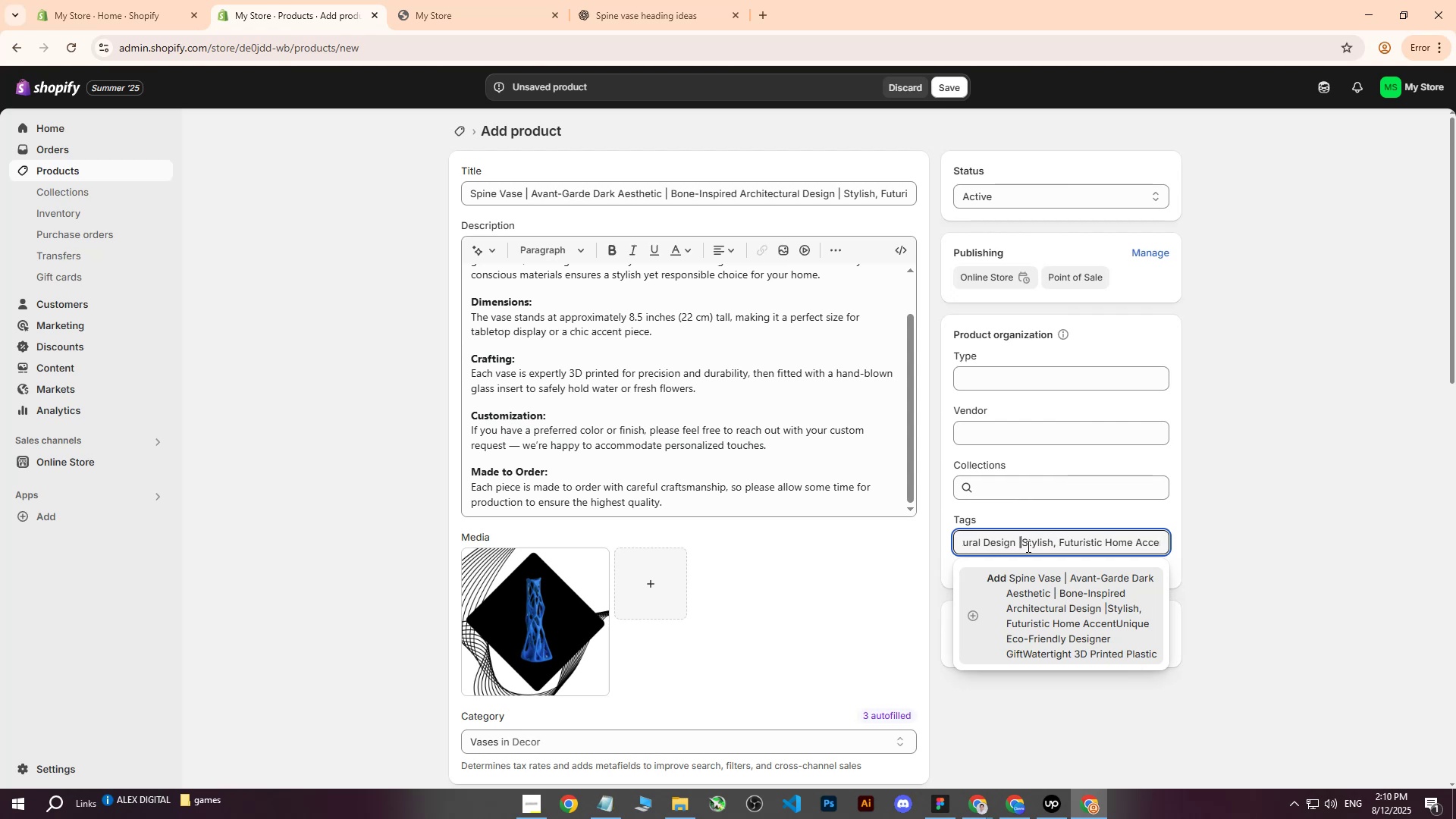 
key(Backspace)
 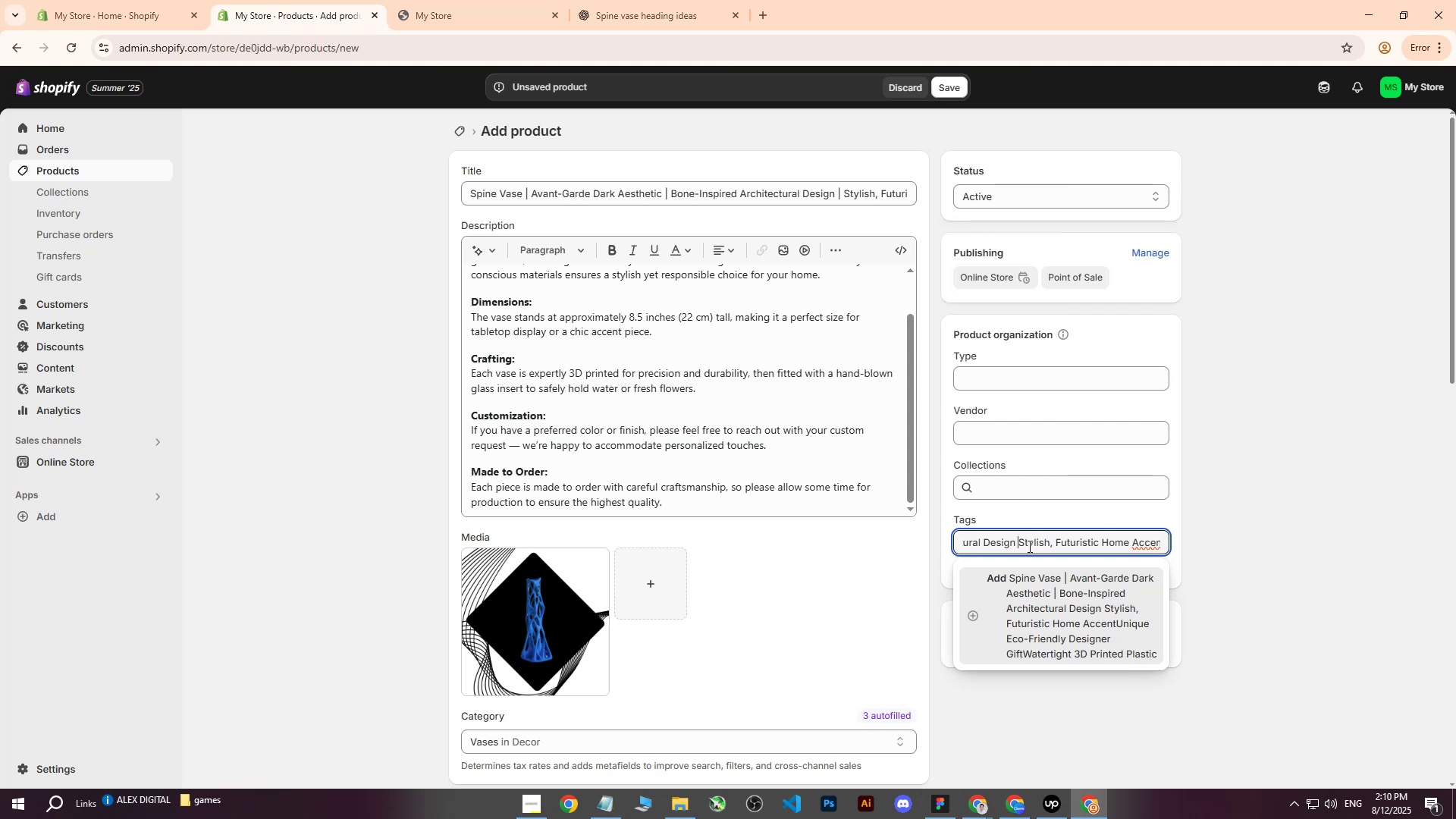 
key(Backspace)
 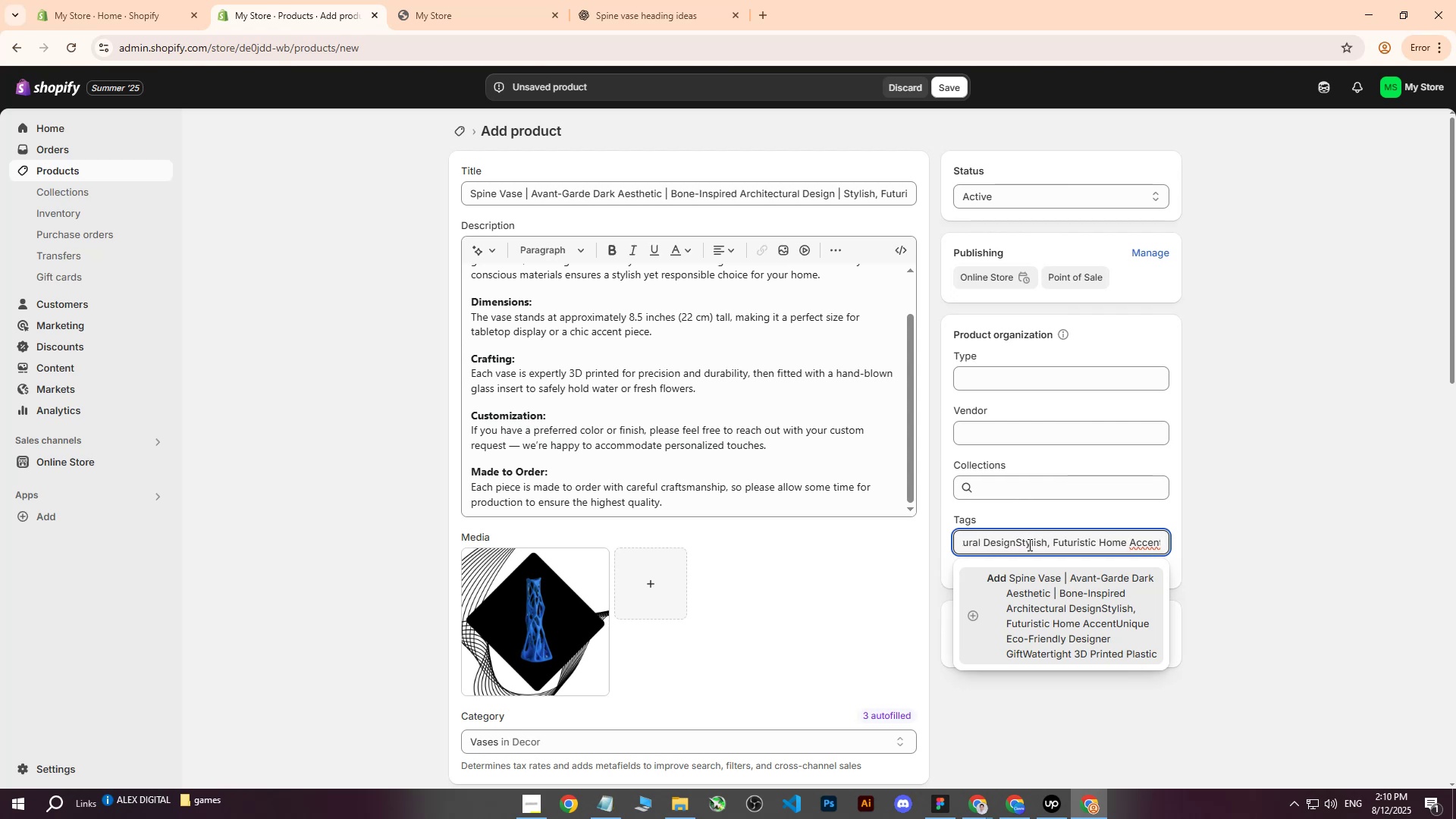 
hold_key(key=ArrowLeft, duration=1.52)
 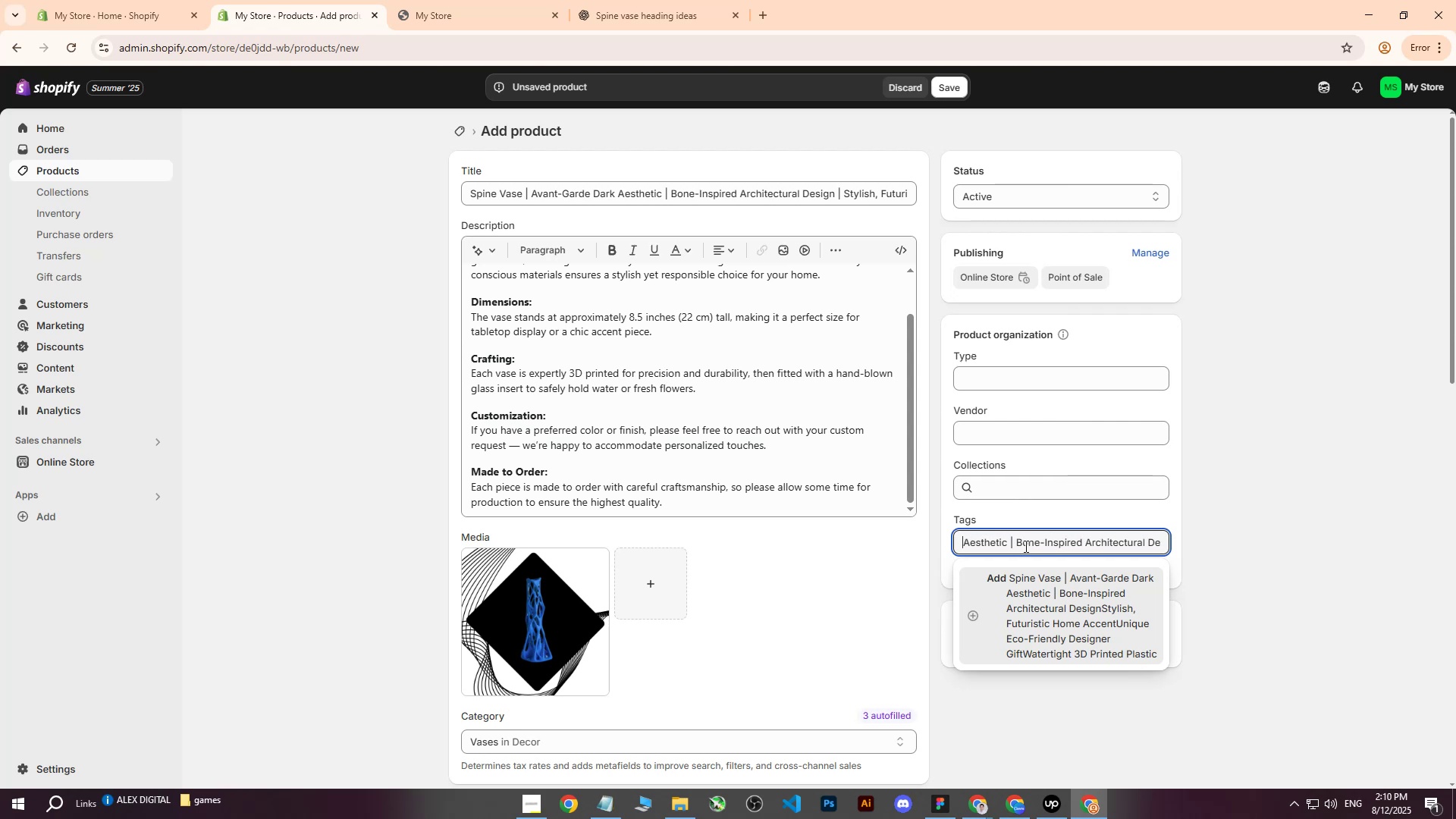 
hold_key(key=ArrowLeft, duration=0.49)
 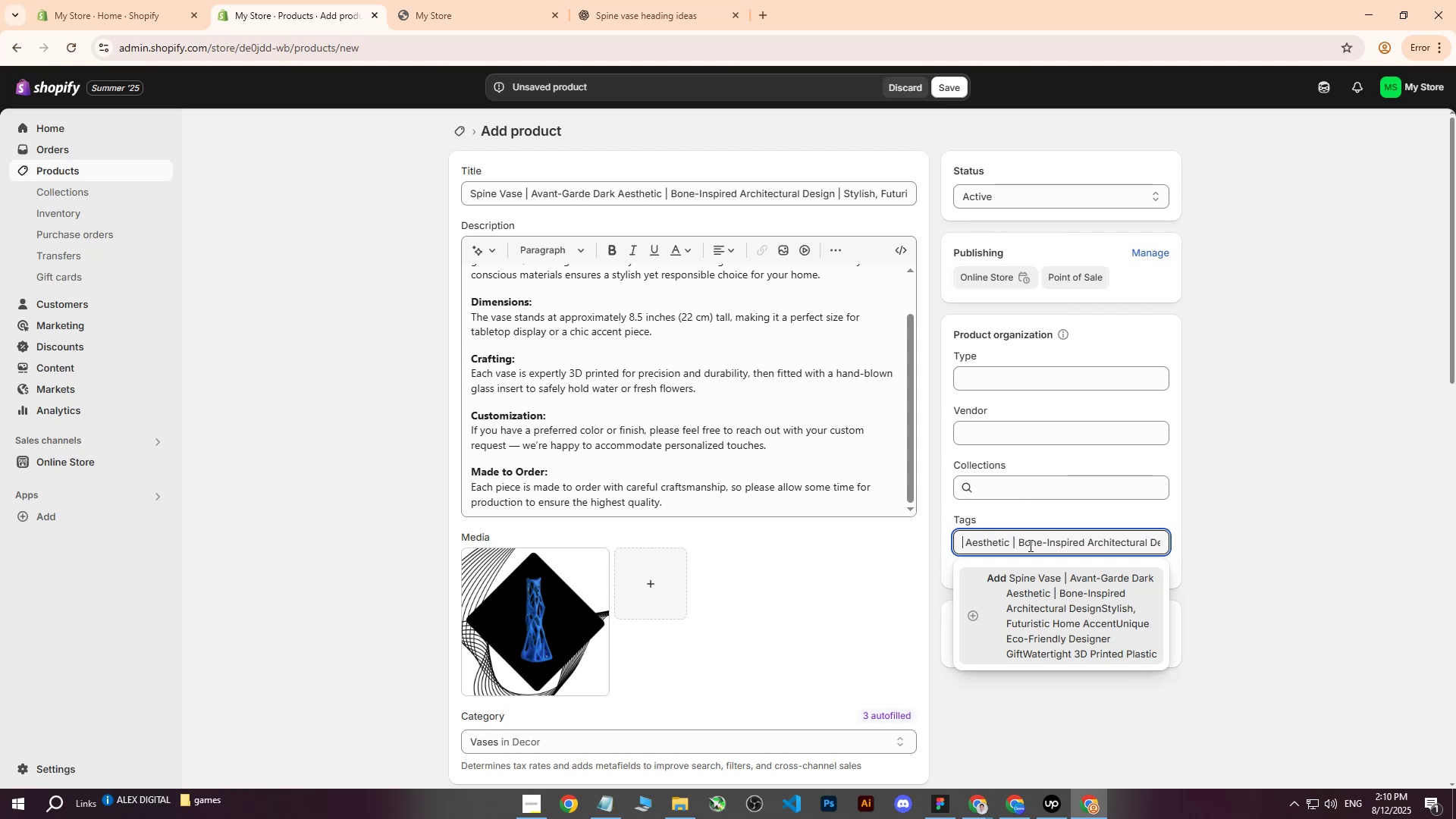 
key(ArrowLeft)
 